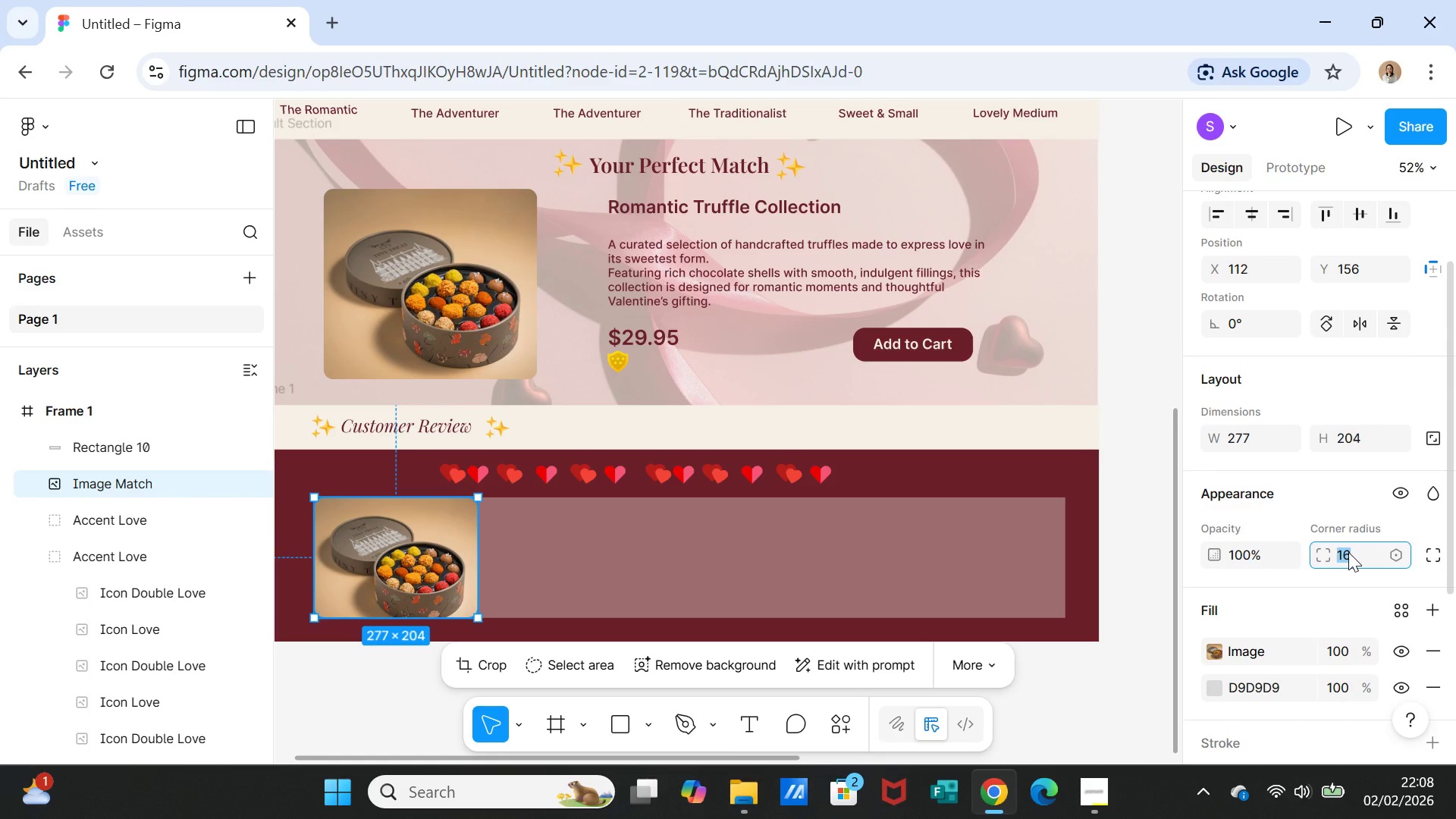 
type(10)
 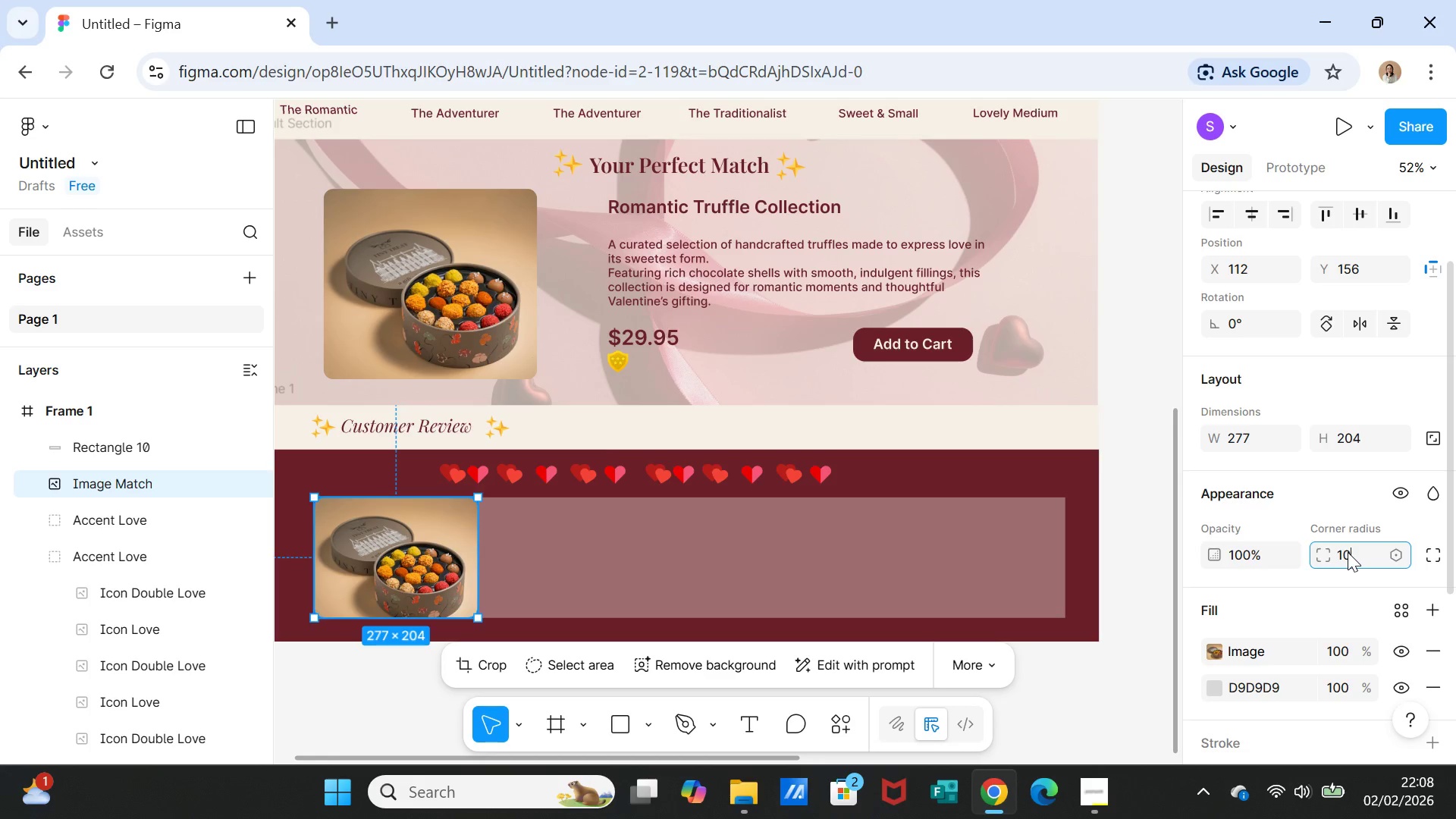 
key(Enter)
 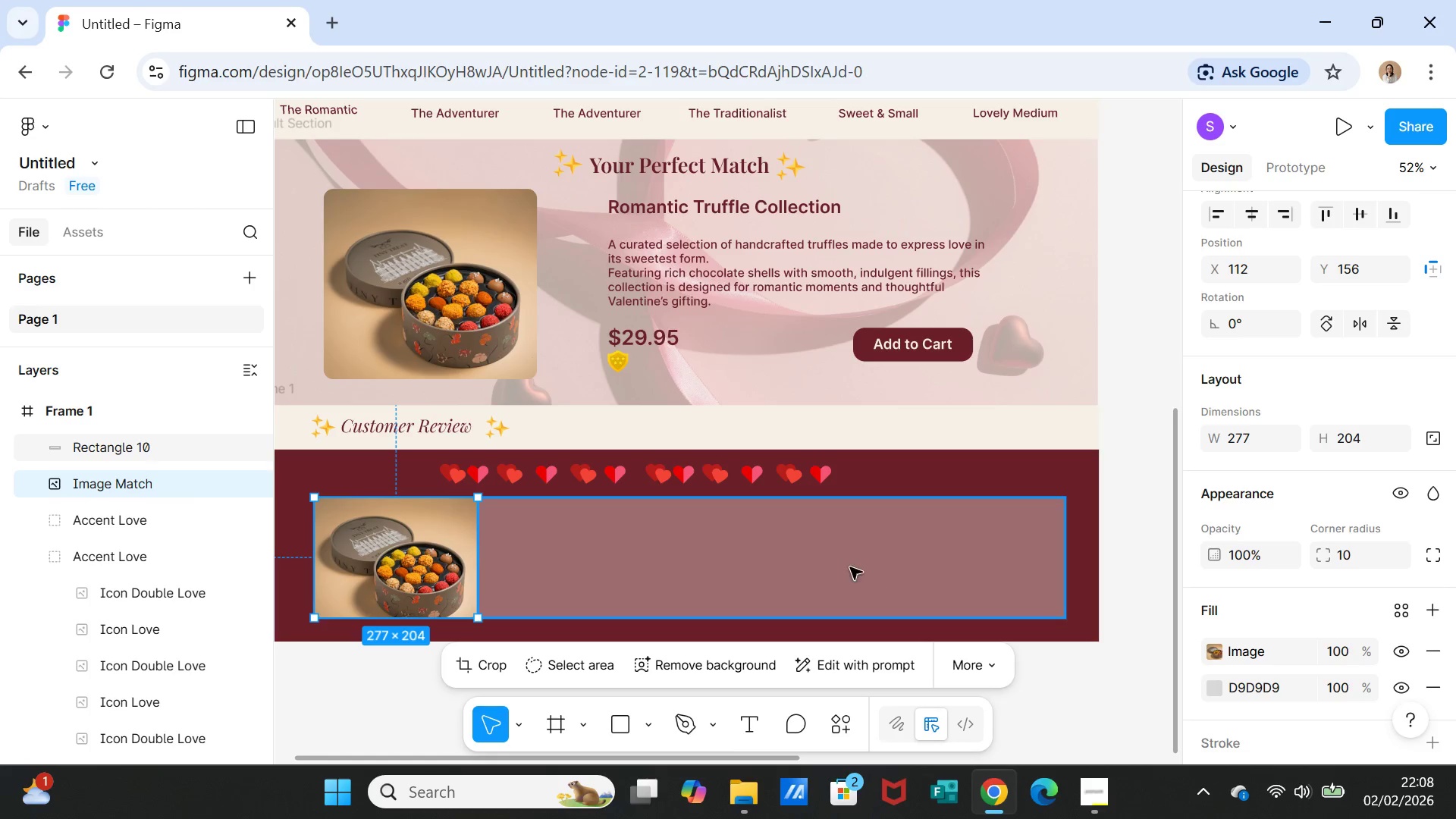 
left_click([833, 567])
 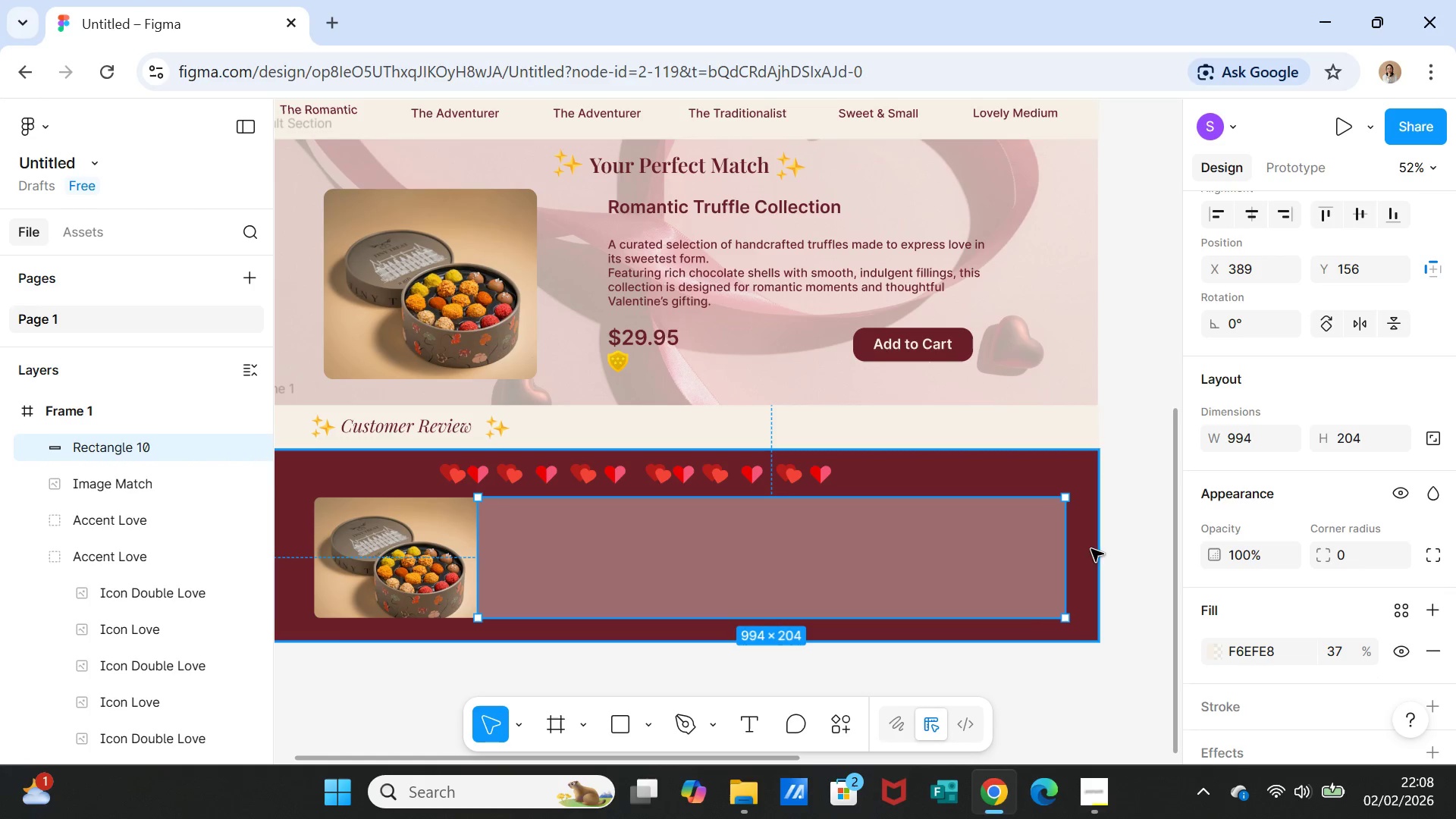 
left_click([1129, 565])
 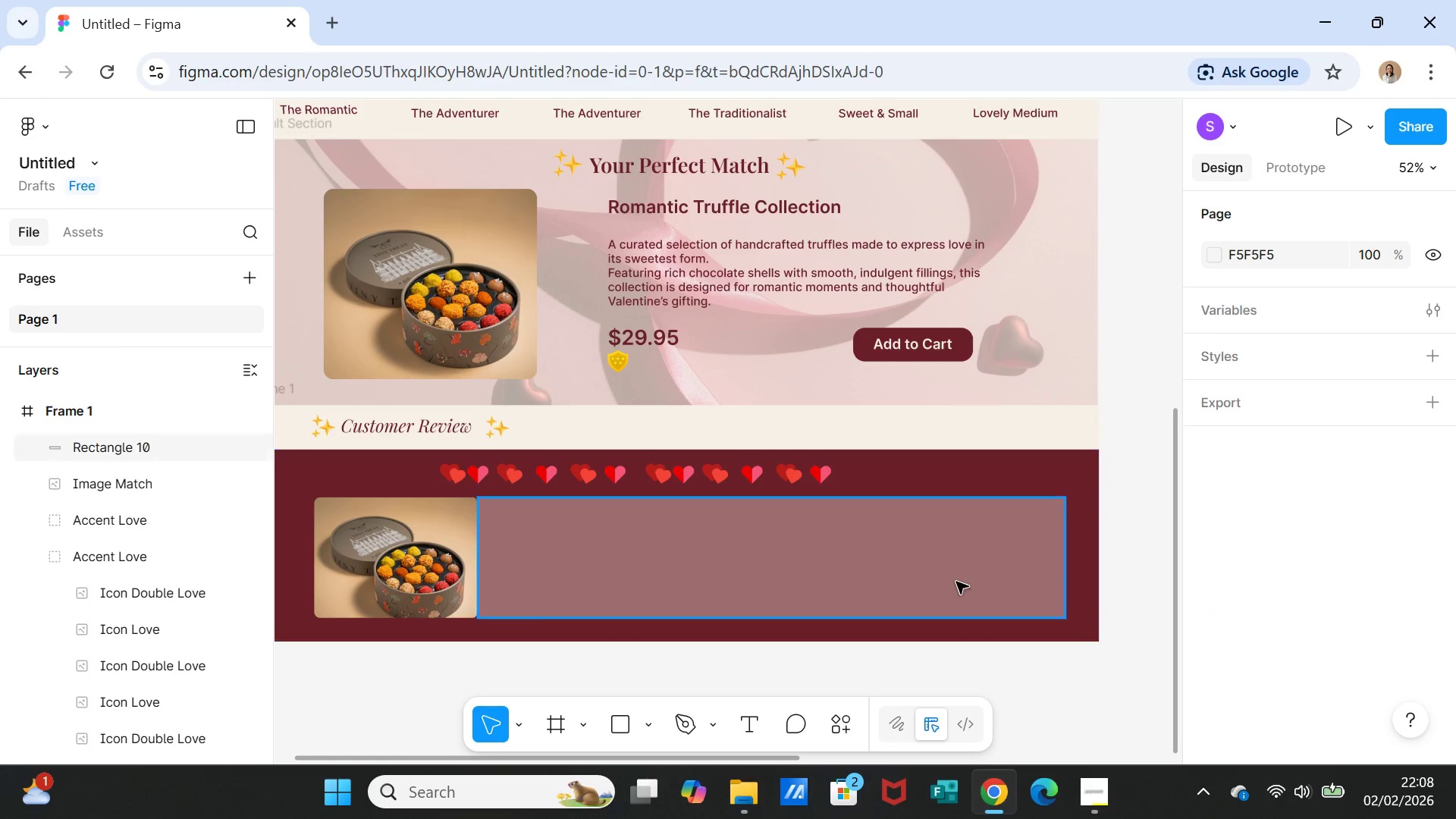 
left_click([956, 582])
 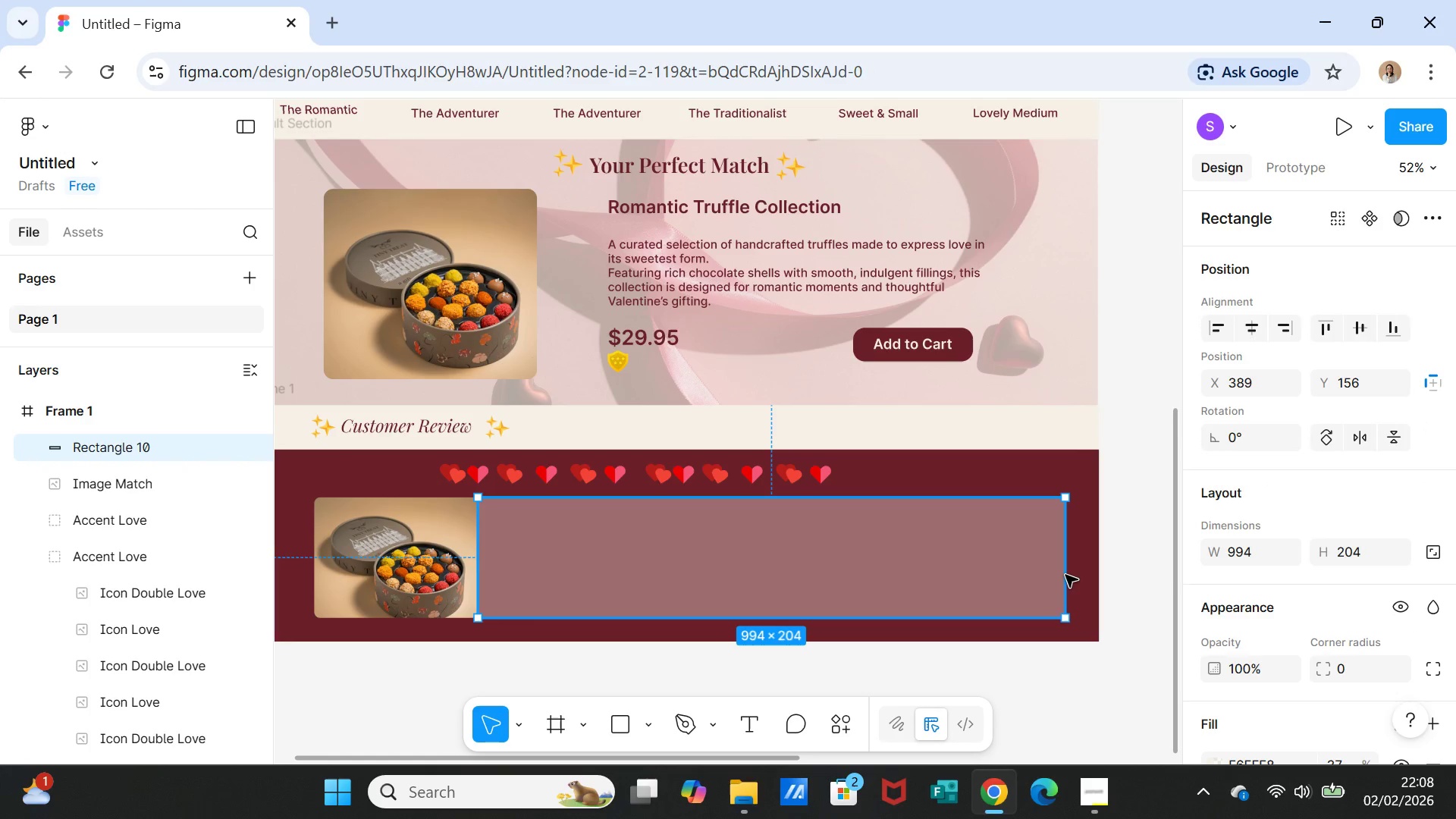 
scroll: coordinate [1264, 600], scroll_direction: down, amount: 1.0
 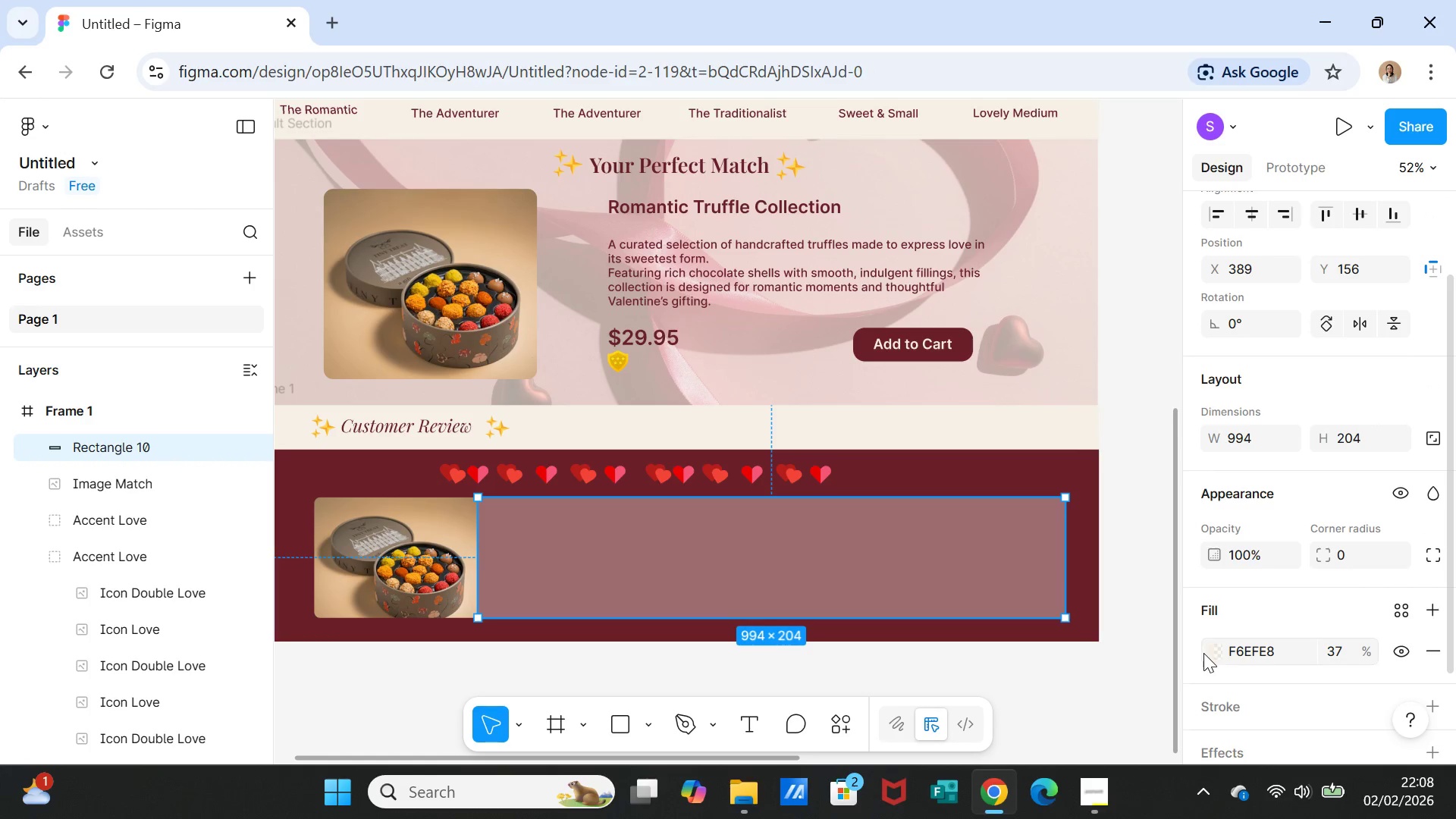 
left_click([1211, 650])
 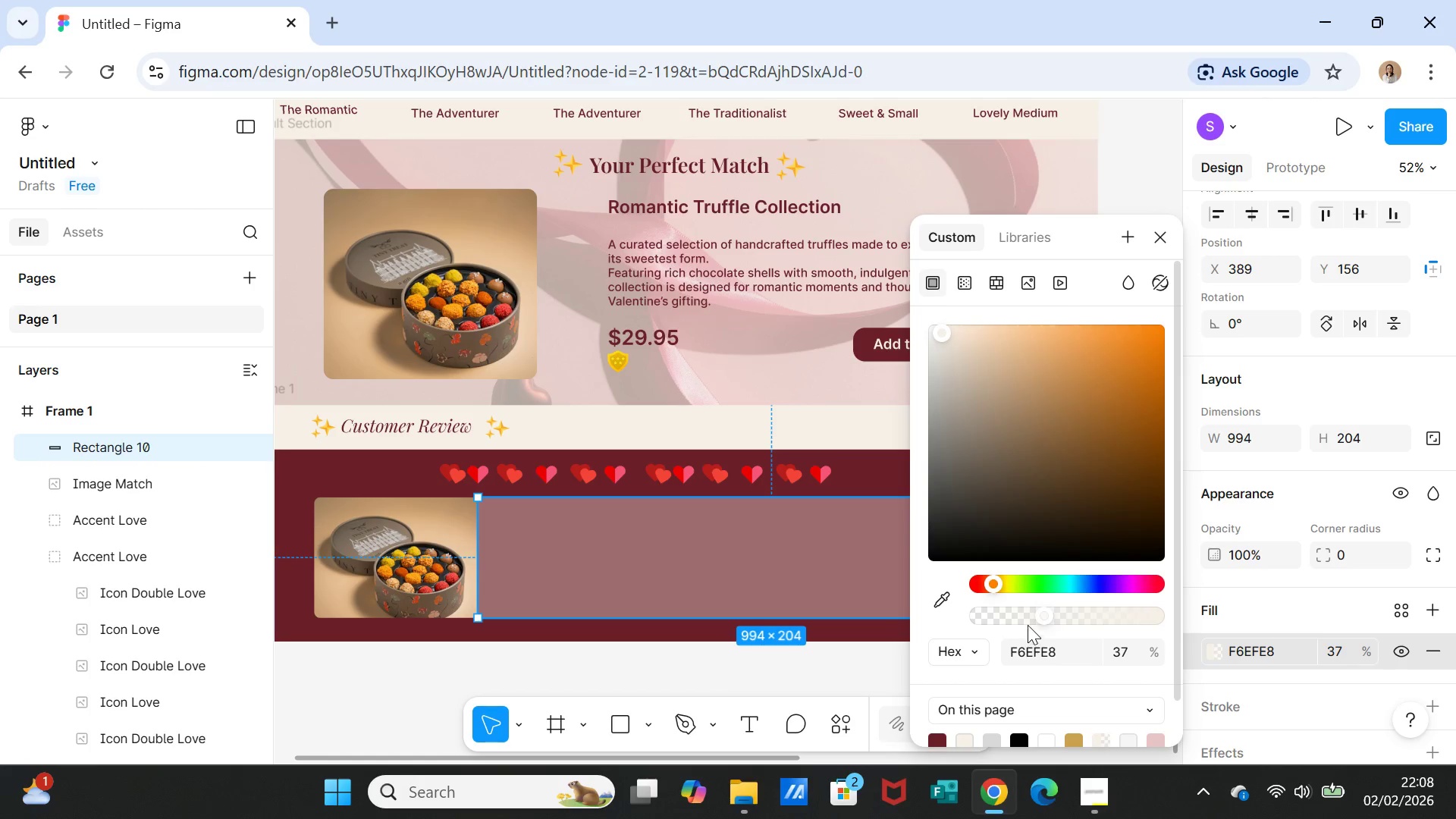 
left_click_drag(start_coordinate=[1042, 617], to_coordinate=[1084, 616])
 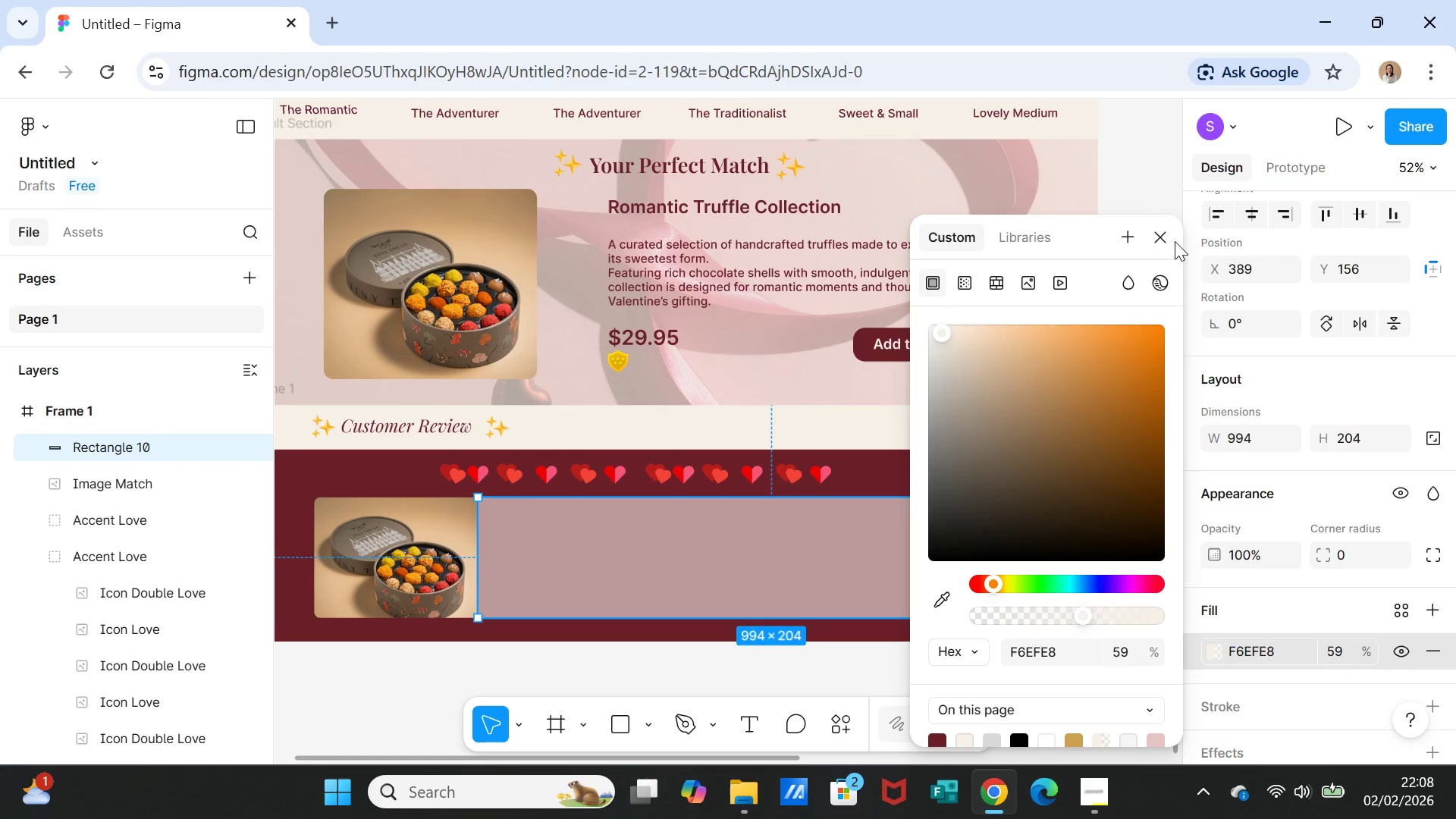 
left_click([1172, 229])
 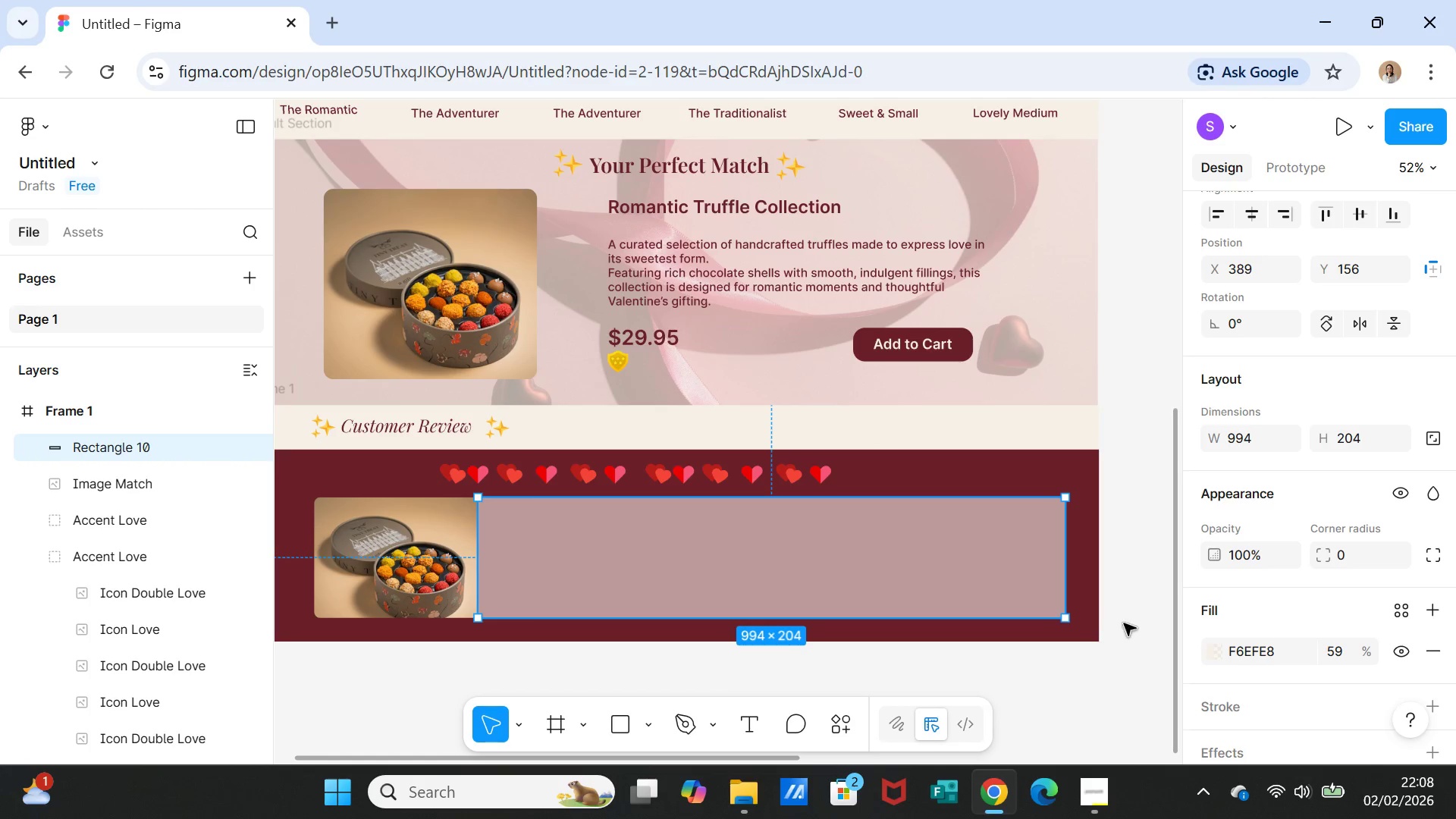 
left_click([1124, 626])
 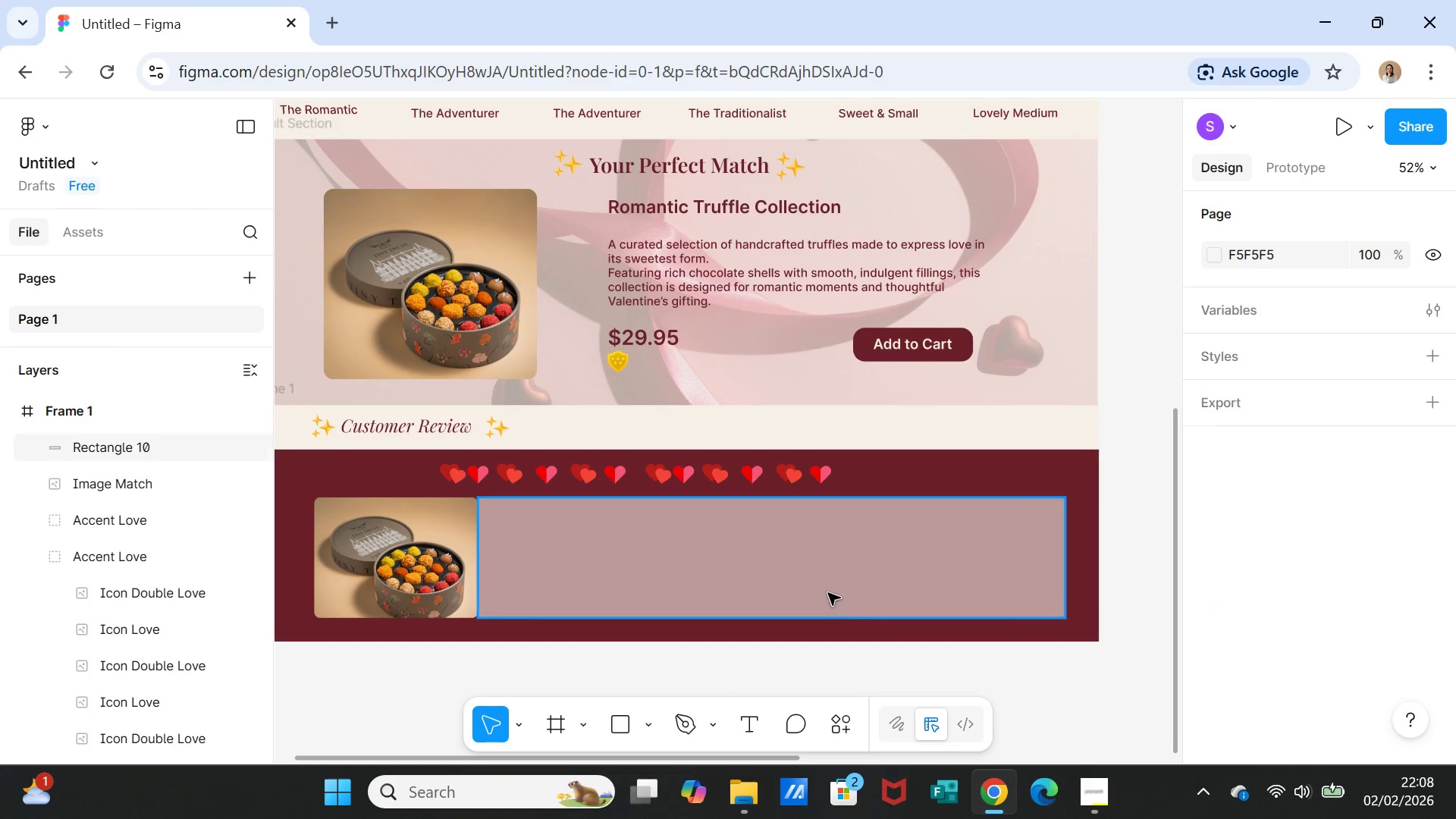 
left_click([824, 585])
 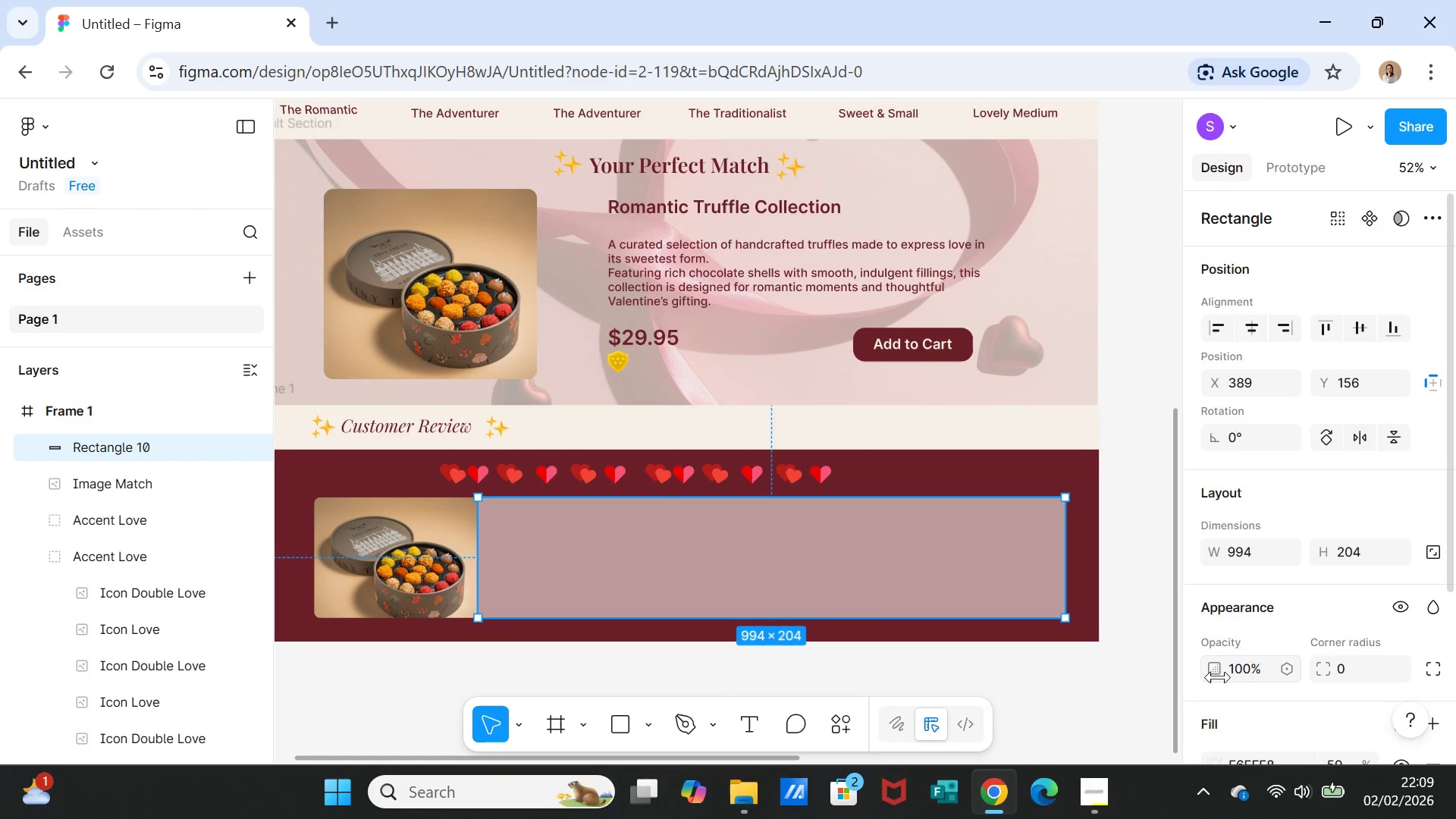 
scroll: coordinate [1276, 679], scroll_direction: down, amount: 1.0
 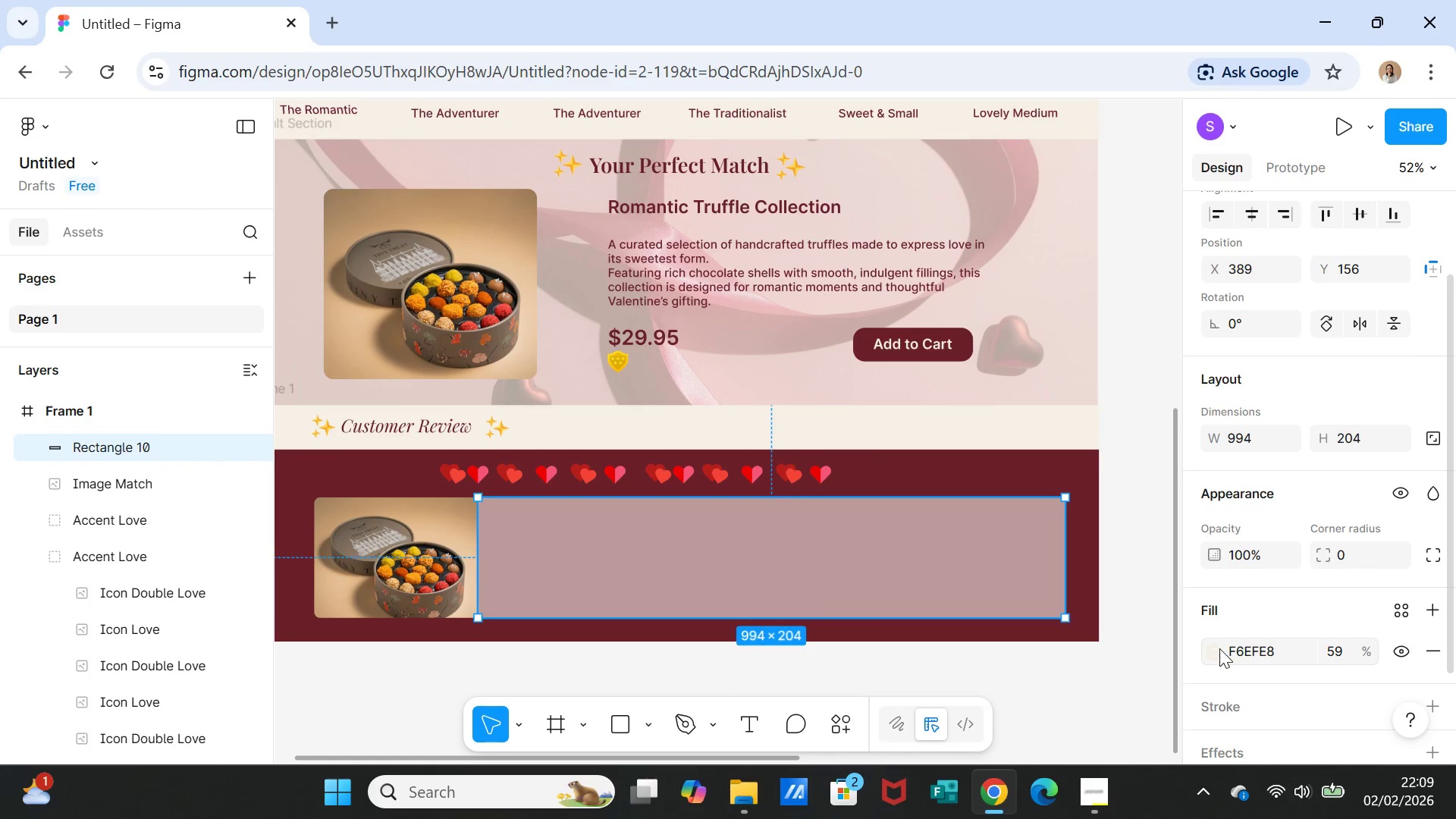 
left_click([1218, 649])
 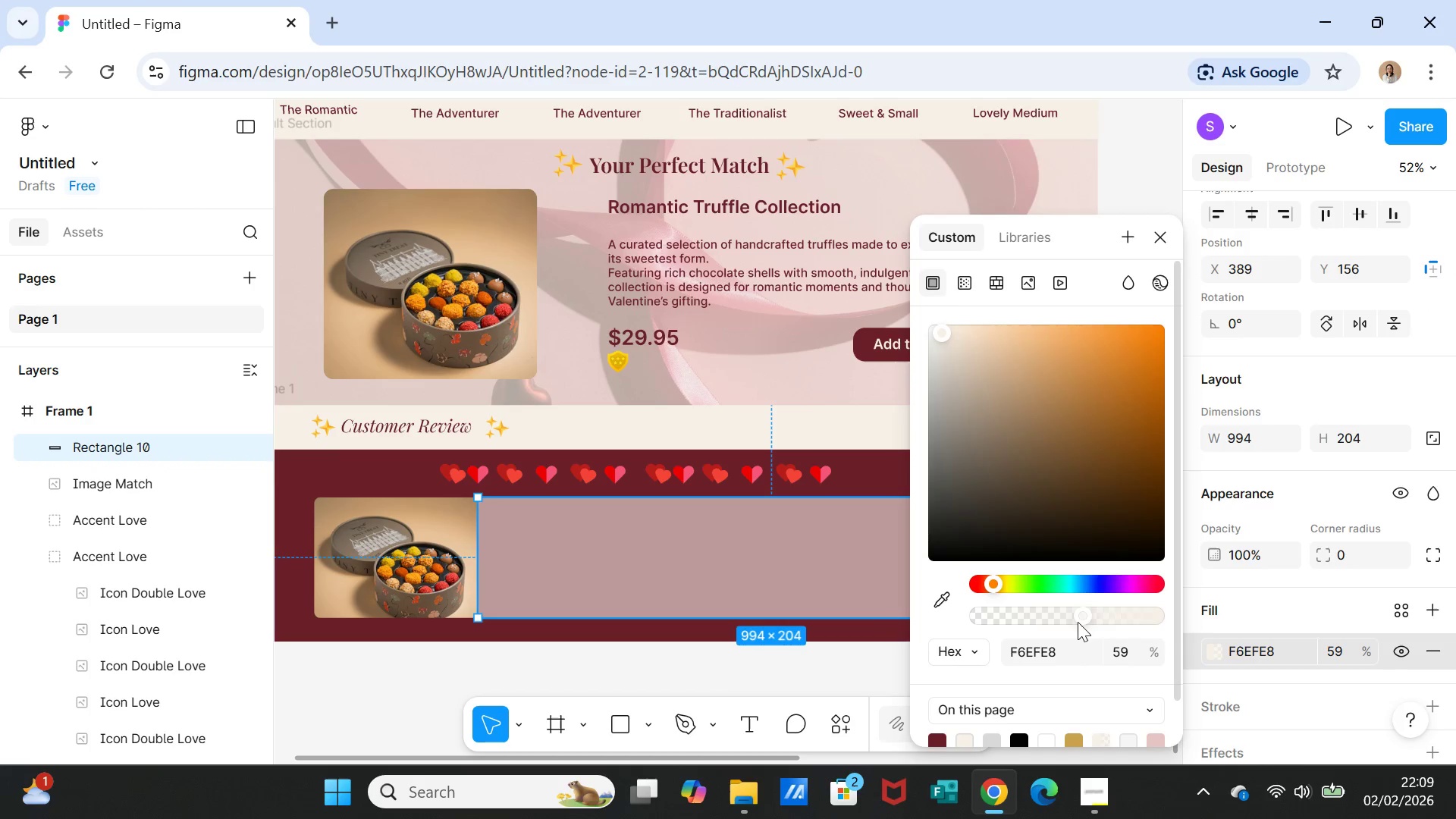 
left_click_drag(start_coordinate=[1081, 614], to_coordinate=[1122, 617])
 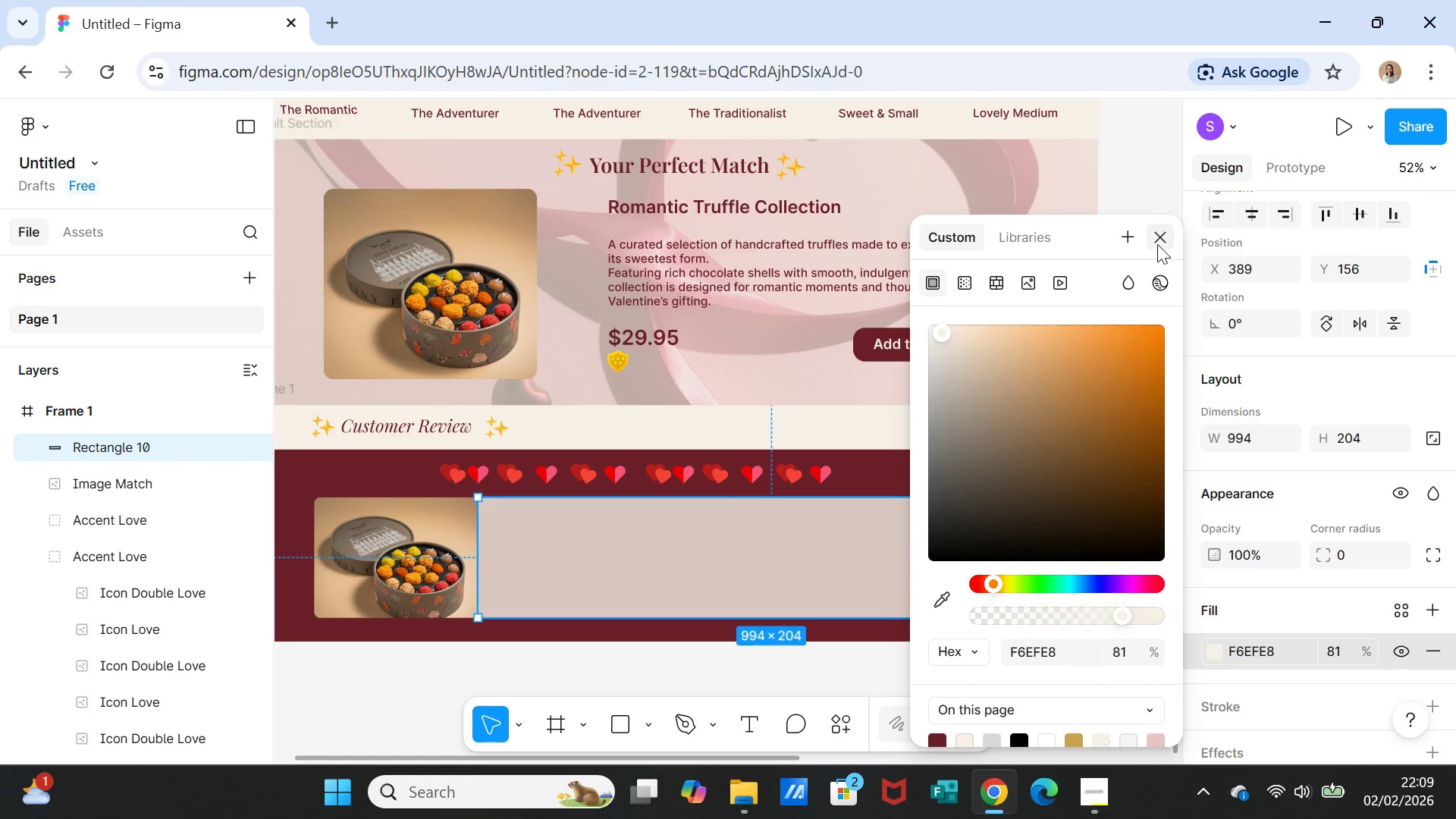 
left_click([1157, 232])
 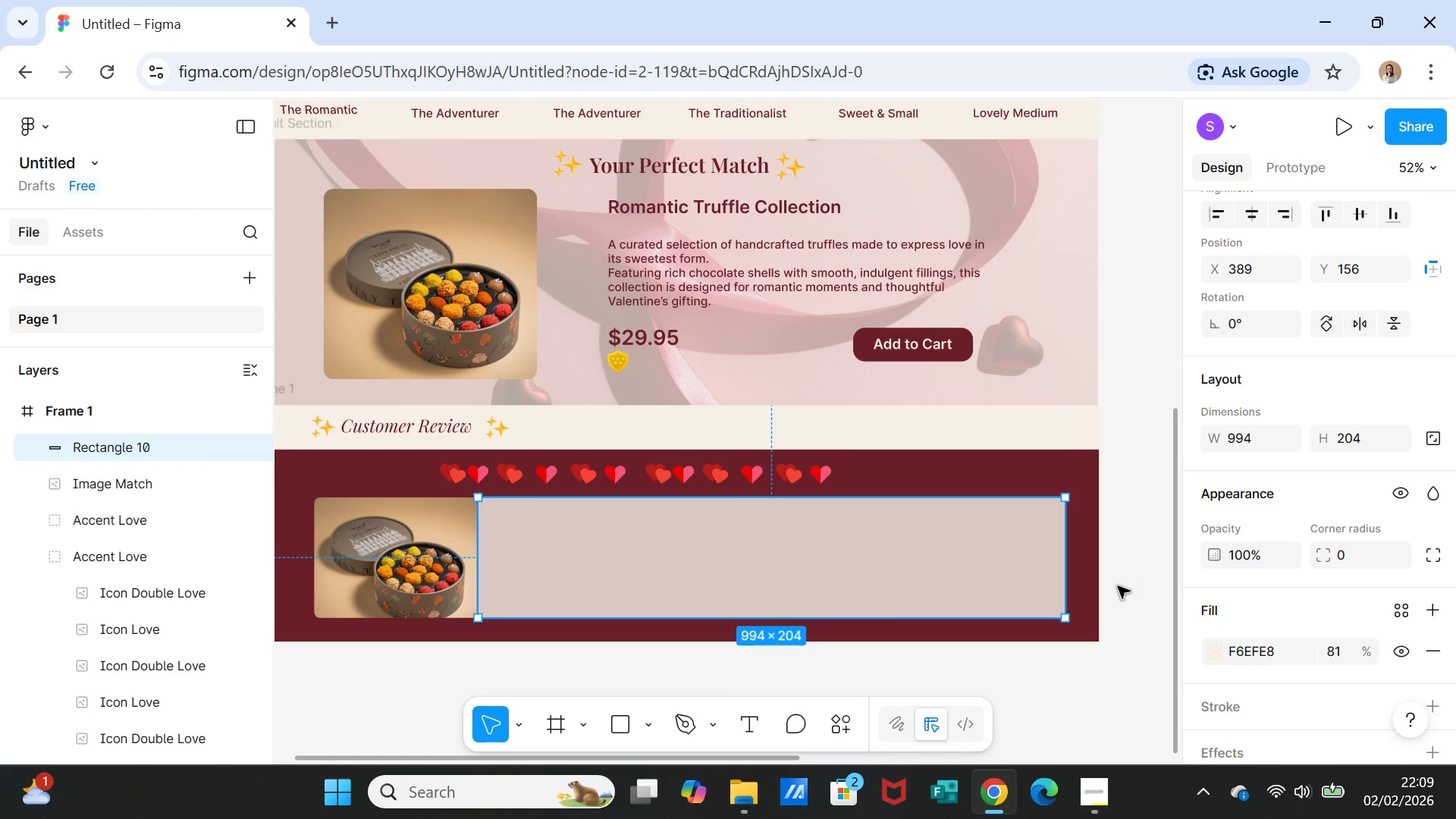 
left_click([1121, 592])
 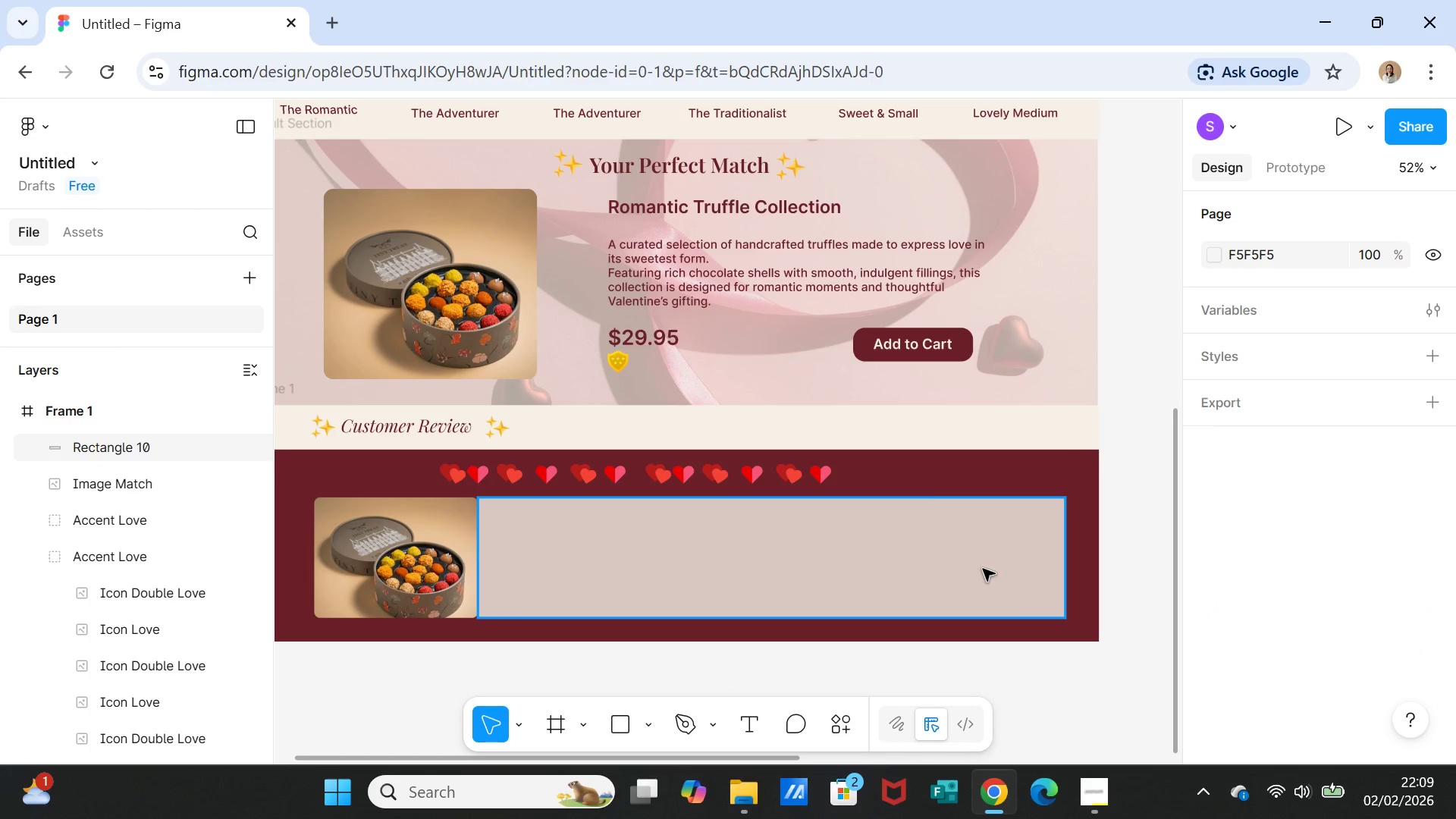 
left_click([736, 164])
 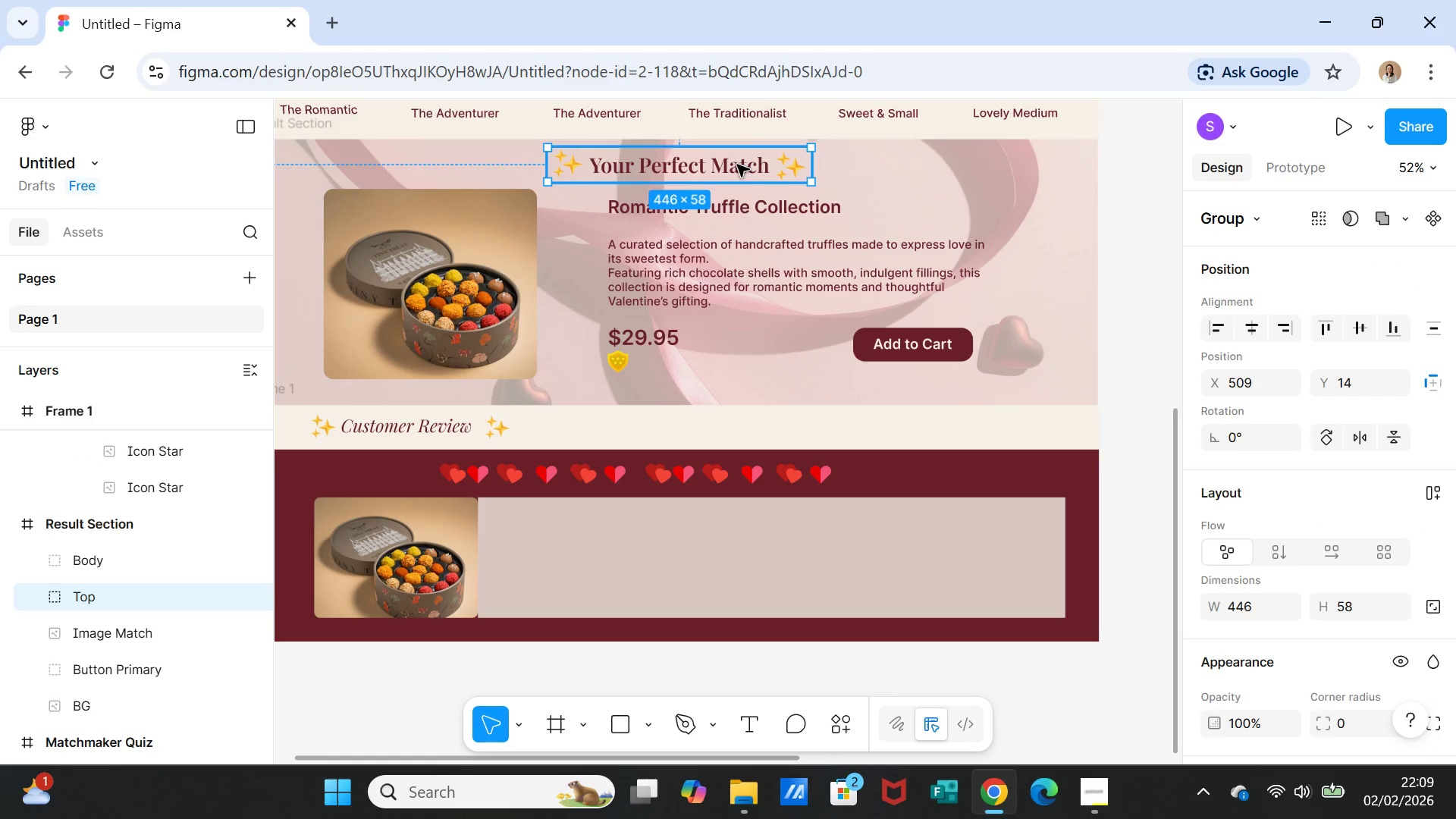 
key(Control+C)
 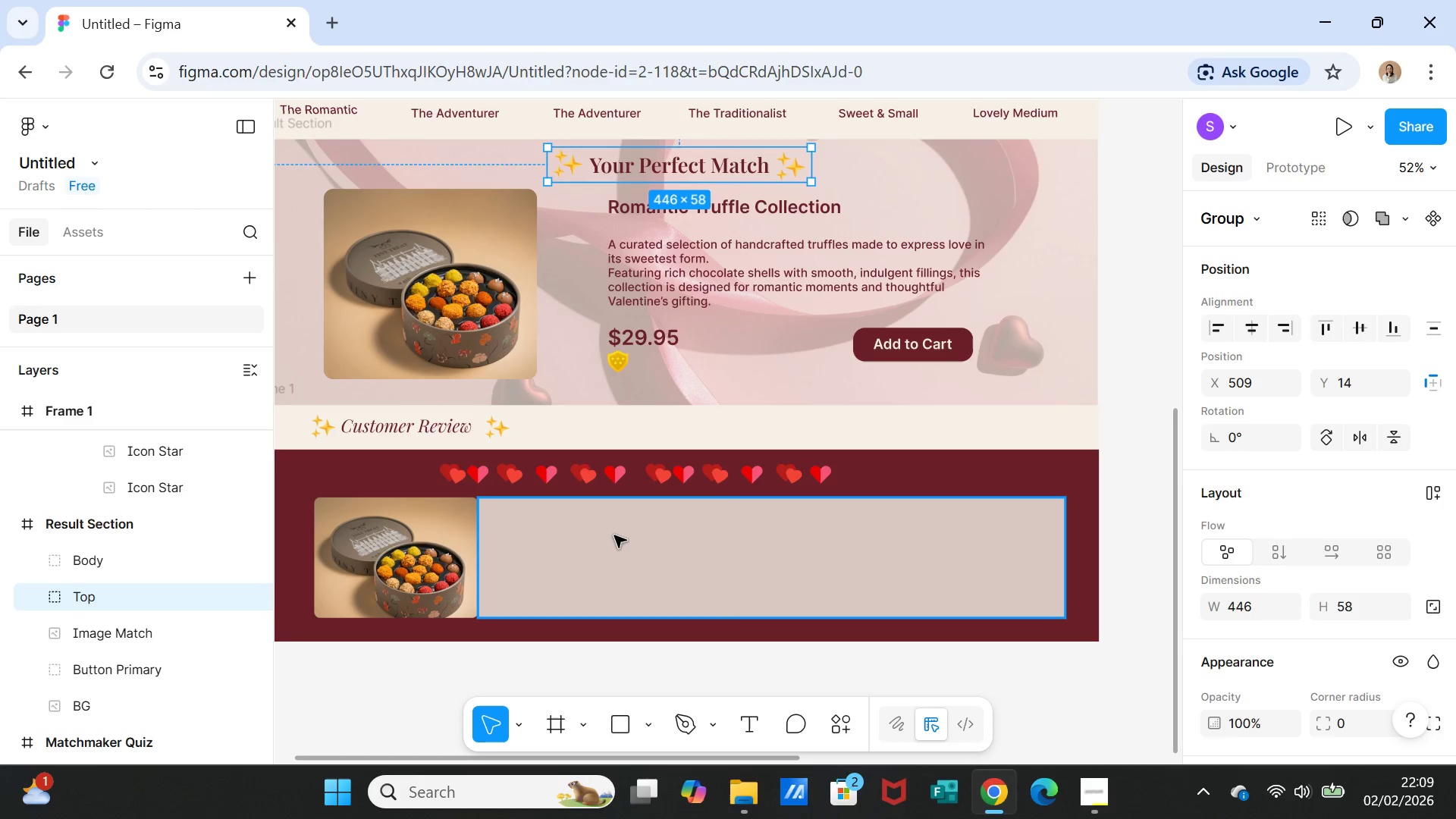 
left_click([614, 536])
 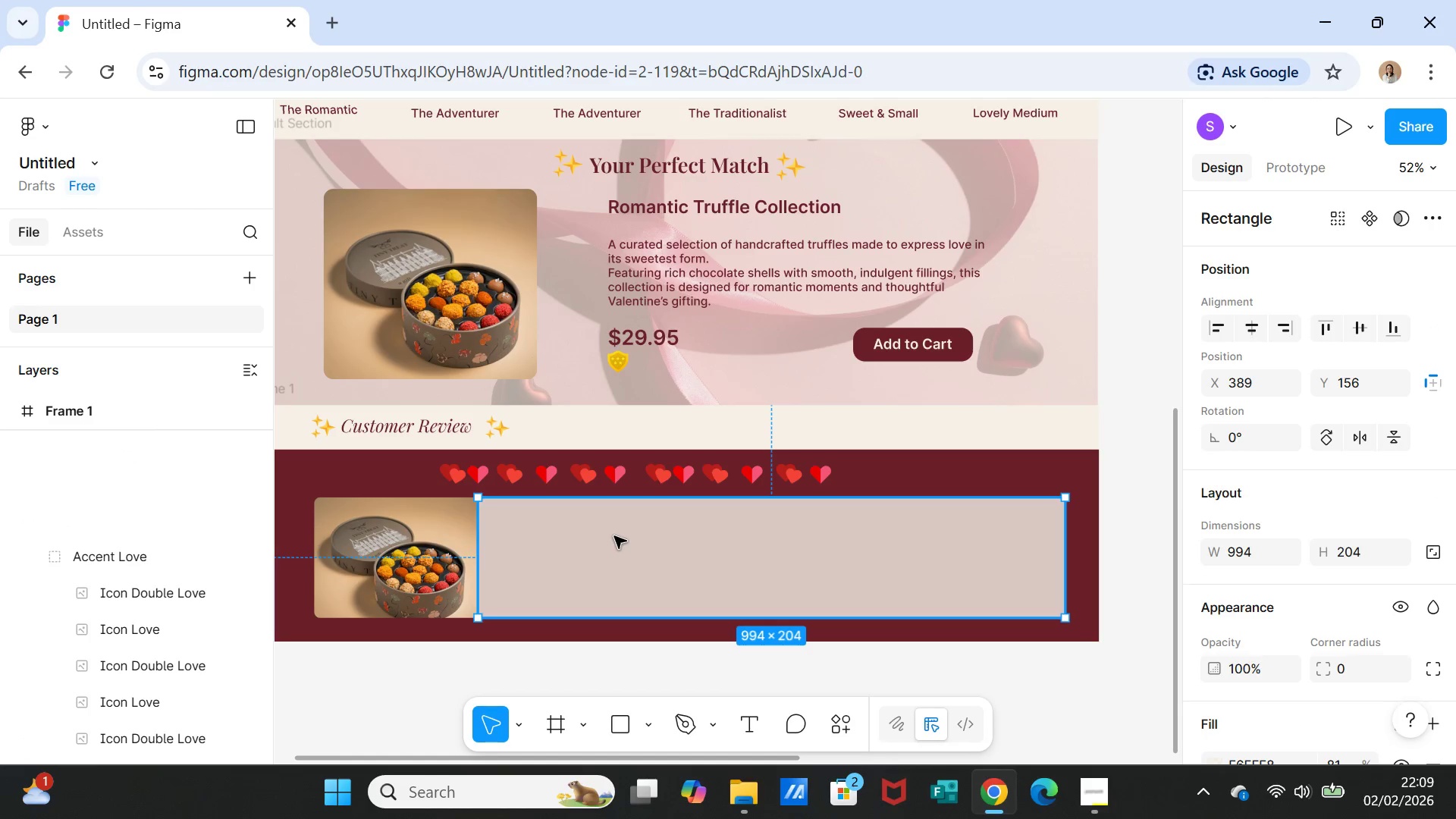 
hold_key(key=ControlLeft, duration=0.58)
 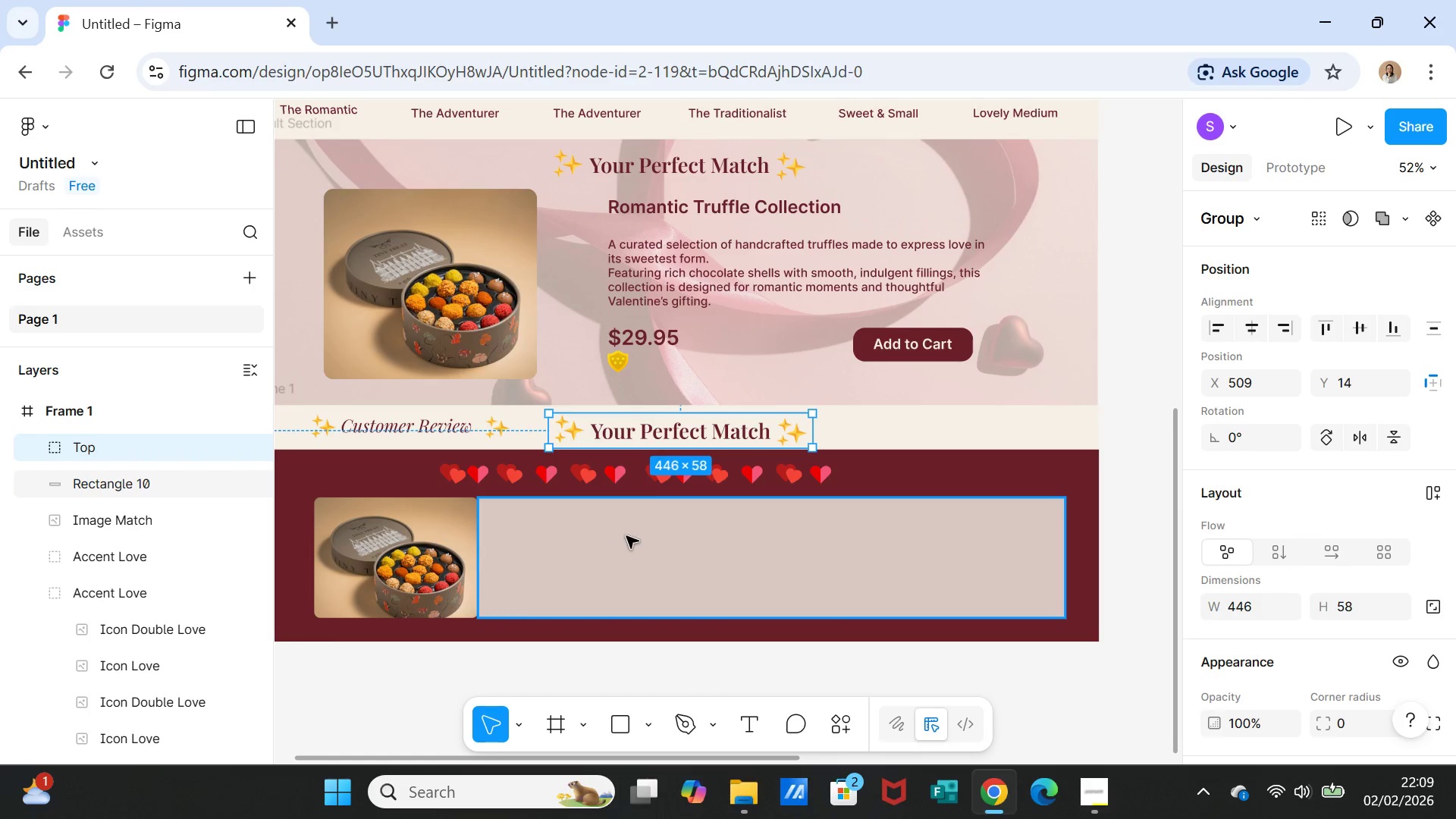 
key(V)
 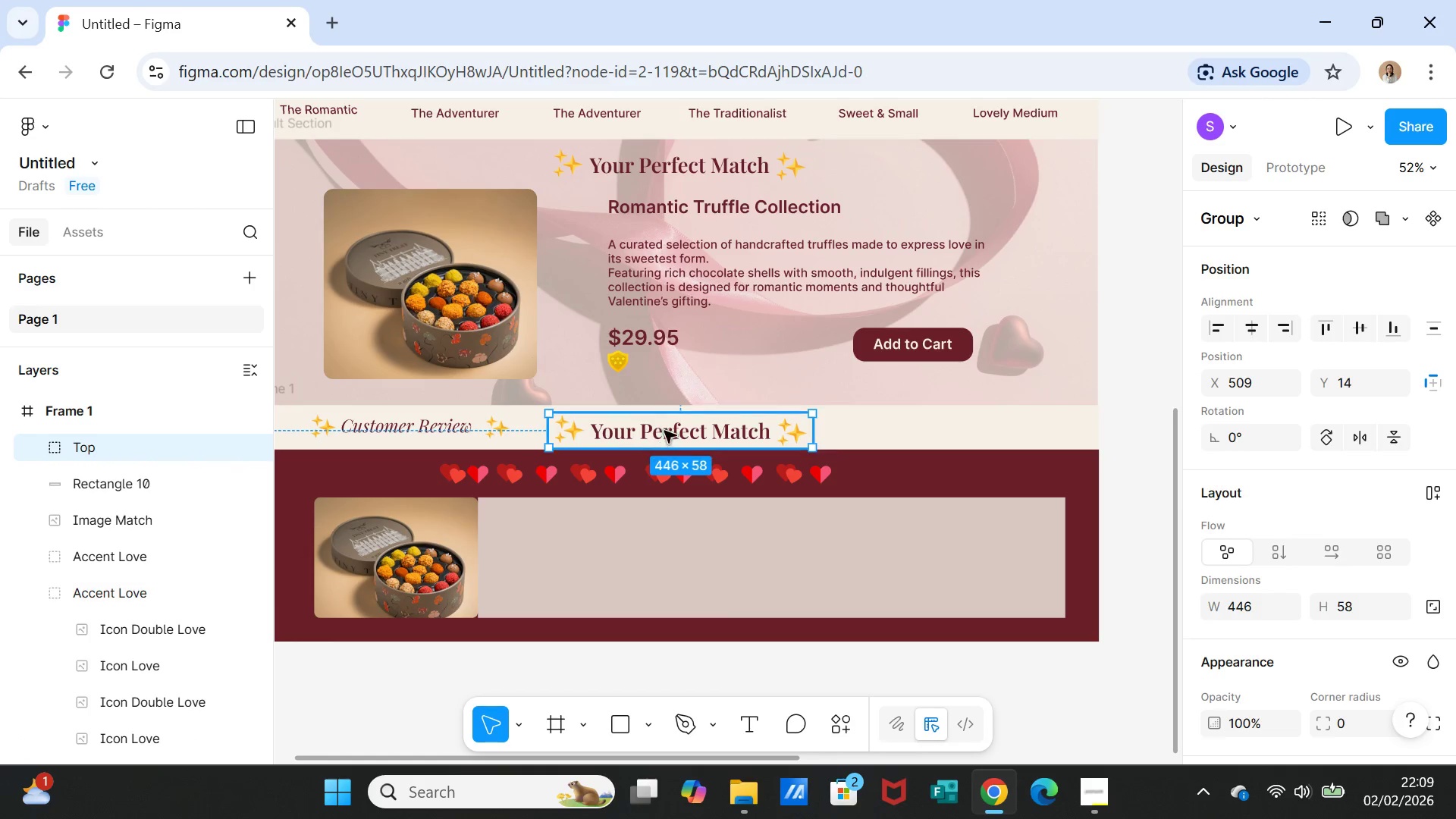 
left_click_drag(start_coordinate=[664, 431], to_coordinate=[618, 522])
 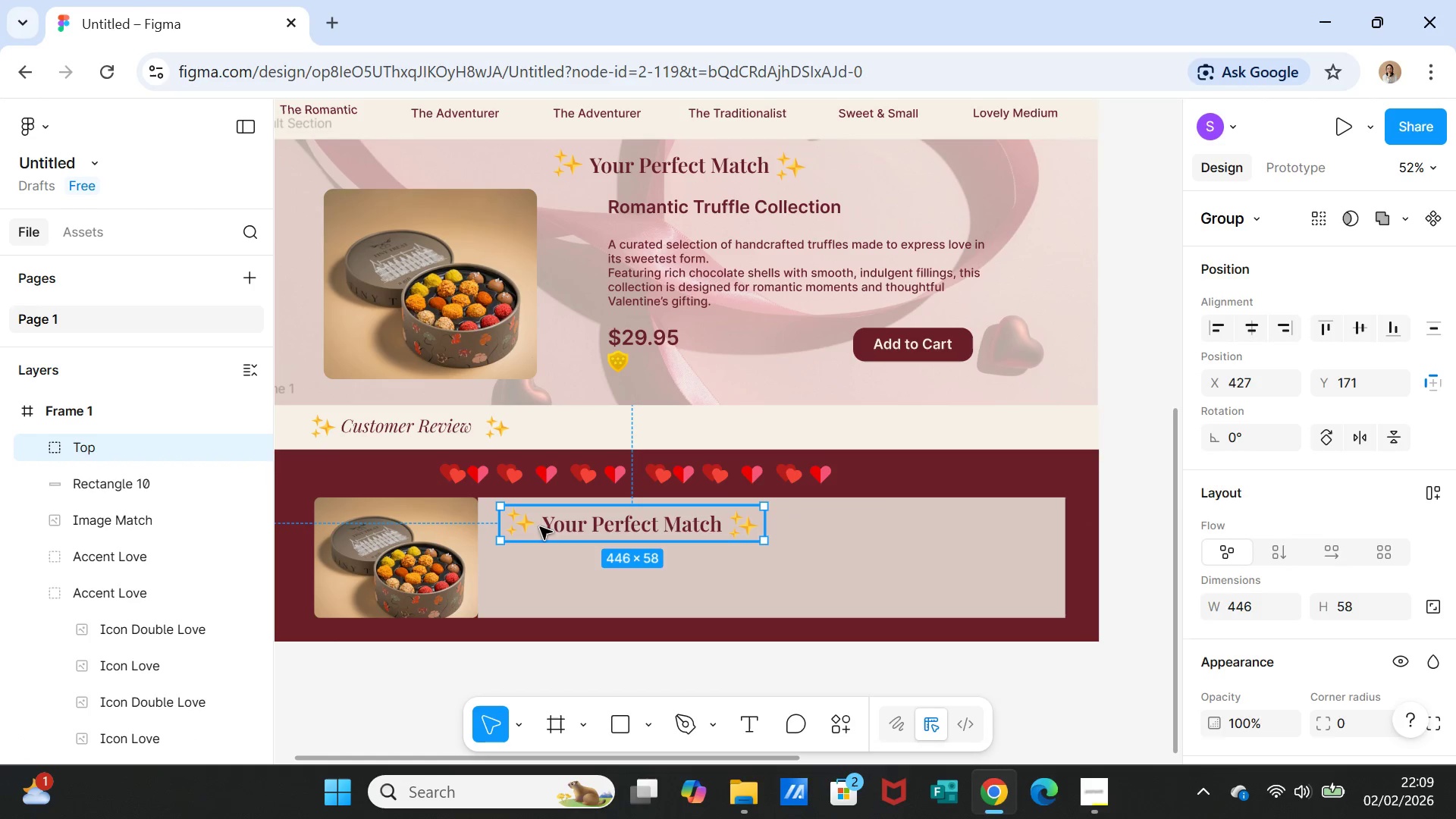 
double_click([540, 527])
 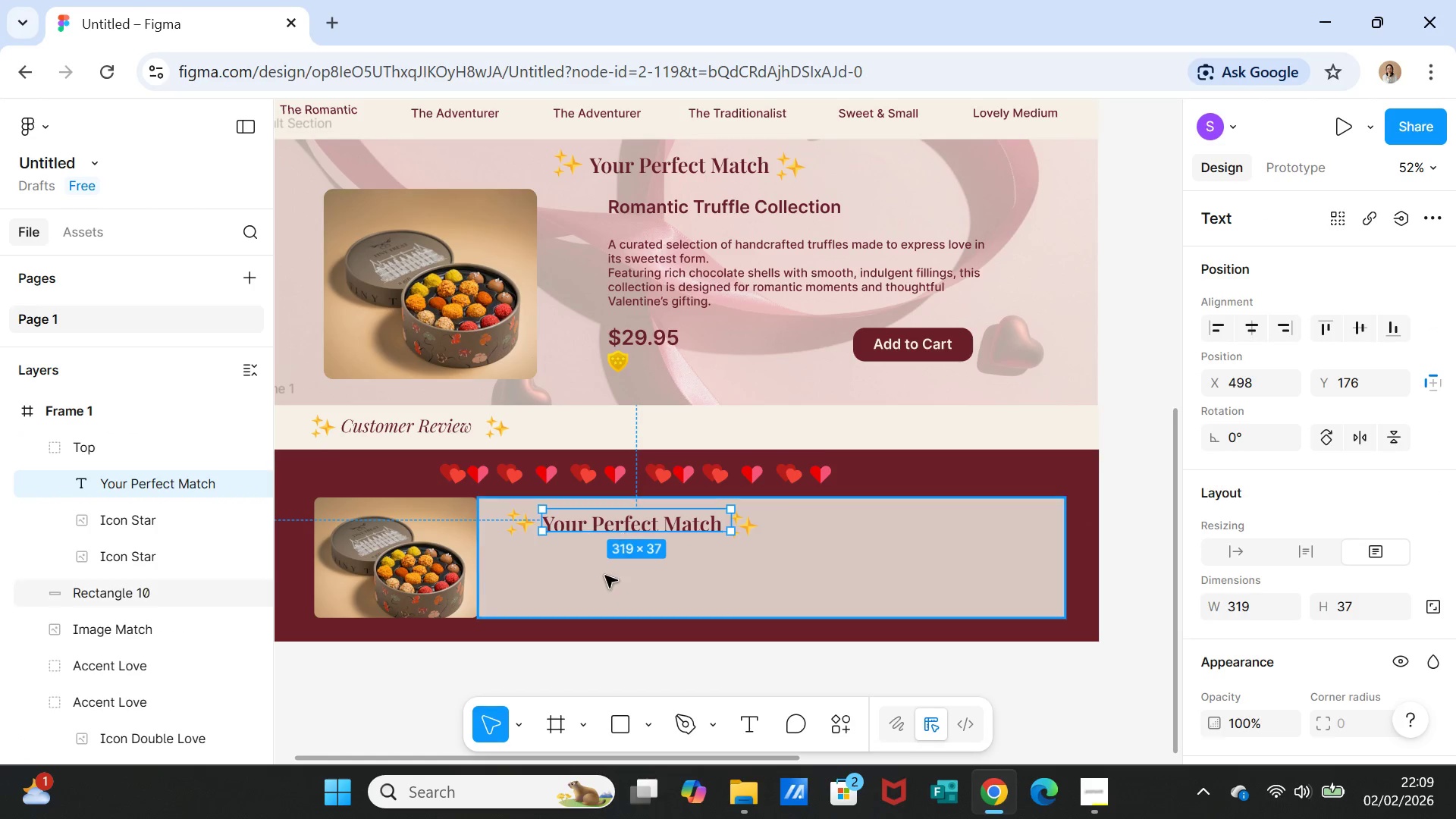 
left_click([588, 581])
 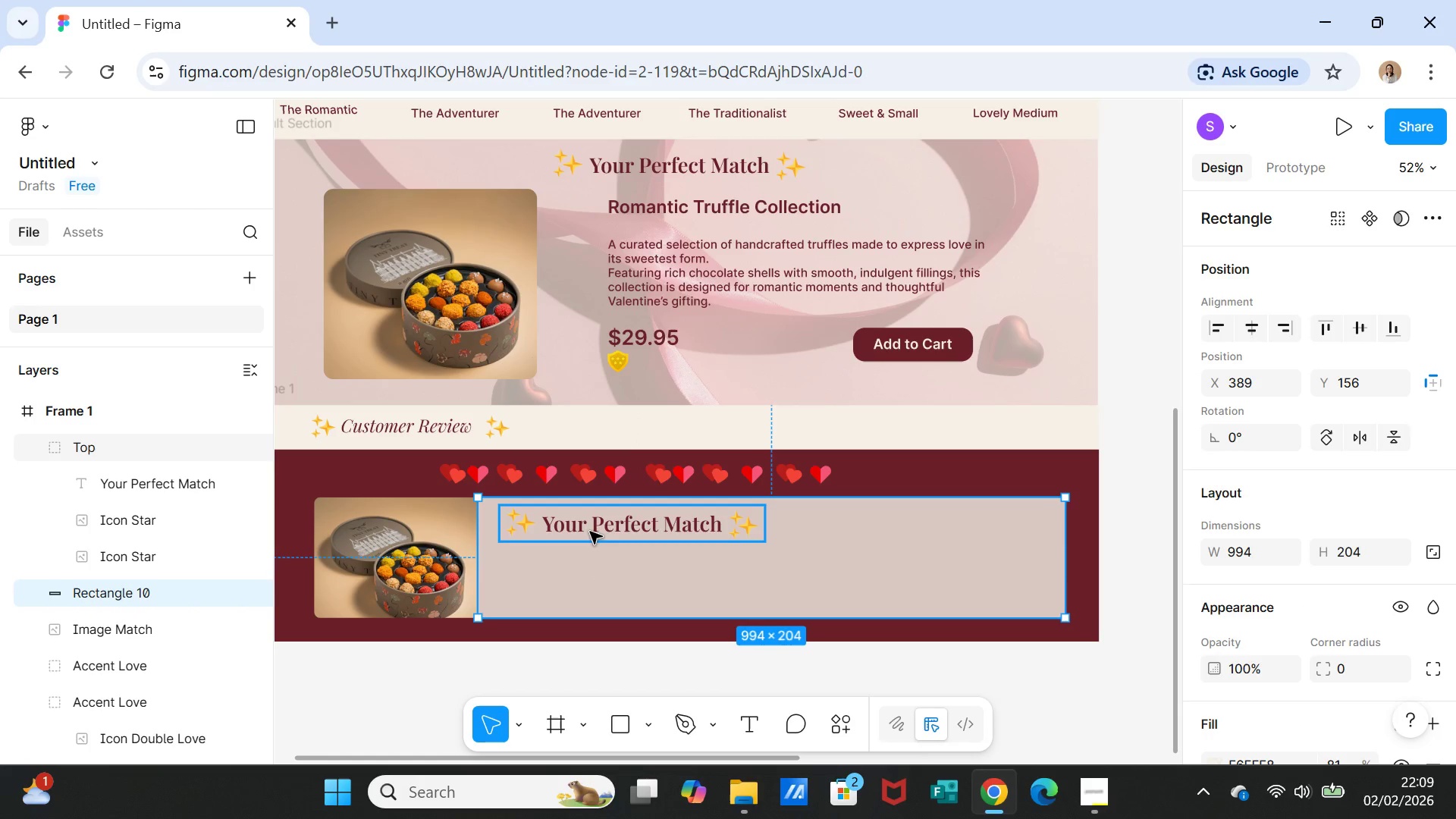 
left_click([590, 532])
 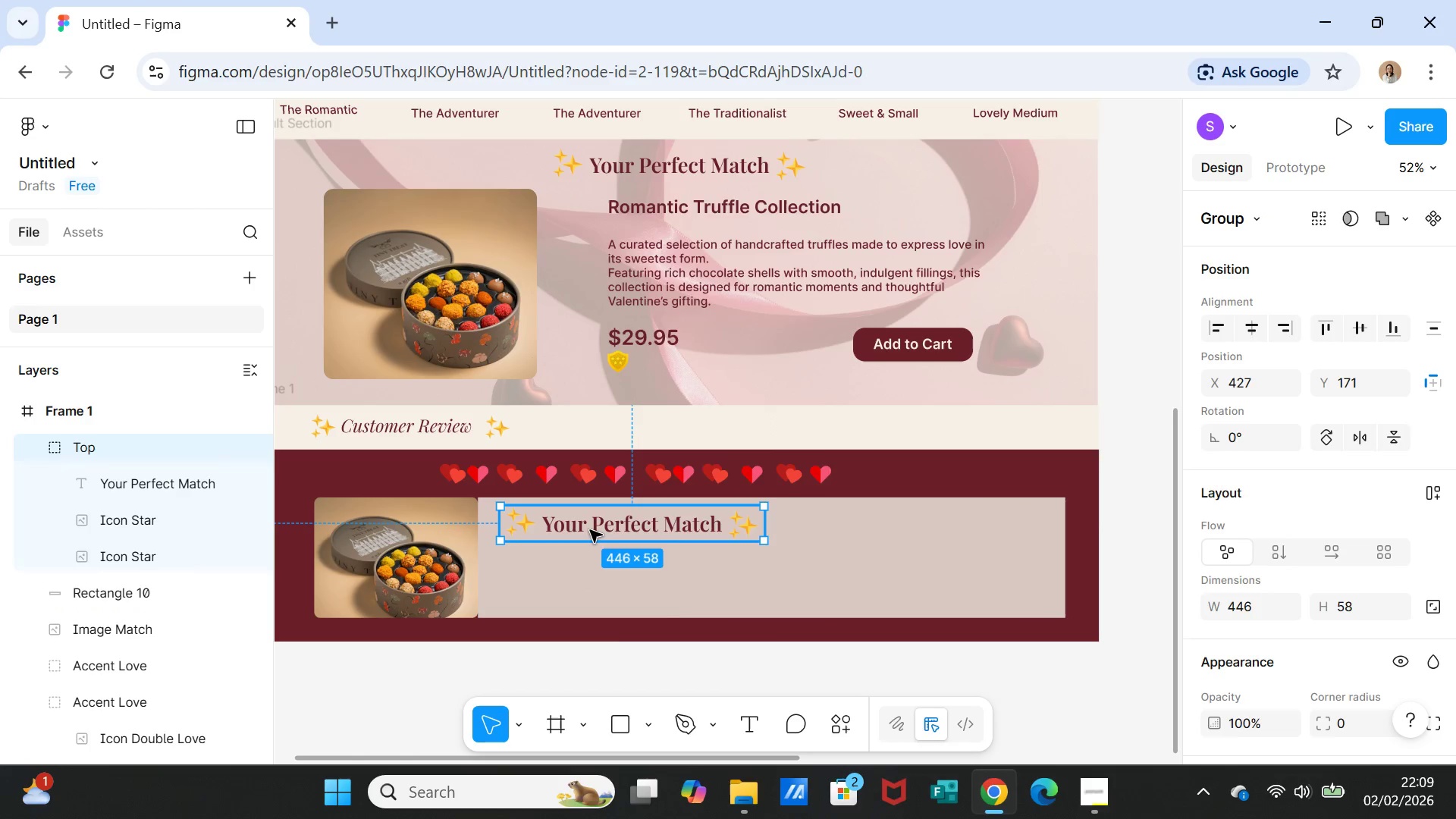 
right_click([590, 530])
 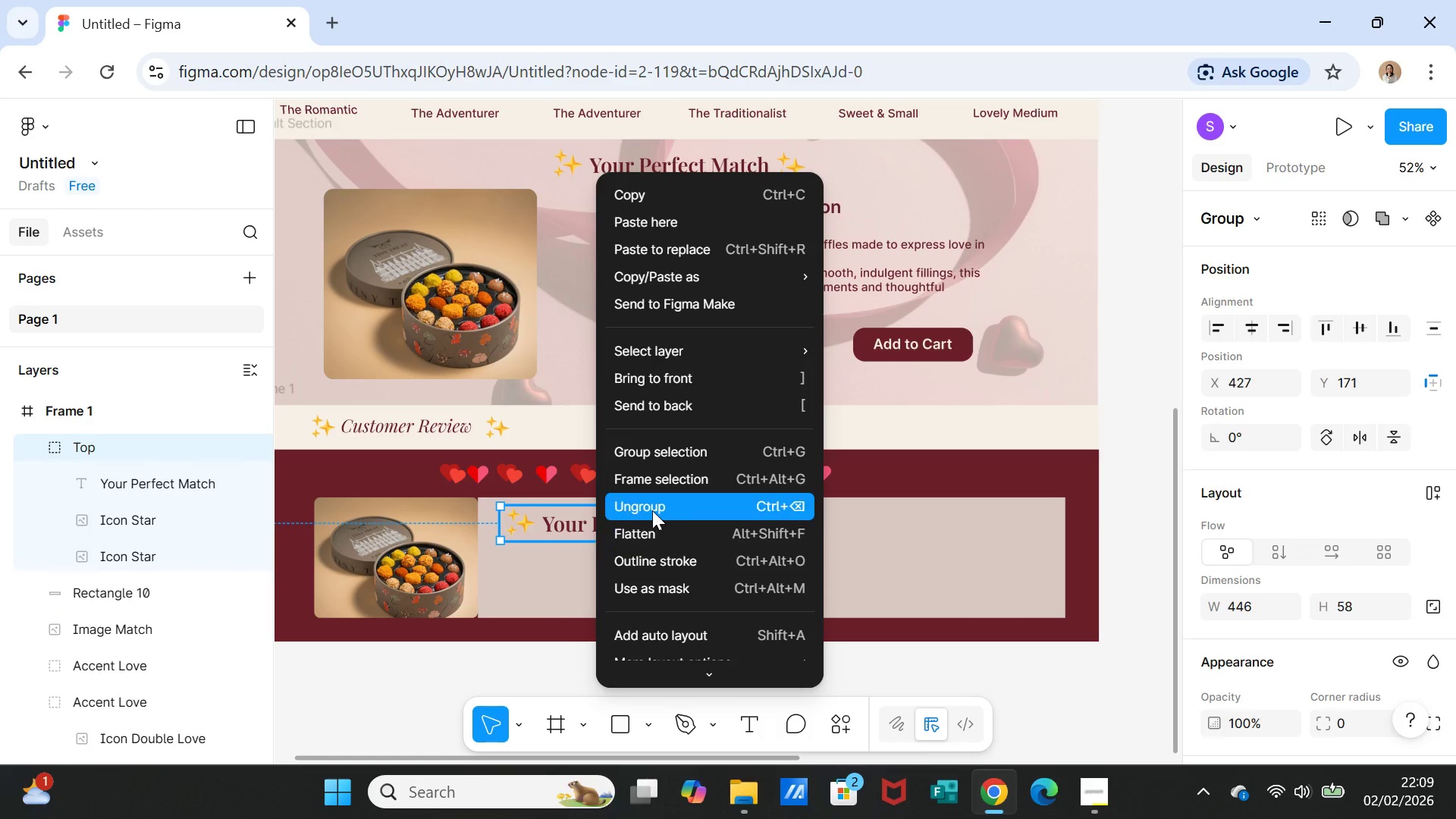 
left_click([652, 510])
 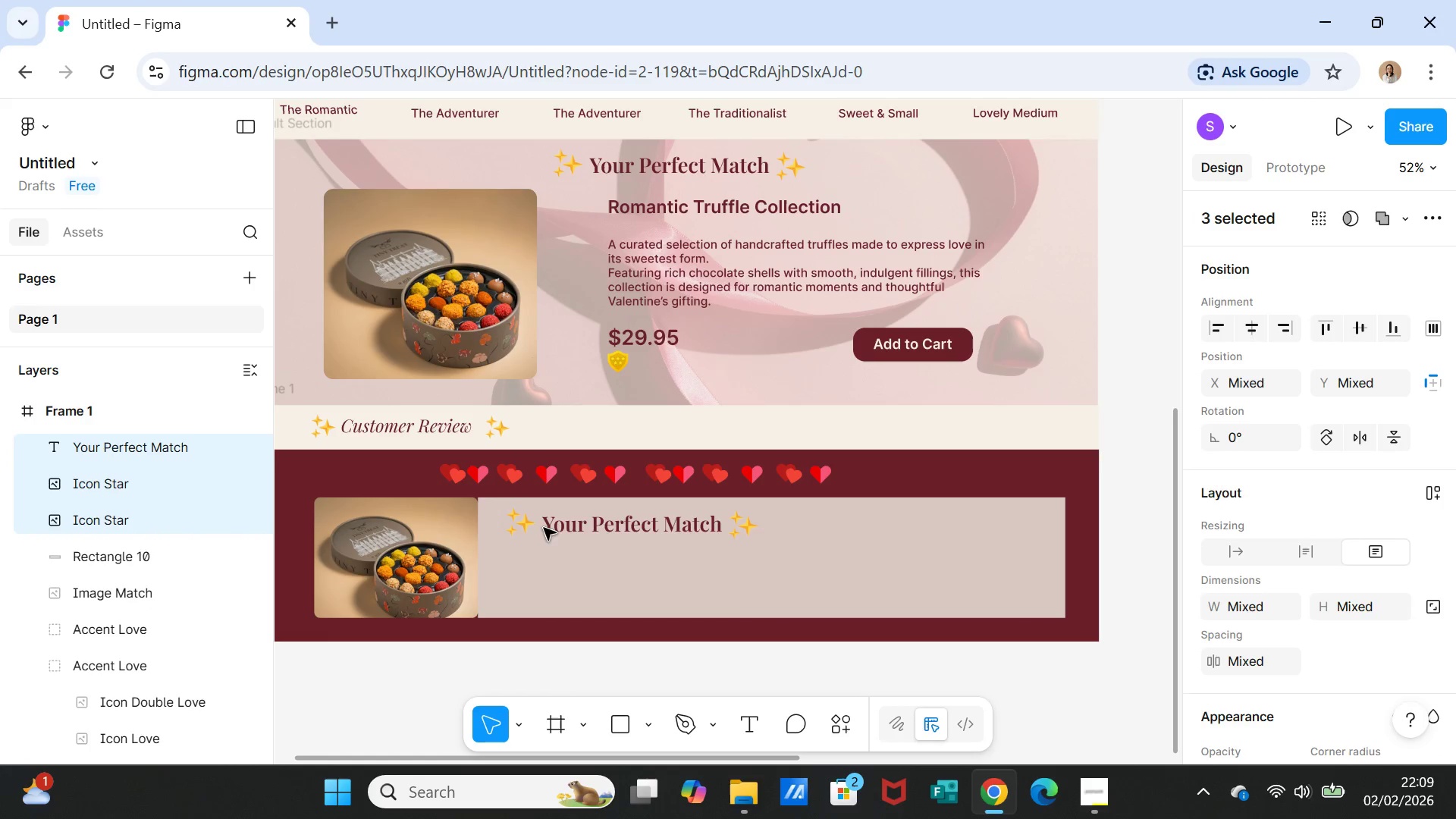 
left_click([543, 526])
 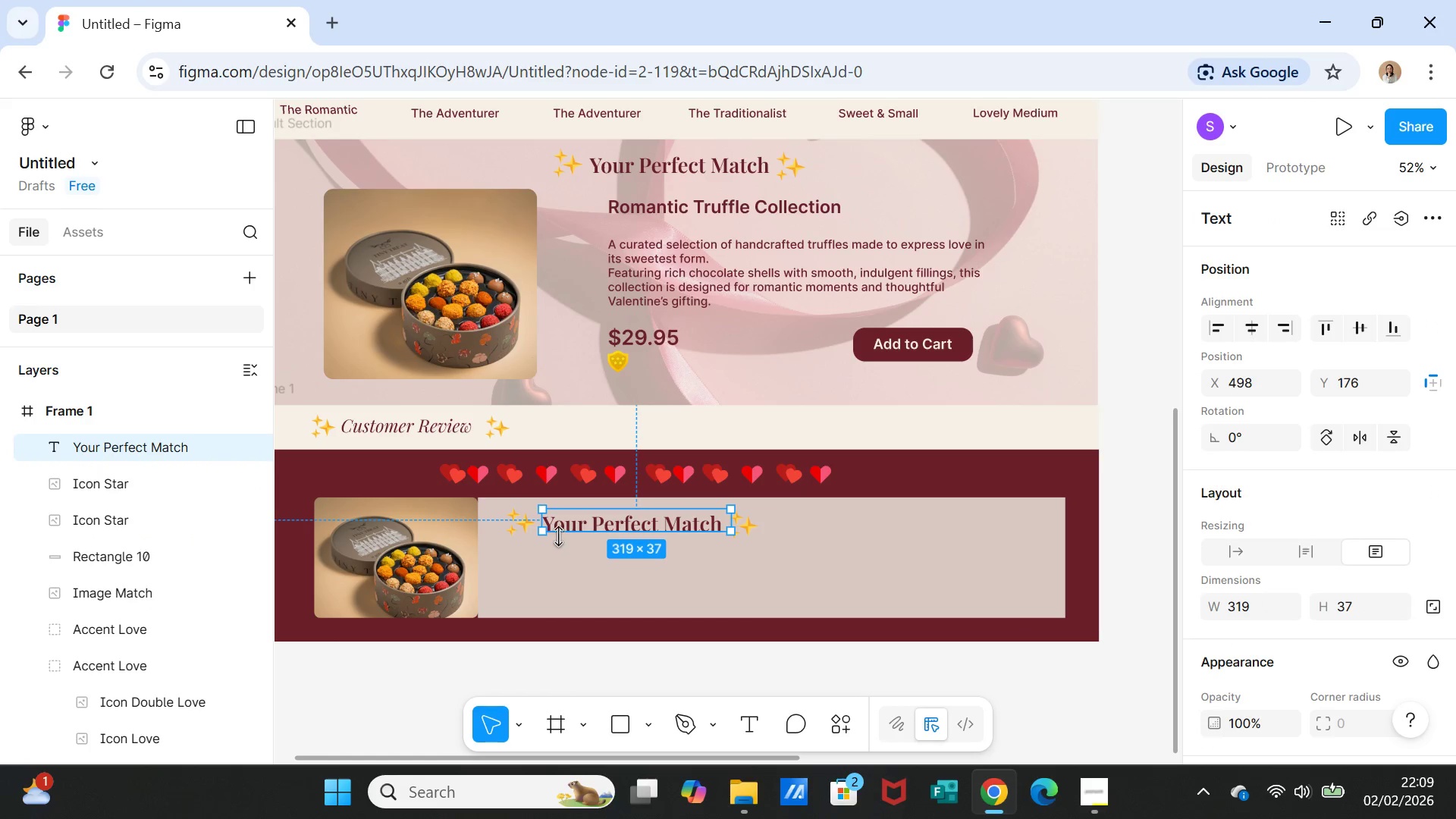 
left_click([523, 522])
 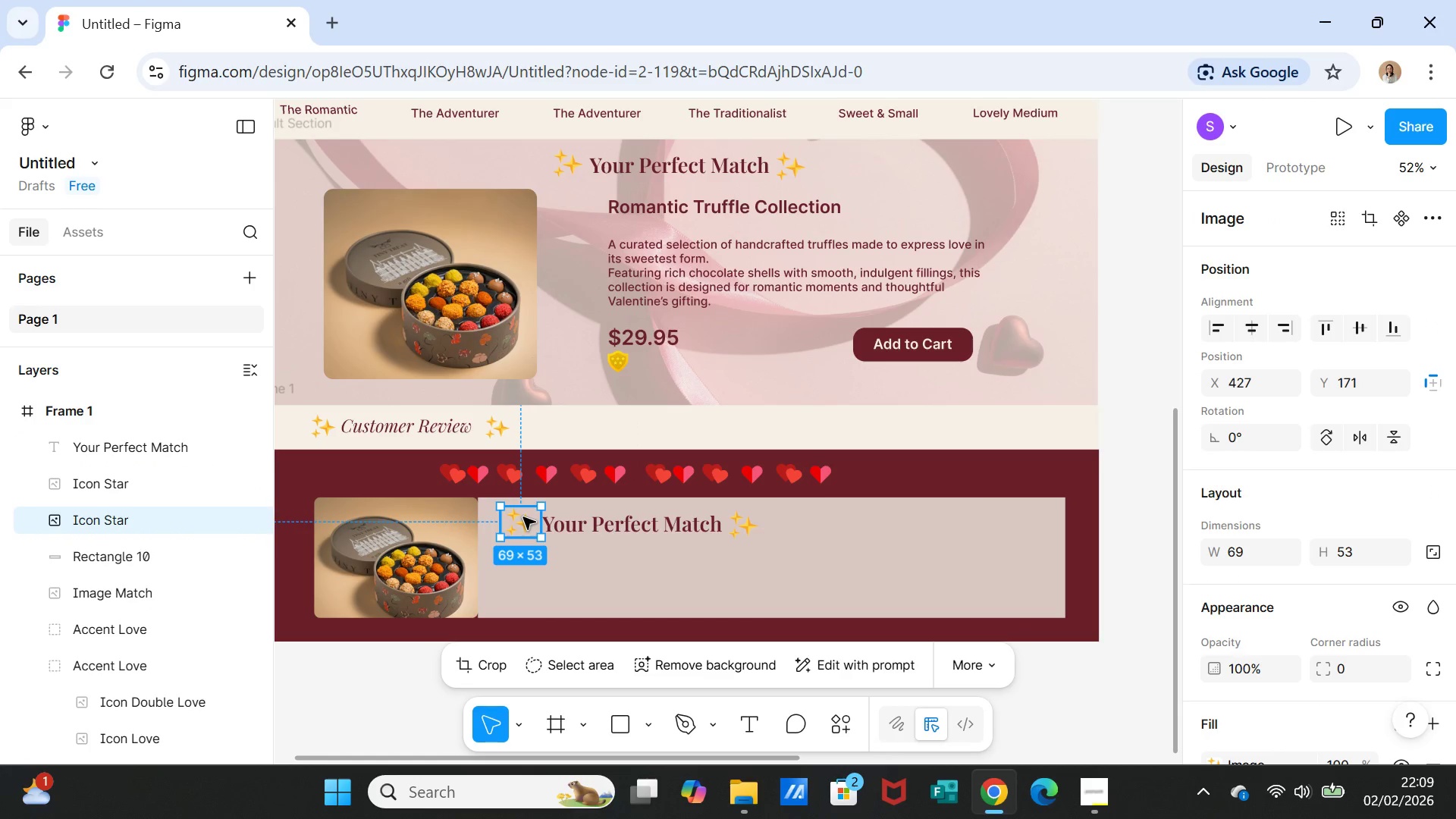 
key(Delete)
 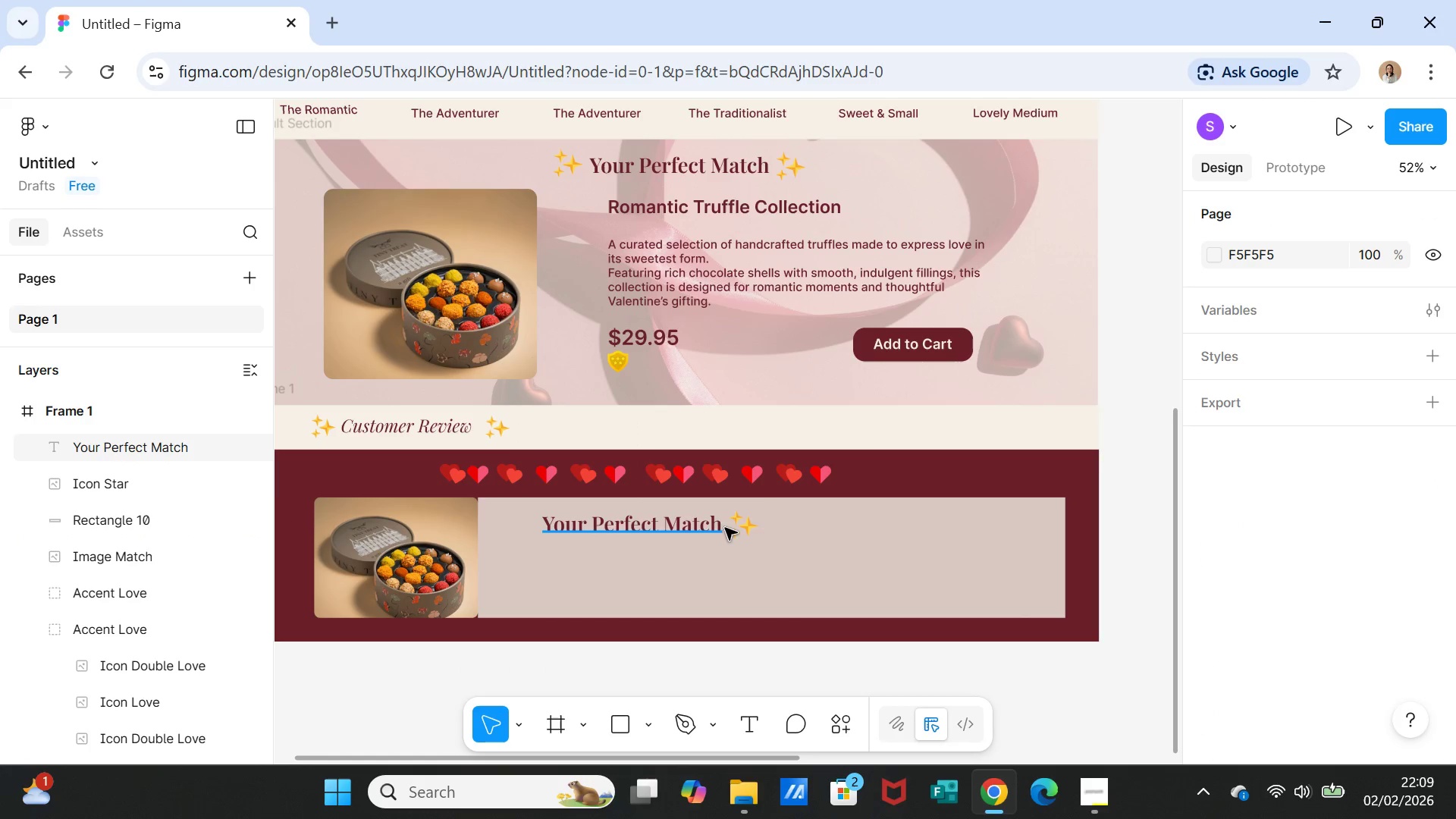 
left_click([736, 534])
 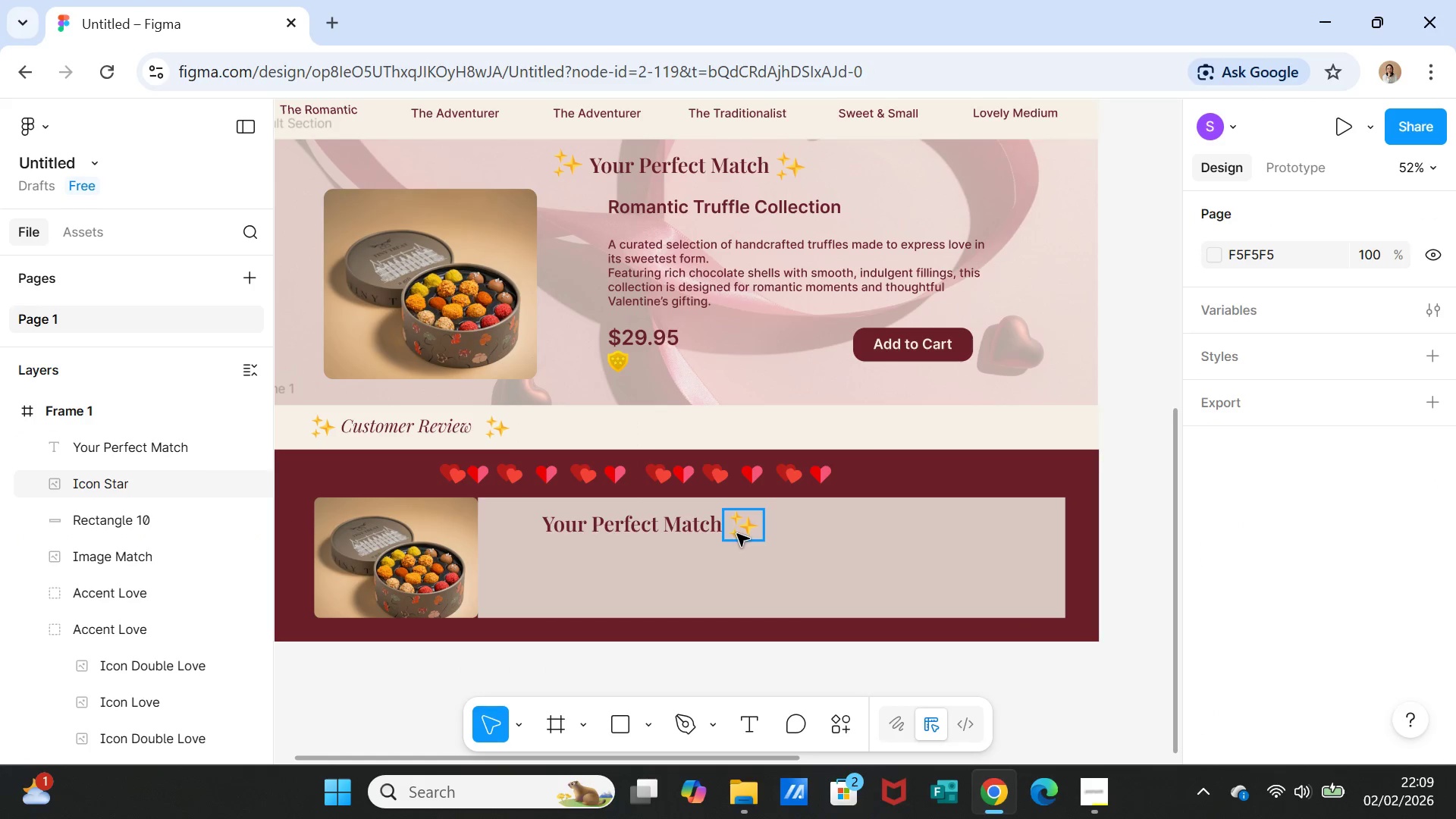 
key(Delete)
 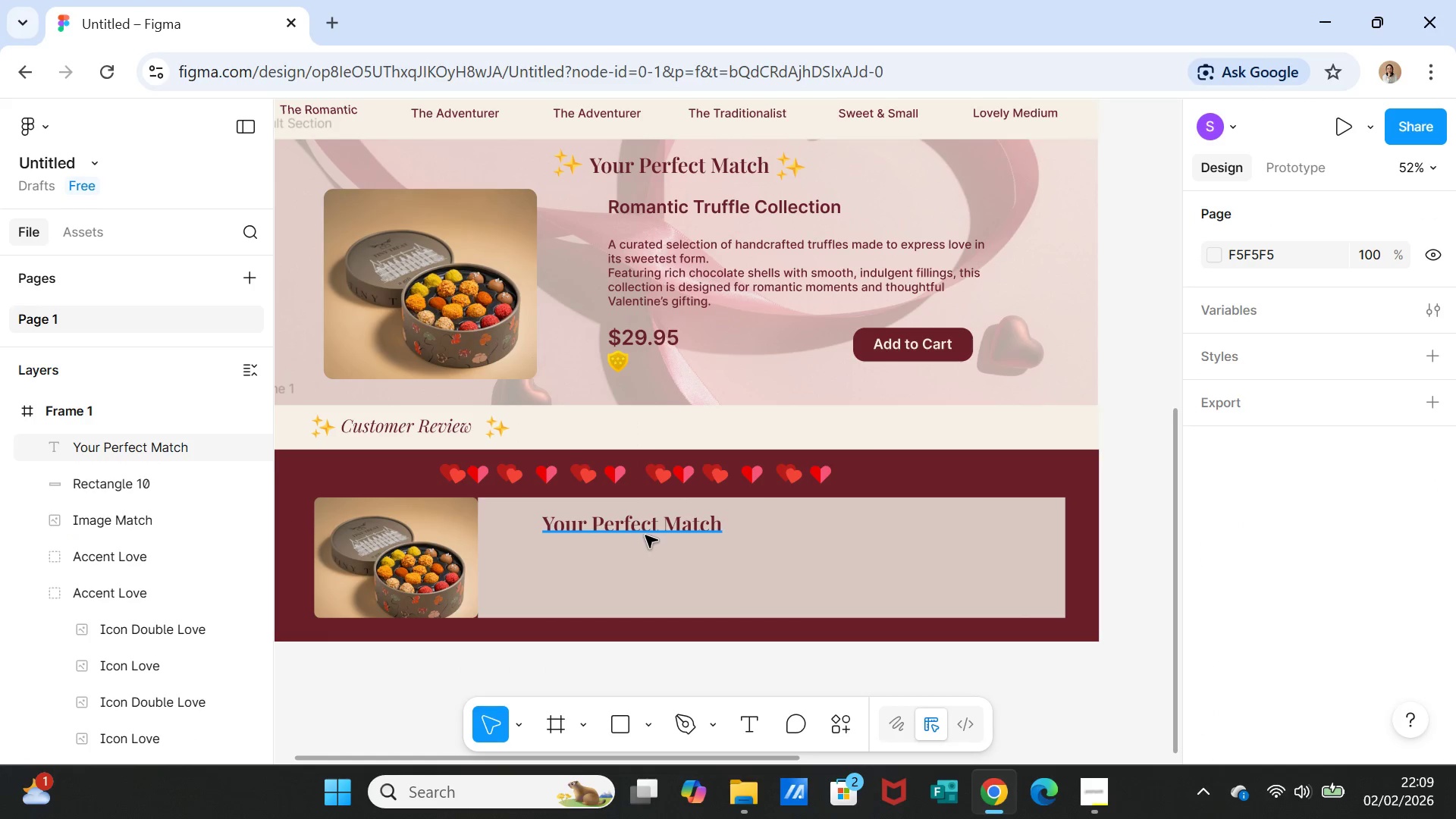 
left_click([646, 532])
 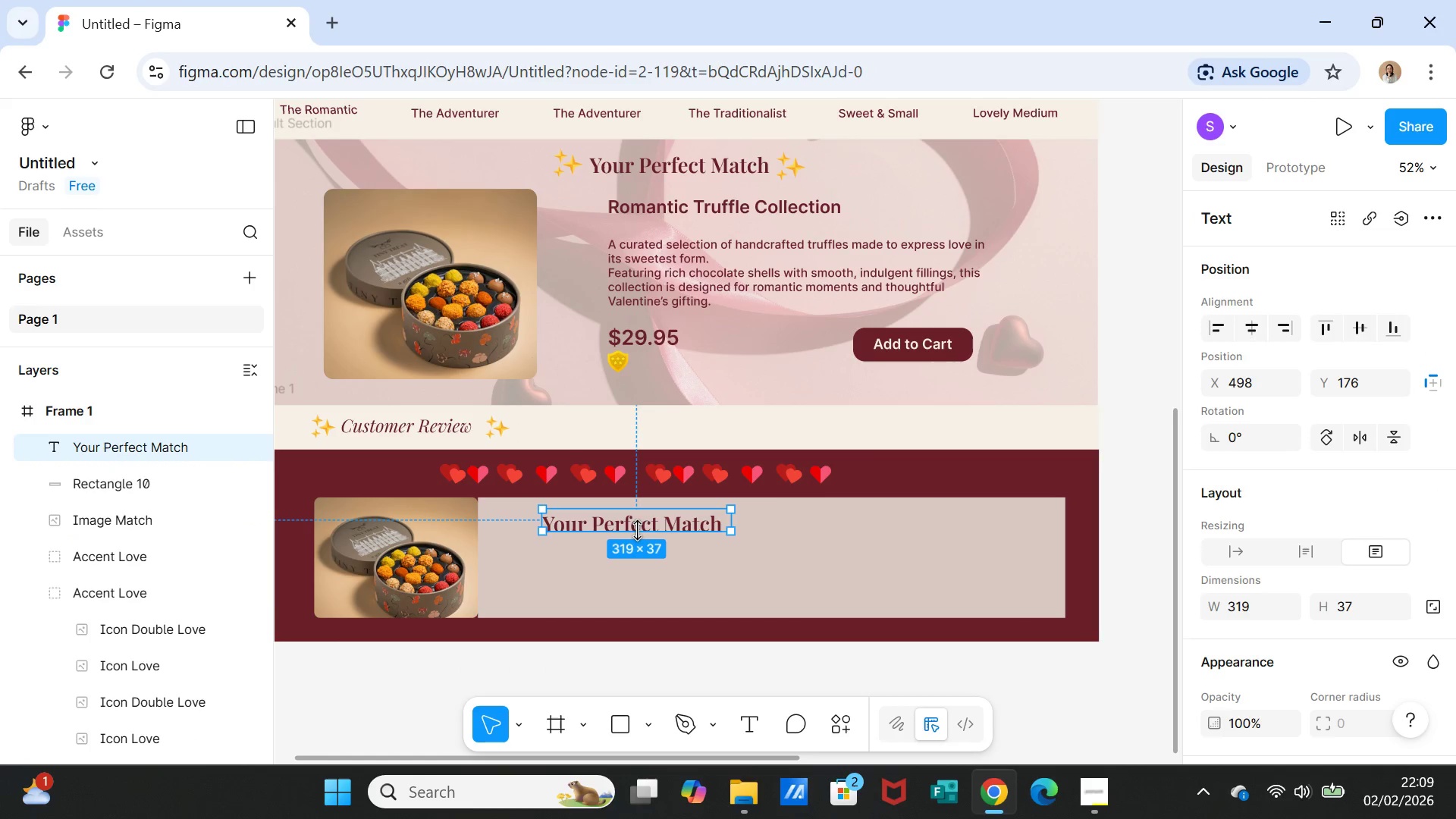 
left_click_drag(start_coordinate=[644, 524], to_coordinate=[610, 541])
 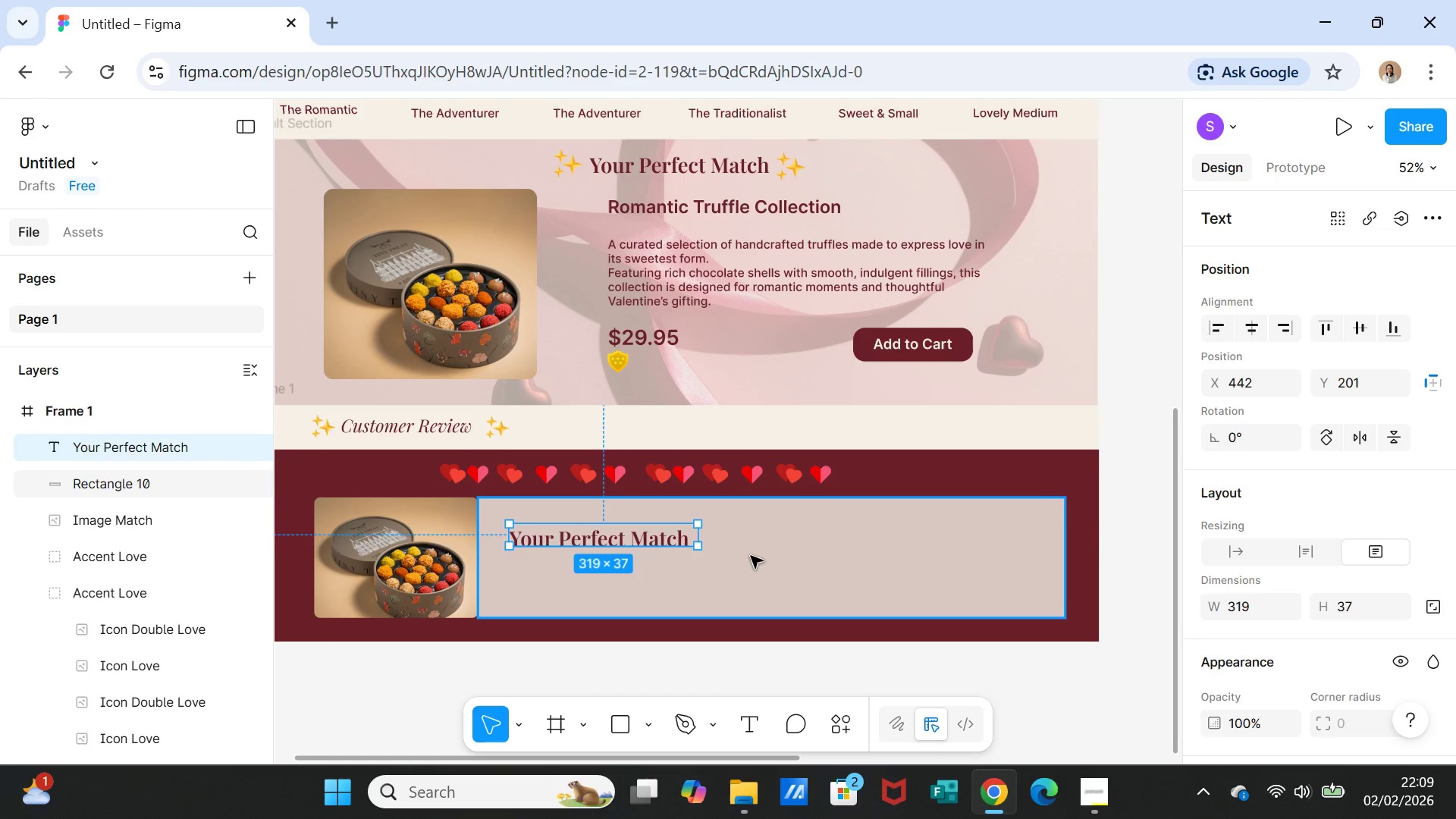 
left_click([751, 556])
 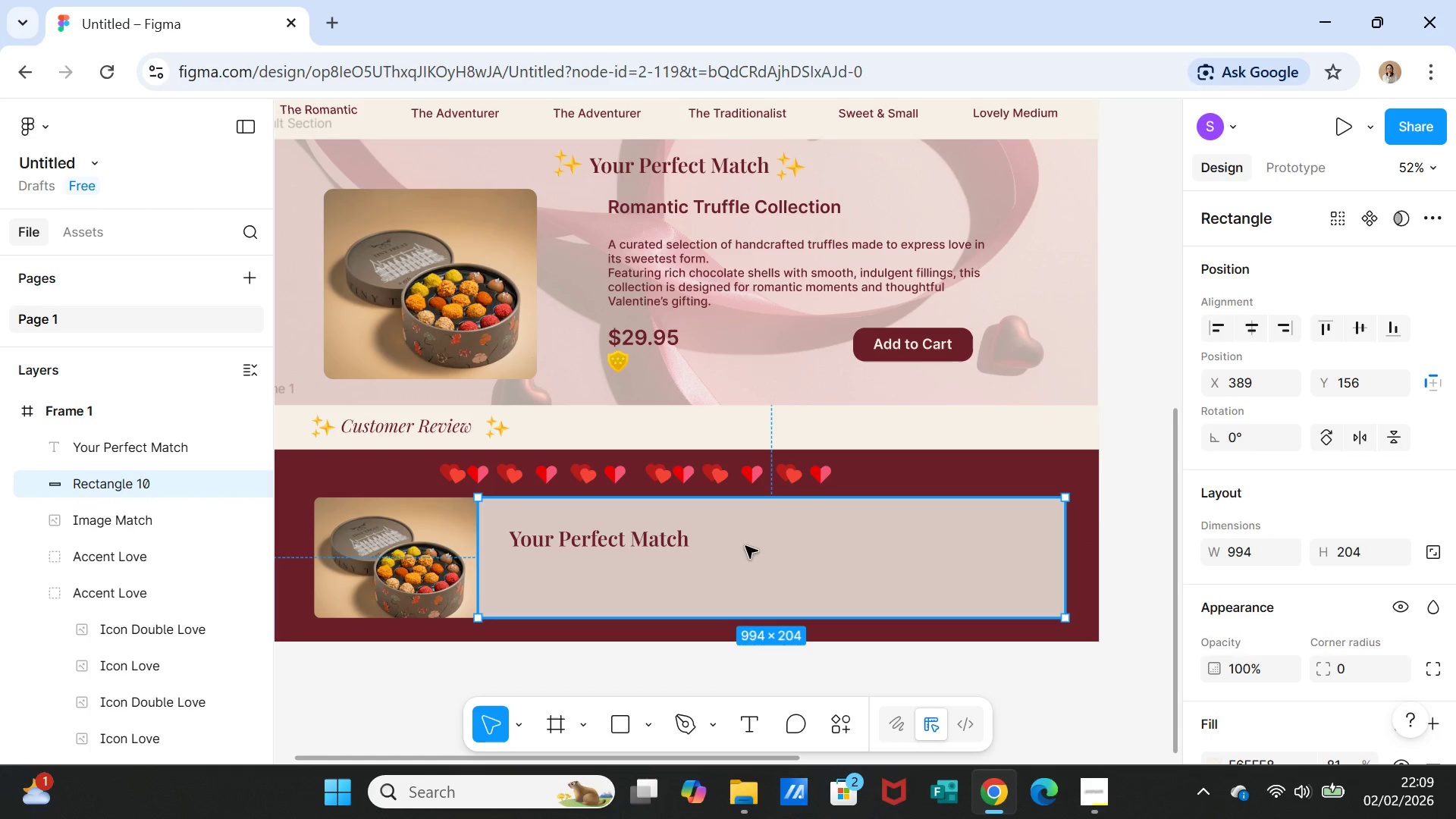 
scroll: coordinate [1128, 485], scroll_direction: up, amount: 1.0
 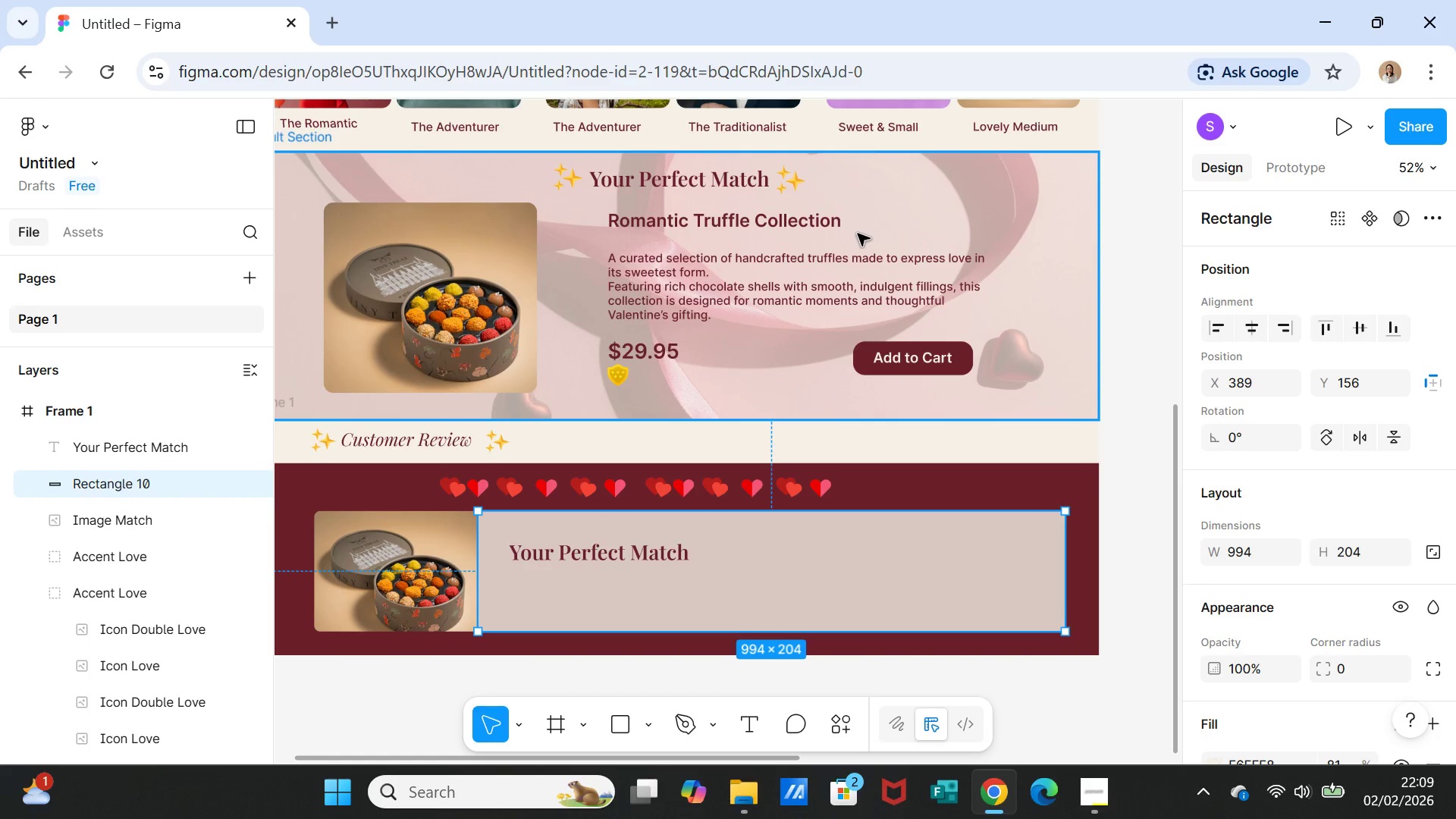 
left_click([834, 221])
 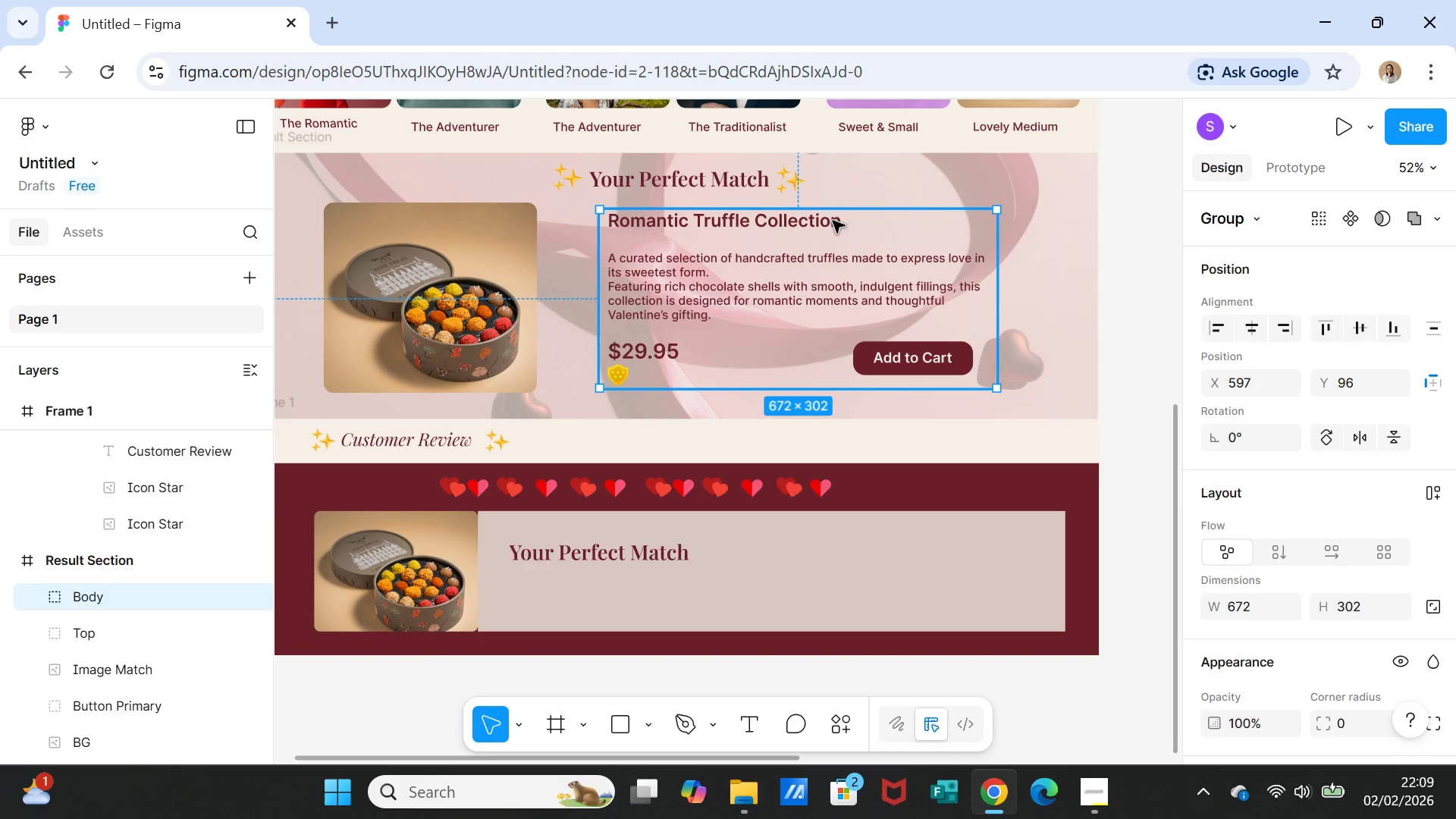 
double_click([833, 221])
 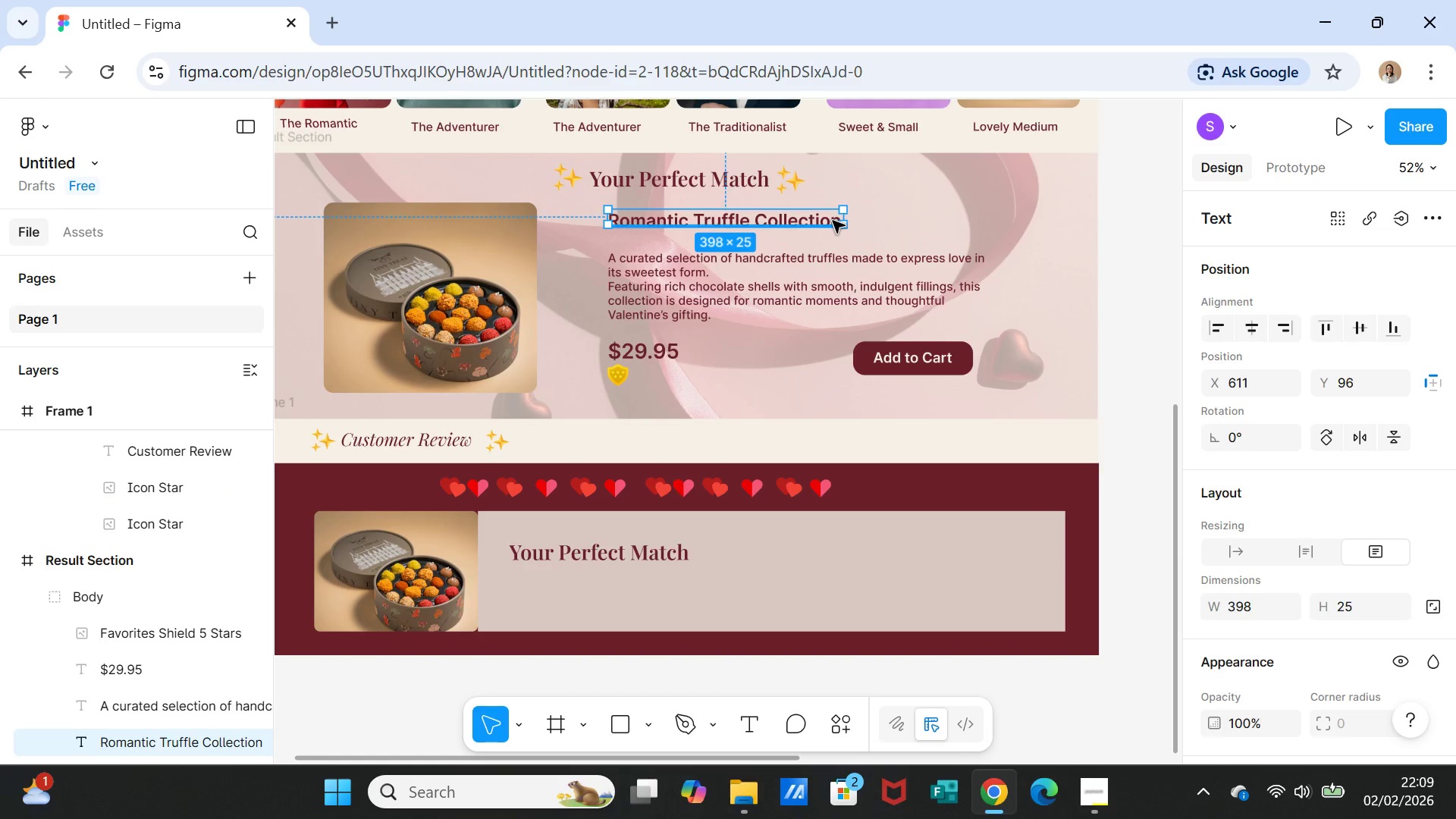 
key(Control+C)
 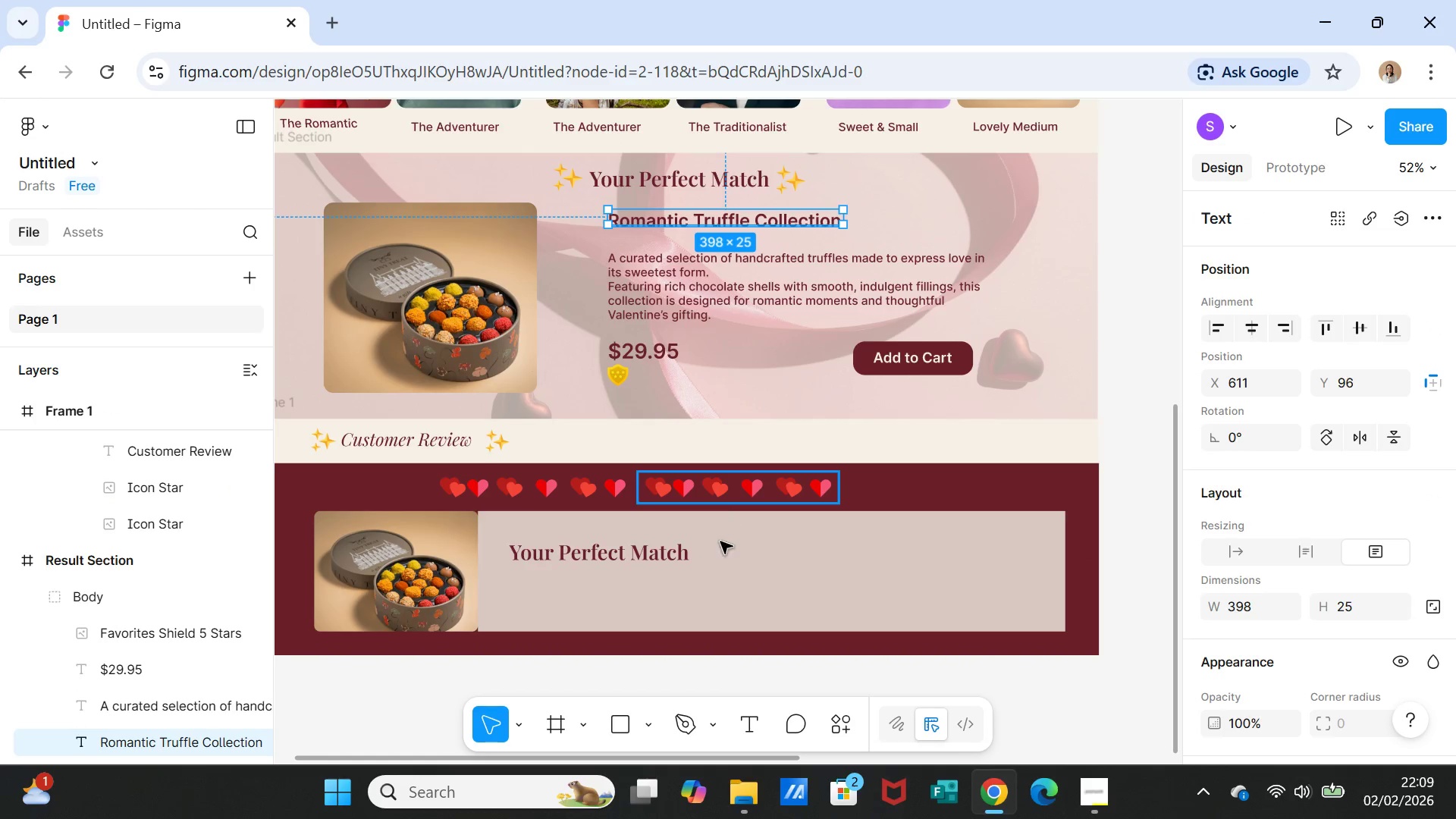 
scroll: coordinate [719, 547], scroll_direction: down, amount: 1.0
 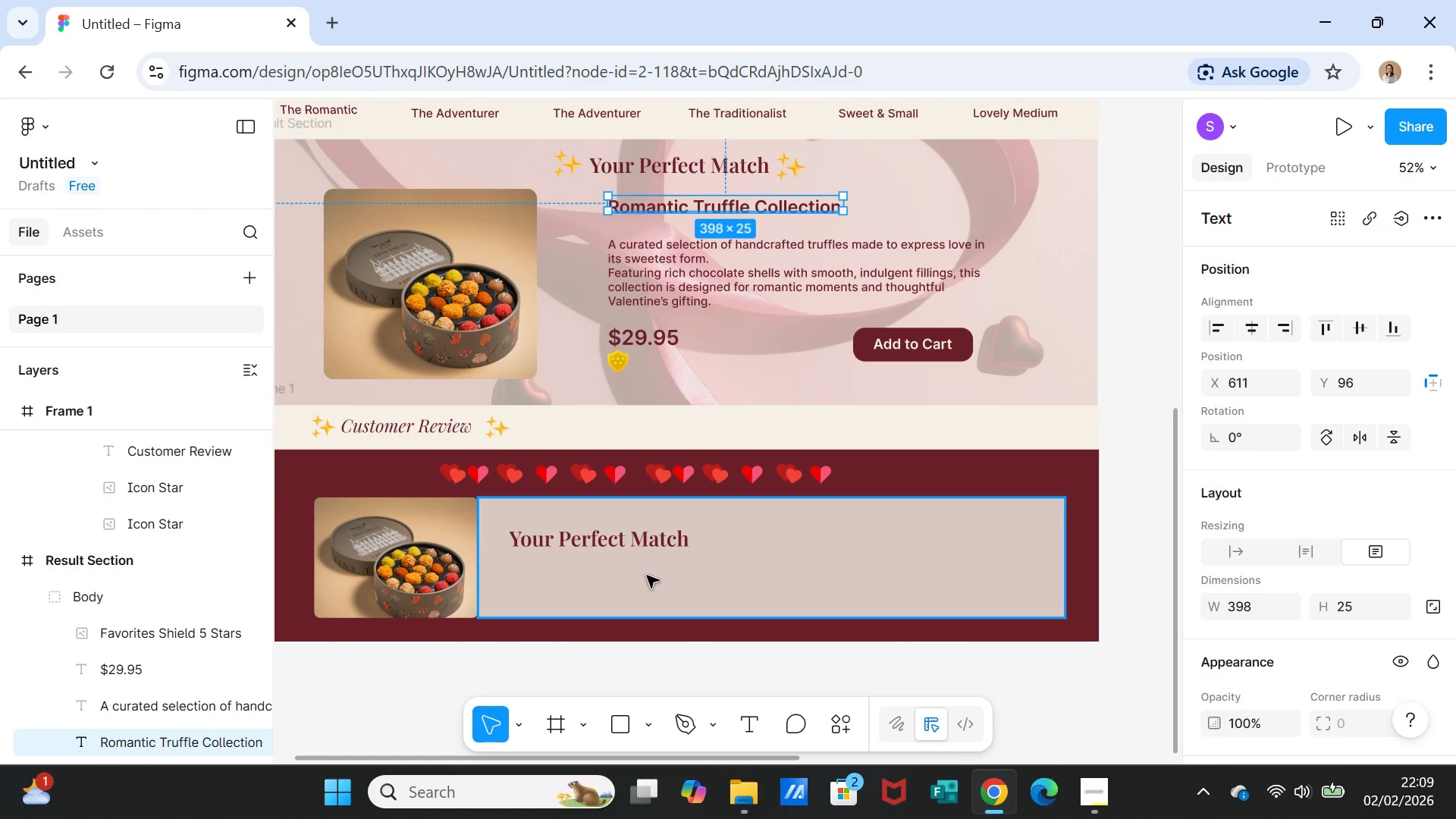 
left_click([645, 577])
 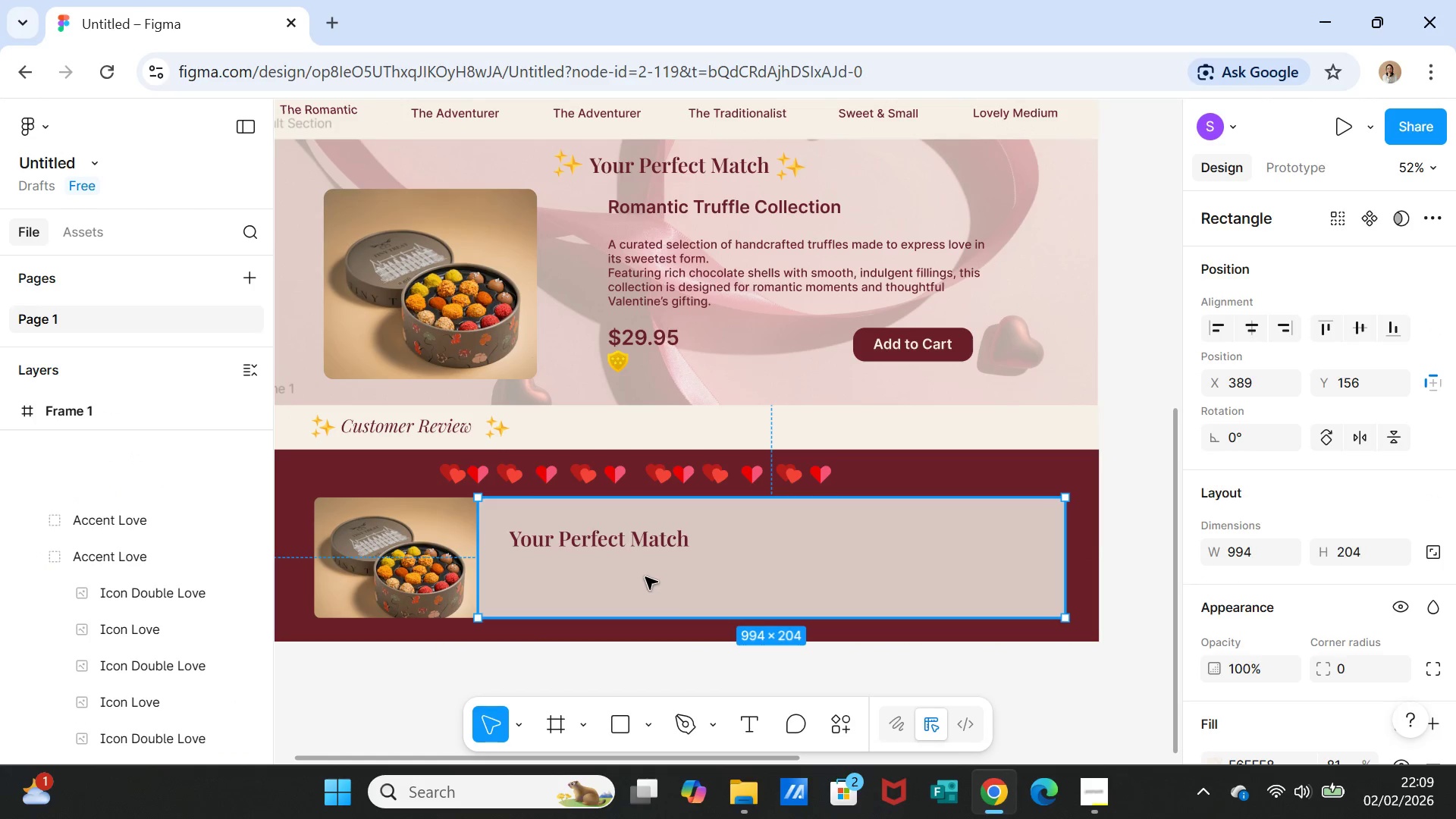 
hold_key(key=ControlLeft, duration=0.42)
 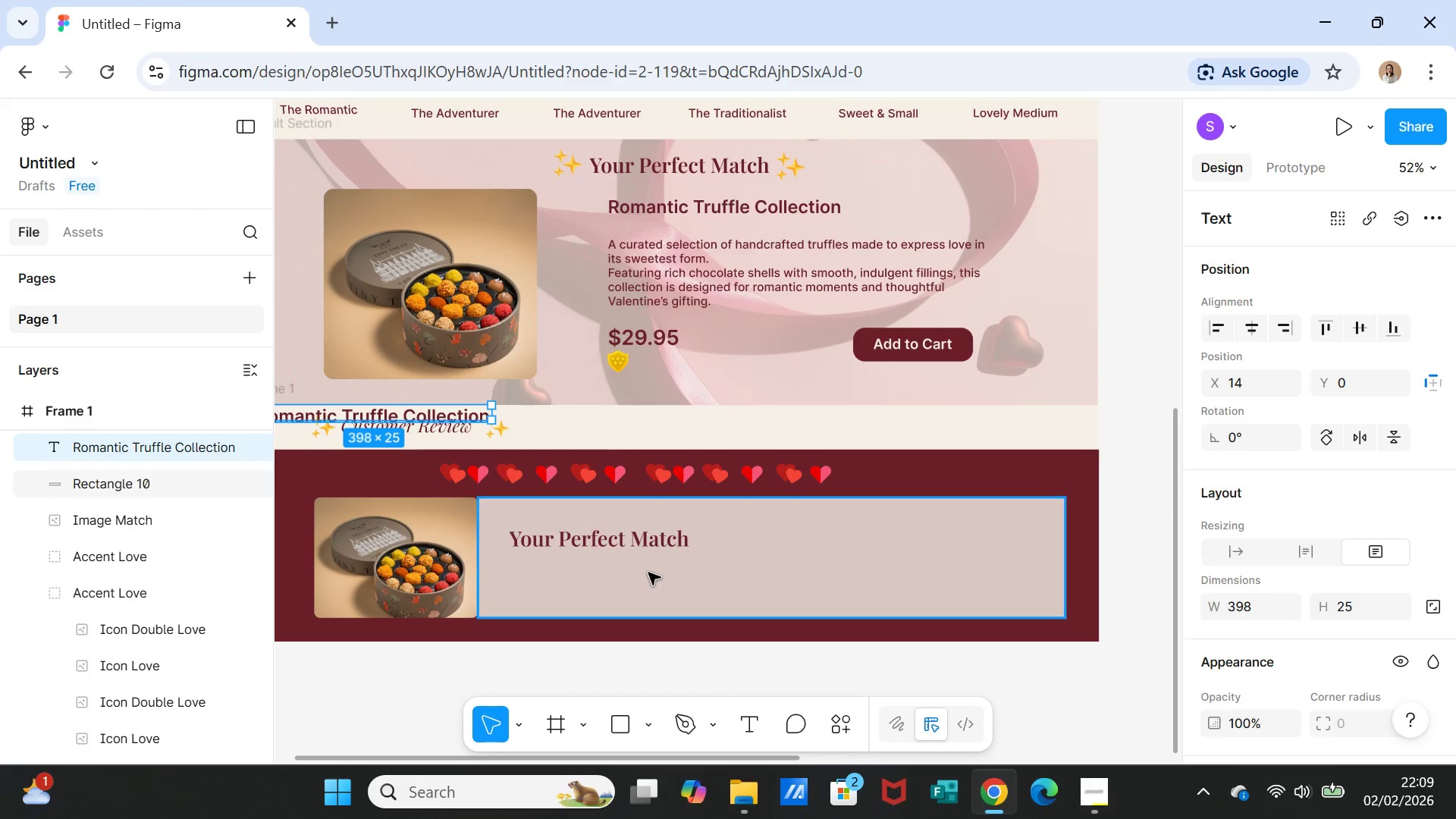 
key(V)
 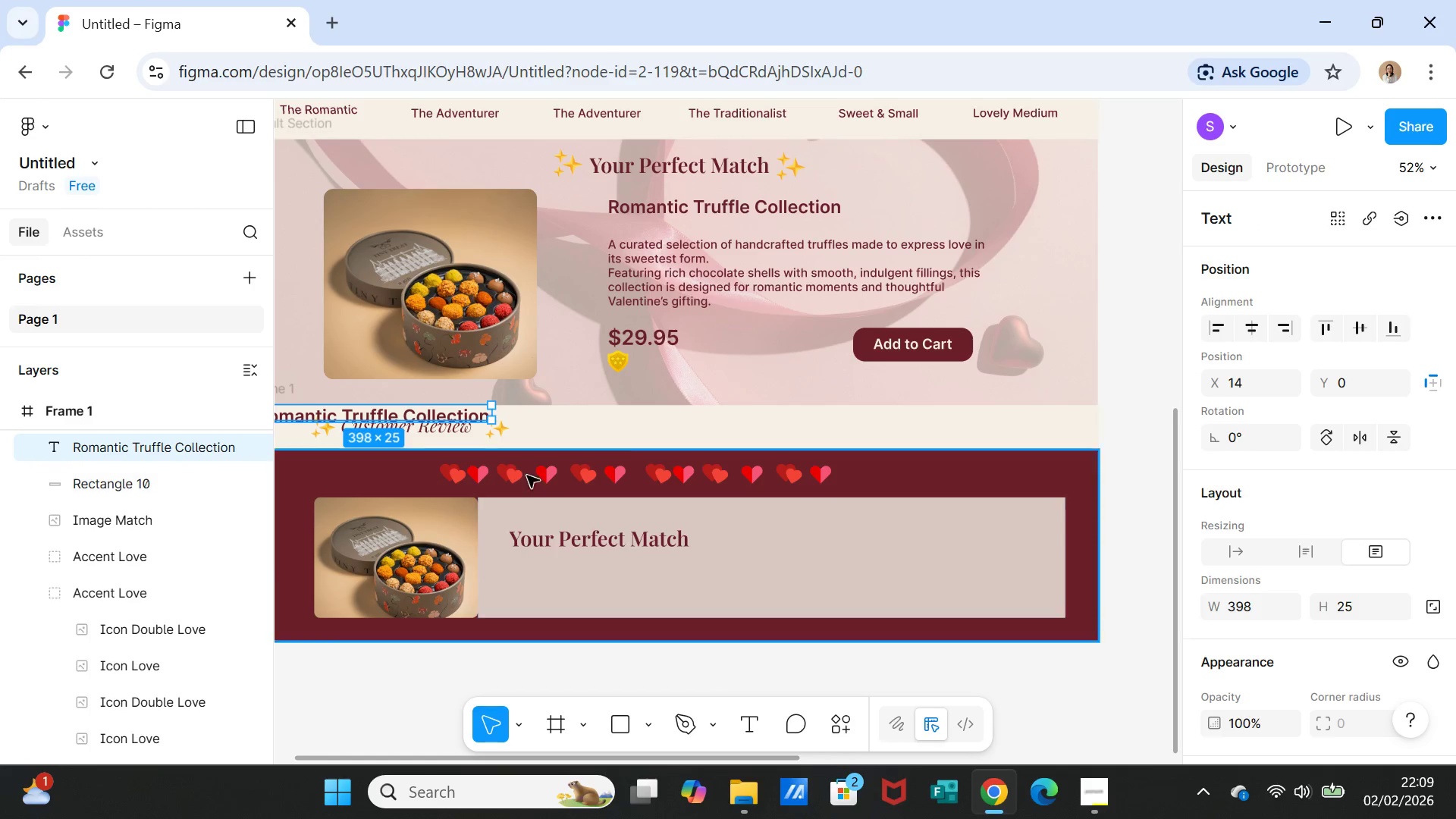 
left_click_drag(start_coordinate=[477, 411], to_coordinate=[730, 569])
 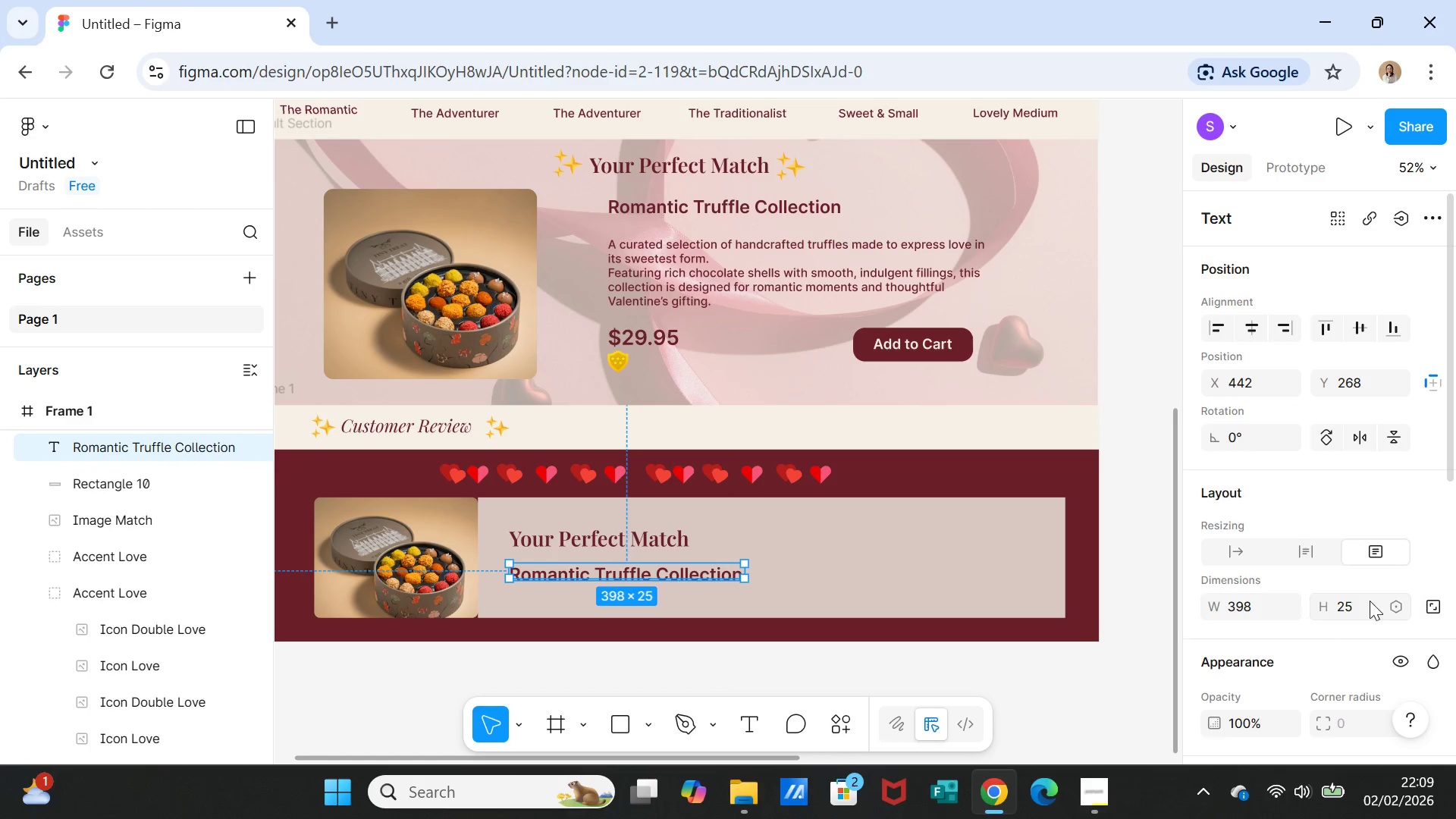 
scroll: coordinate [1323, 642], scroll_direction: down, amount: 2.0
 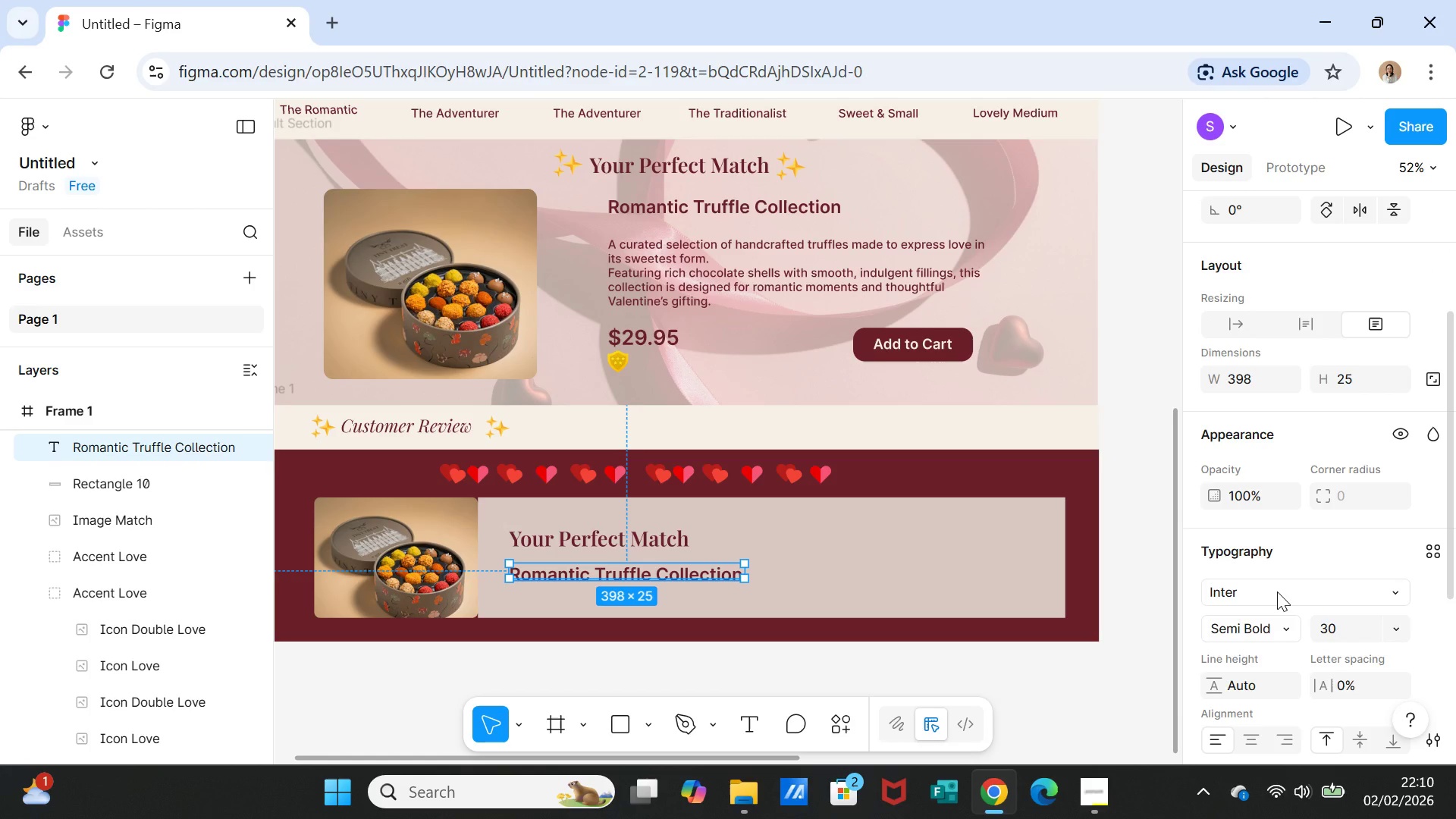 
left_click([1277, 592])
 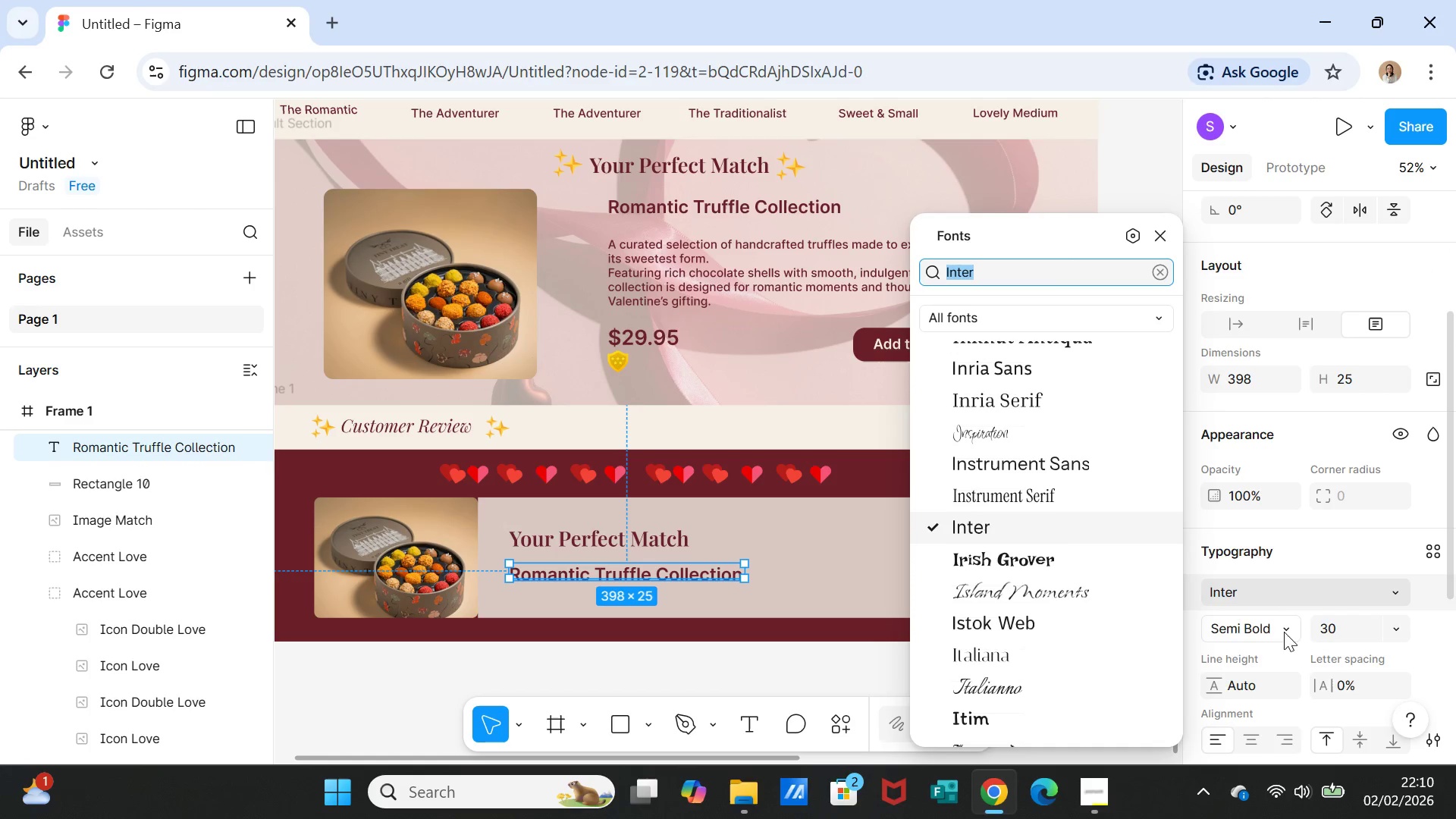 
left_click([1288, 628])
 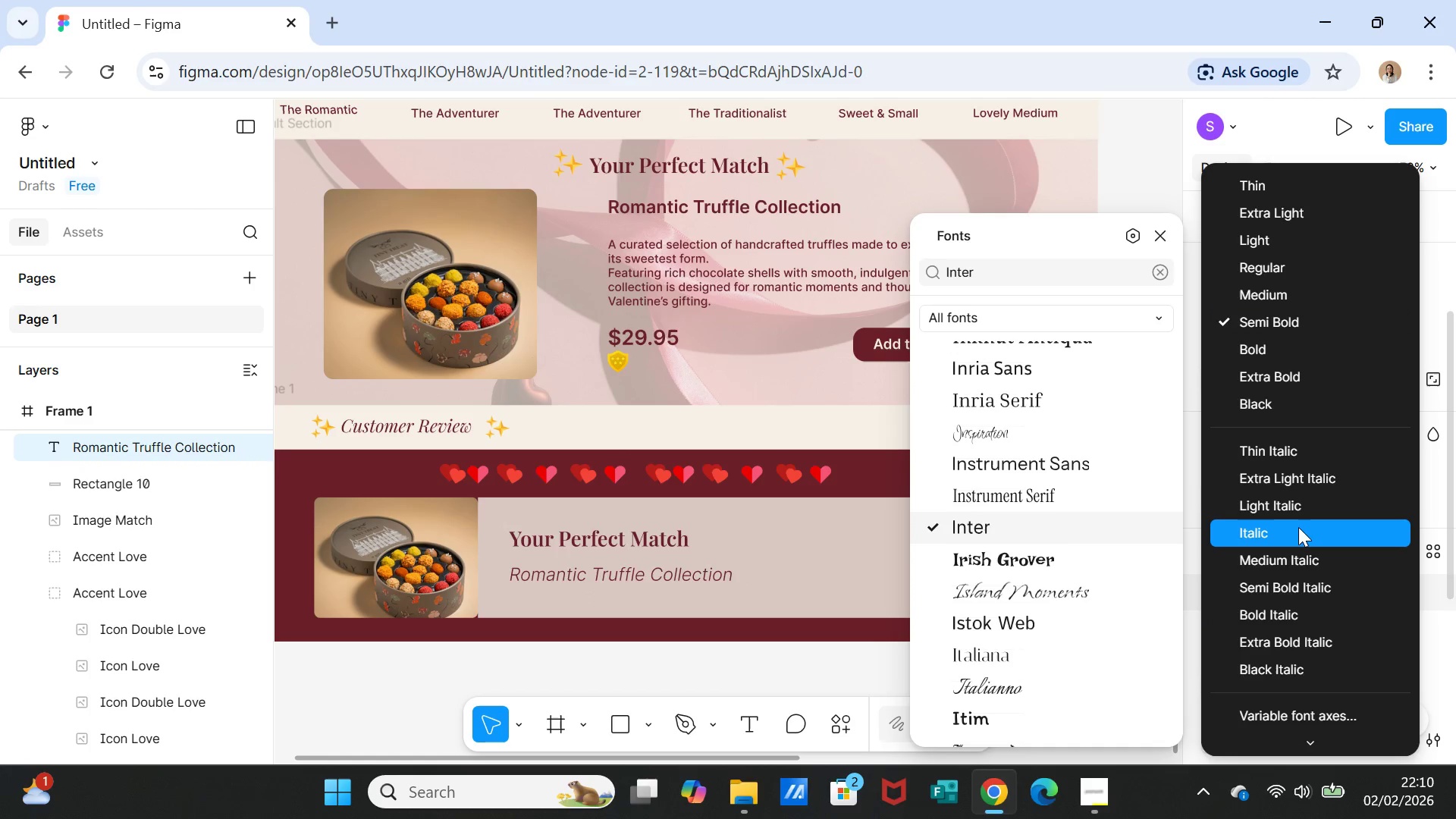 
left_click([1298, 527])
 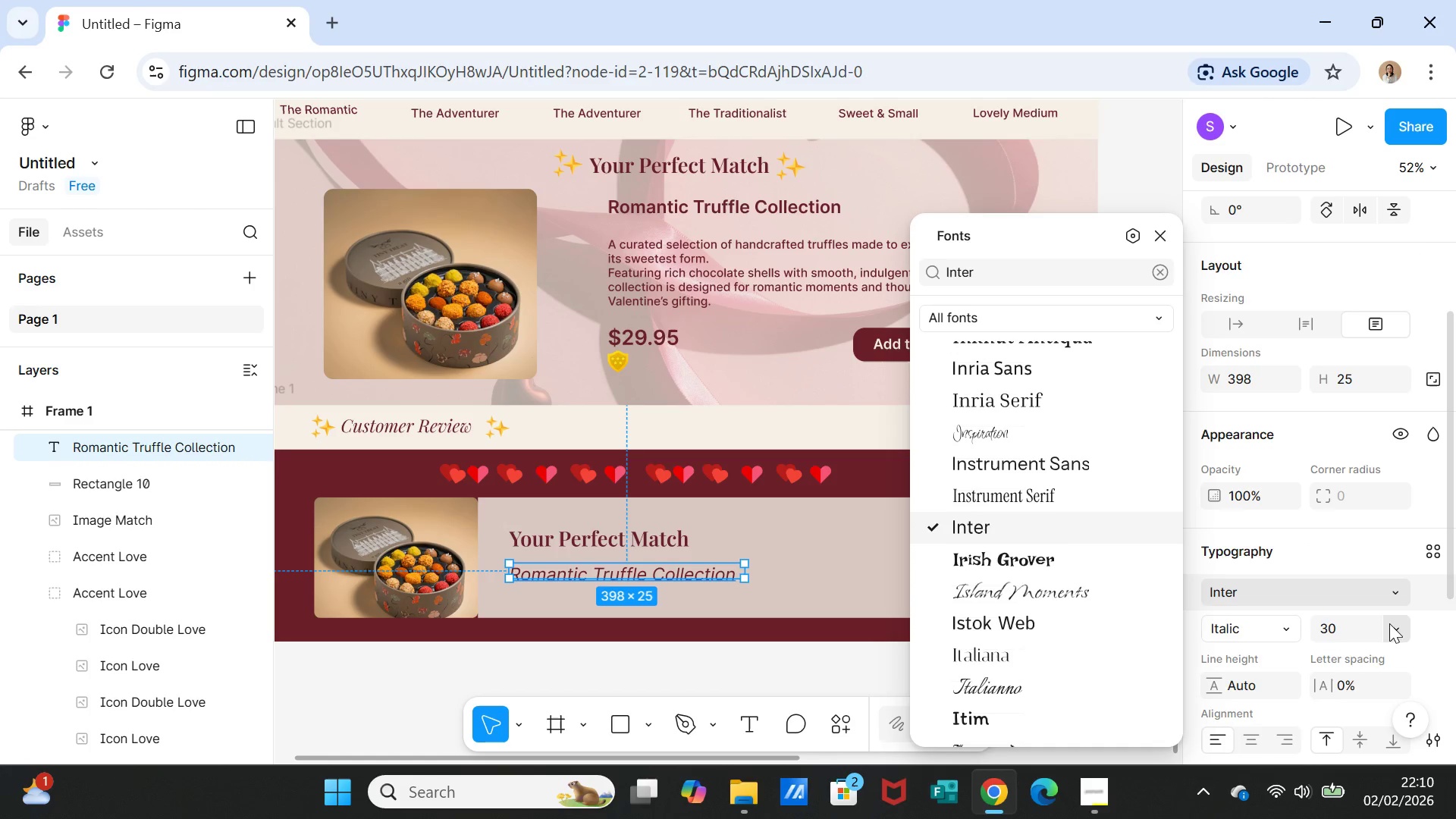 
left_click([1356, 626])
 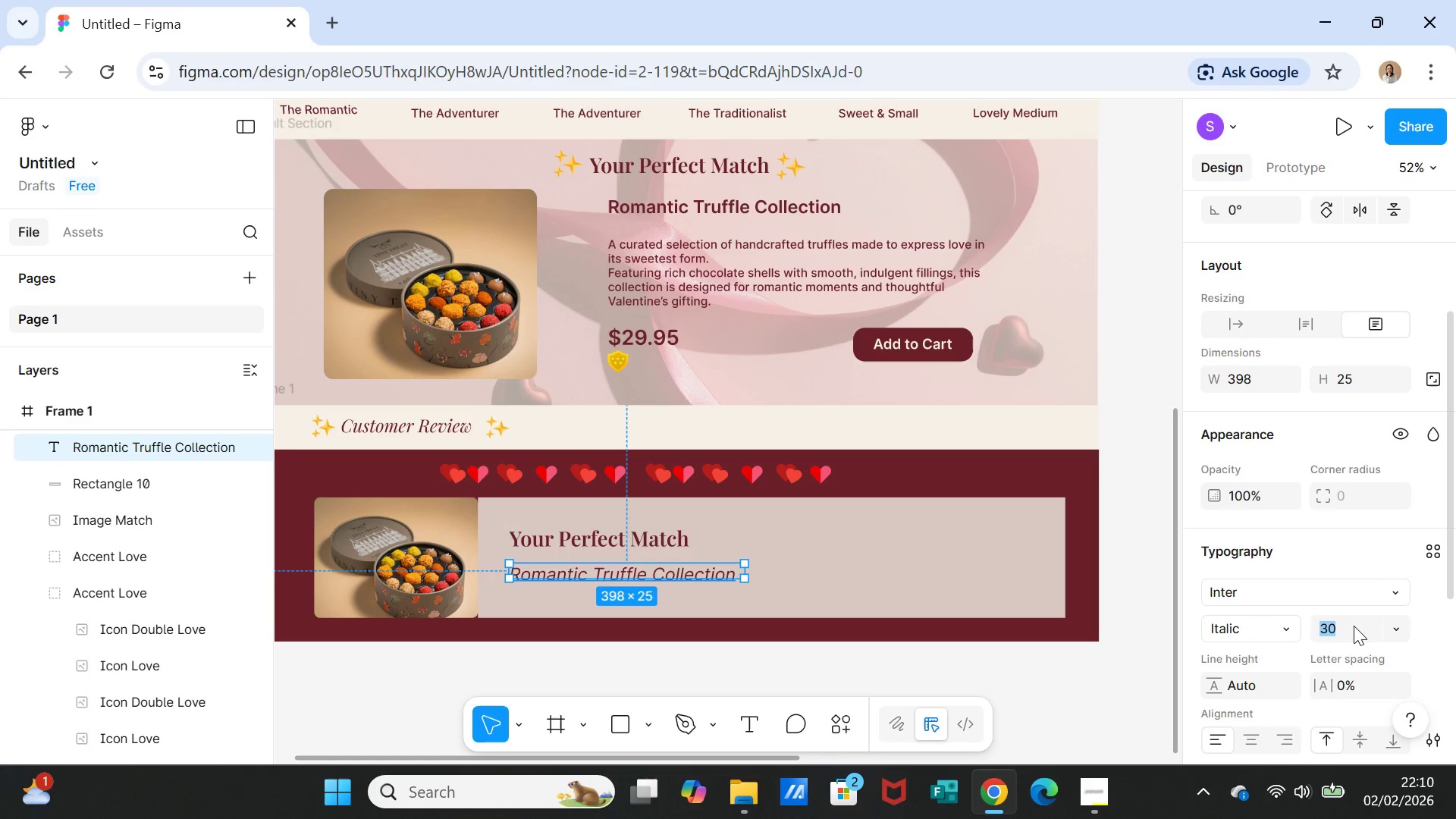 
type(26)
 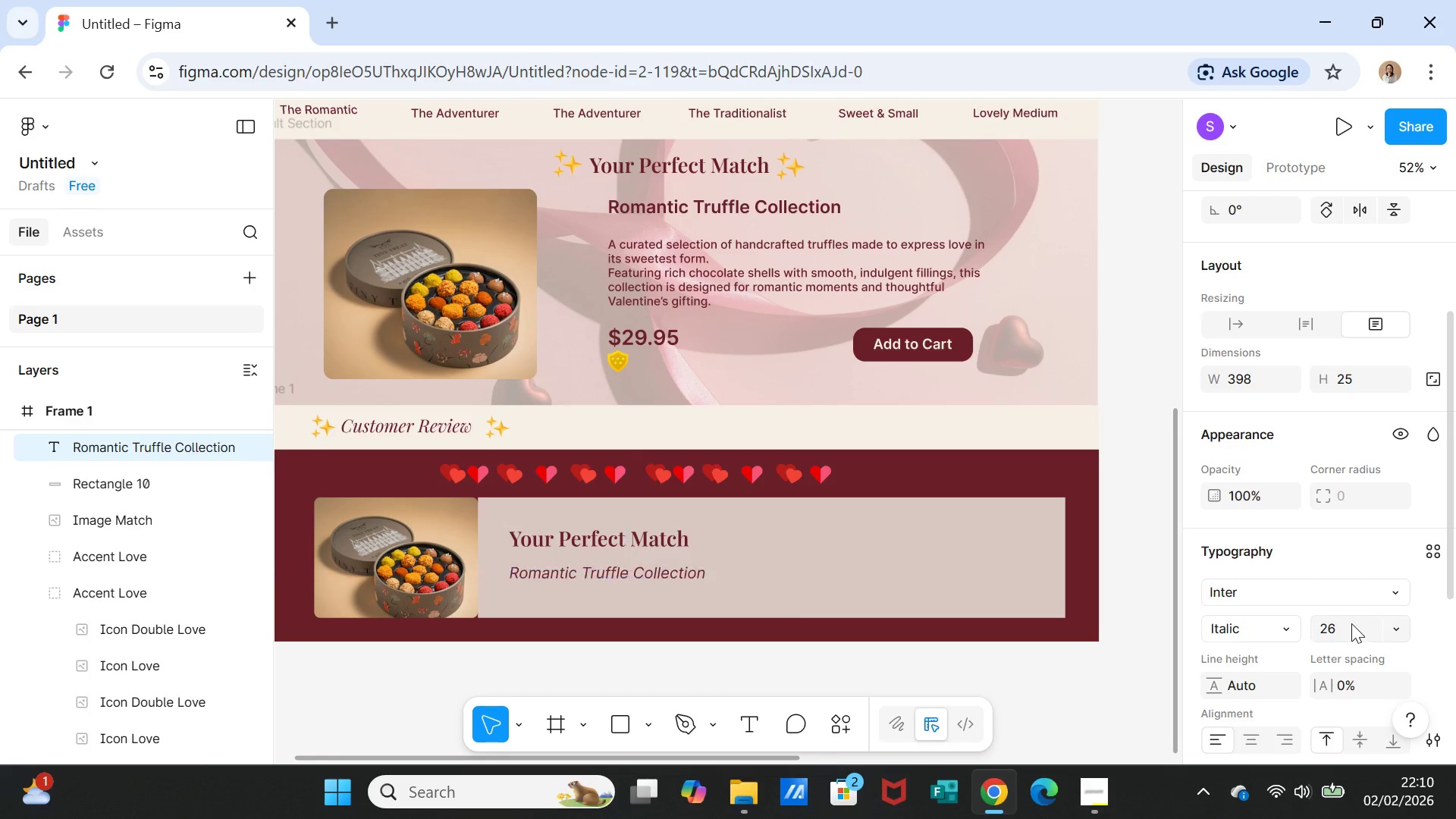 
key(Enter)
 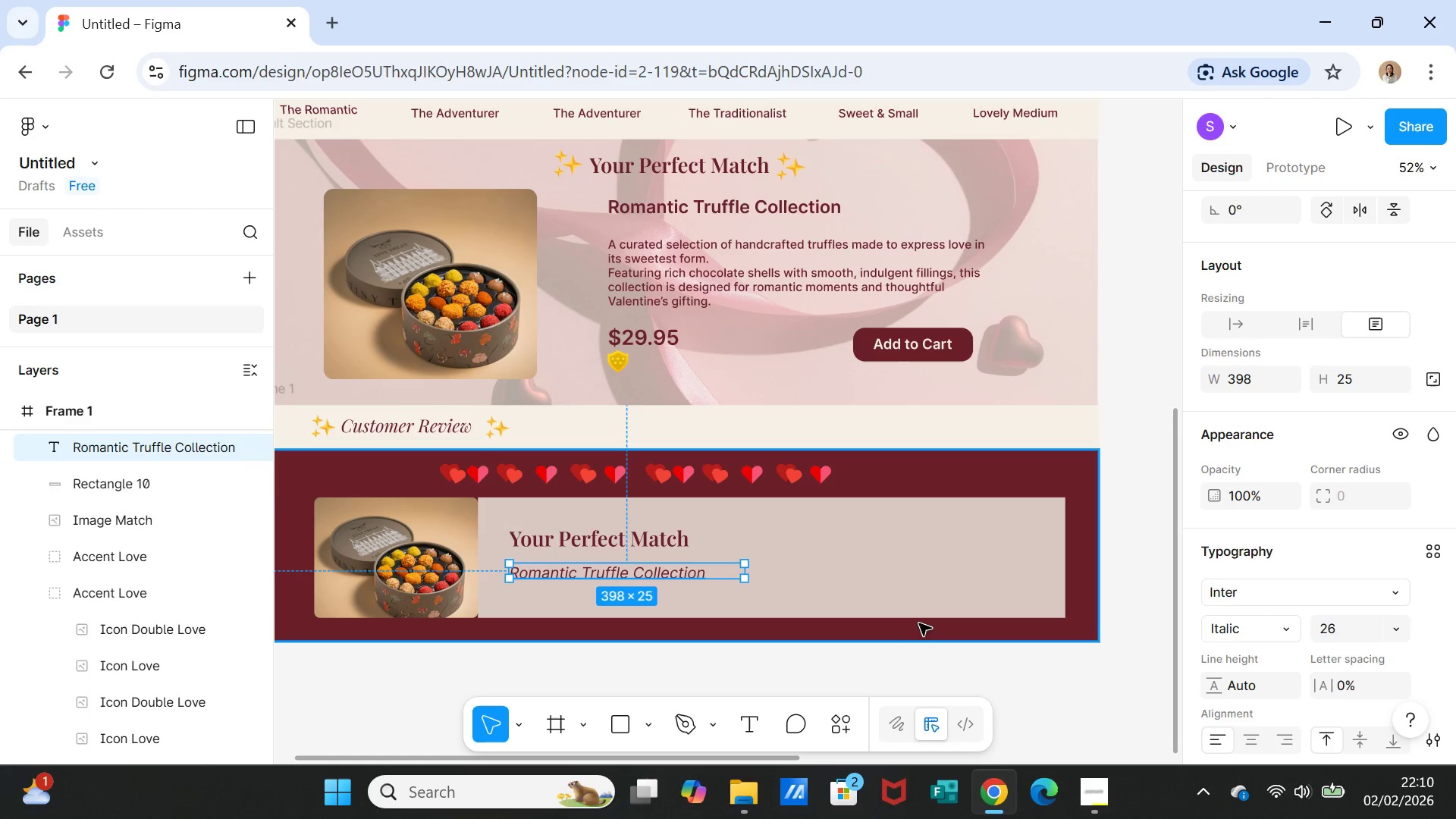 
left_click([905, 592])
 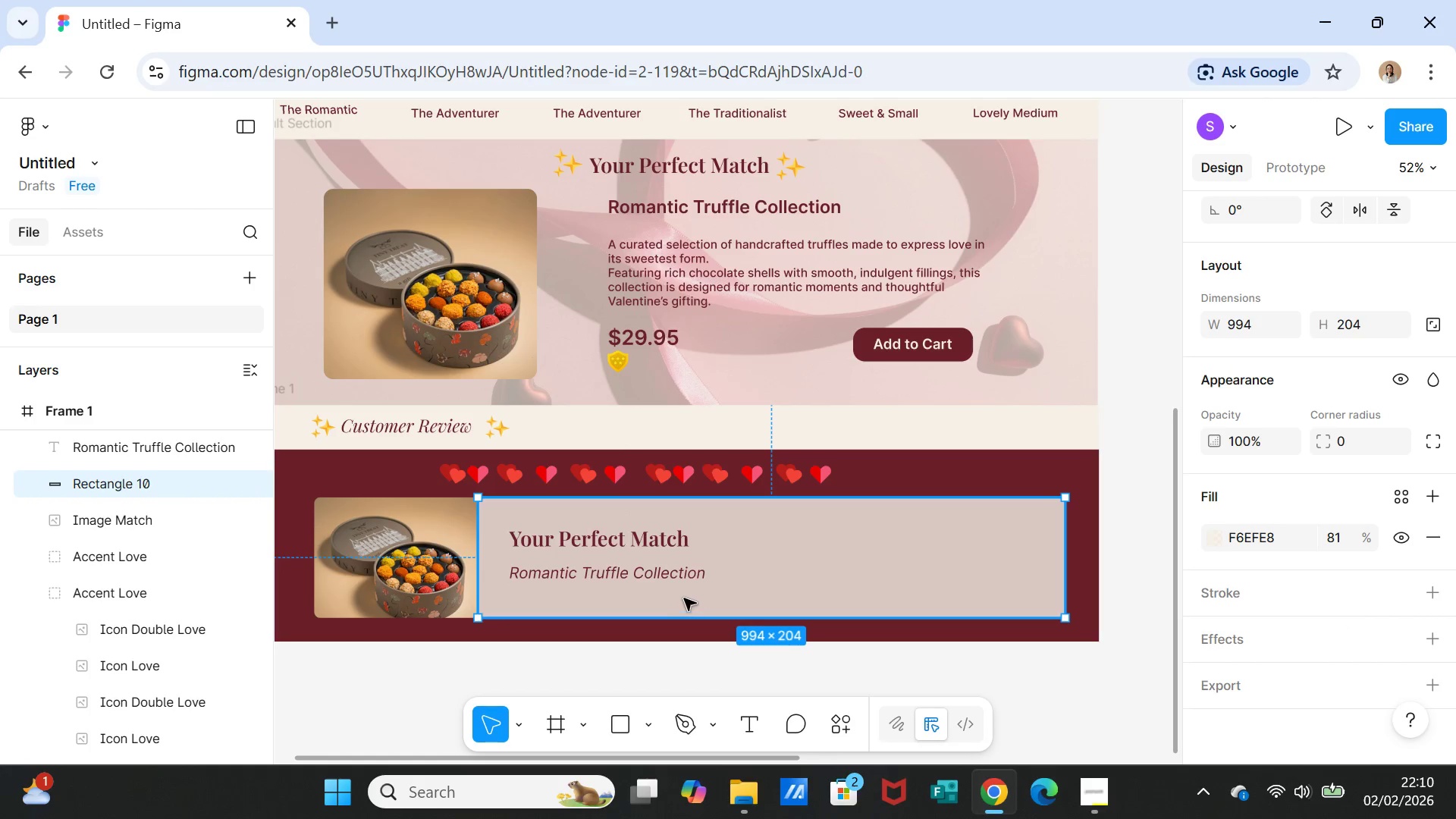 
left_click([667, 573])
 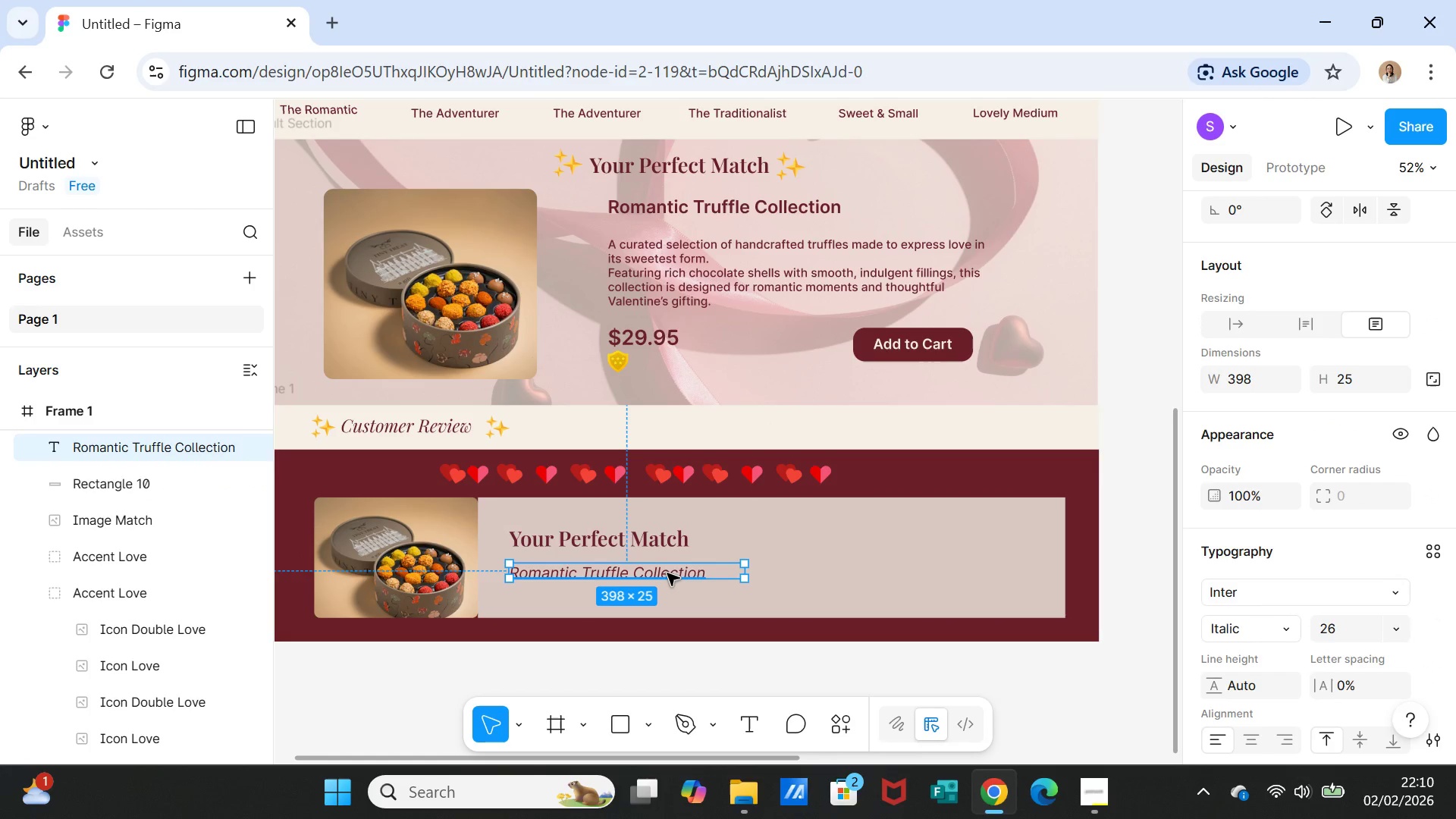 
left_click_drag(start_coordinate=[667, 573], to_coordinate=[669, 566])
 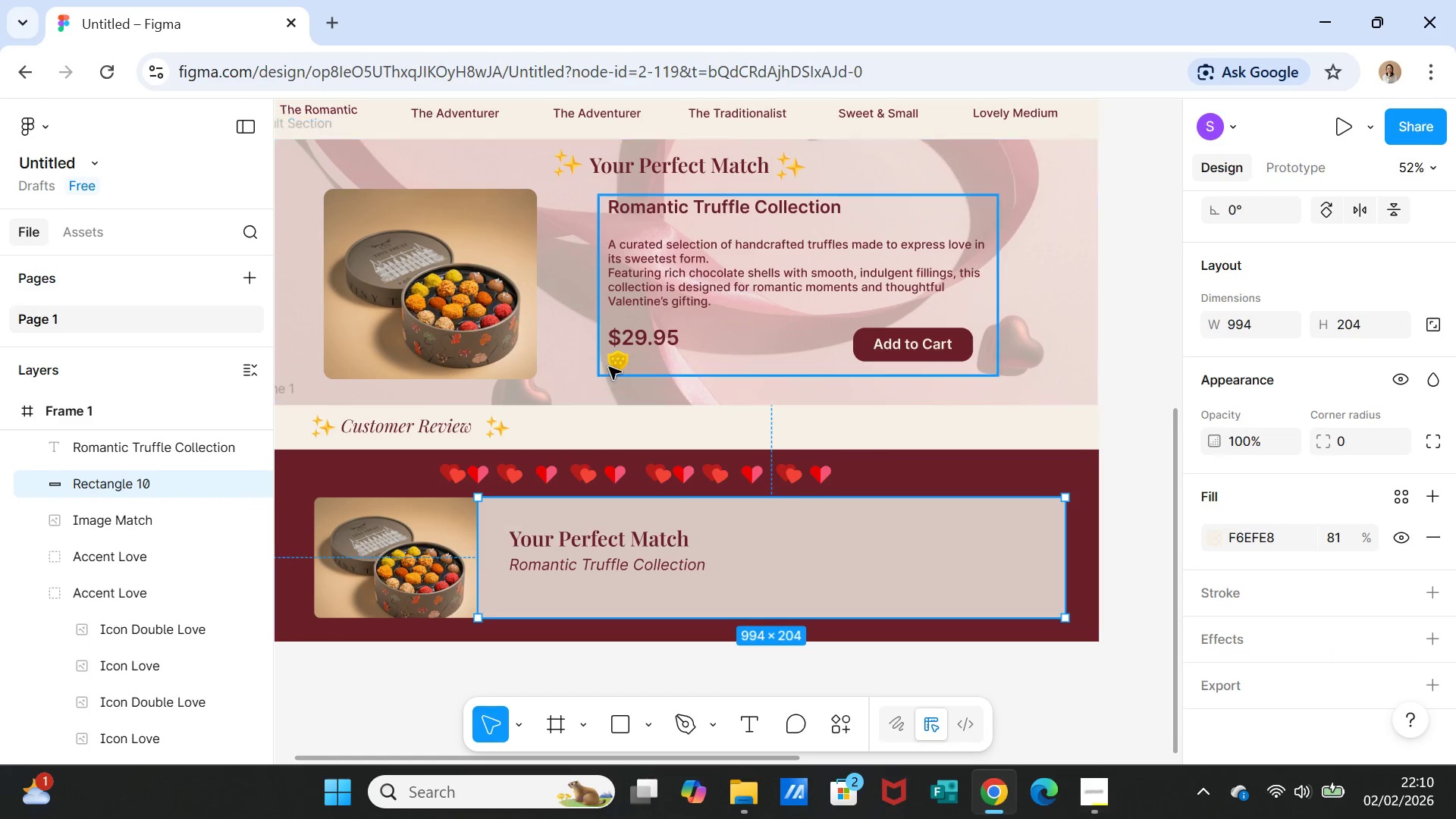 
double_click([614, 365])
 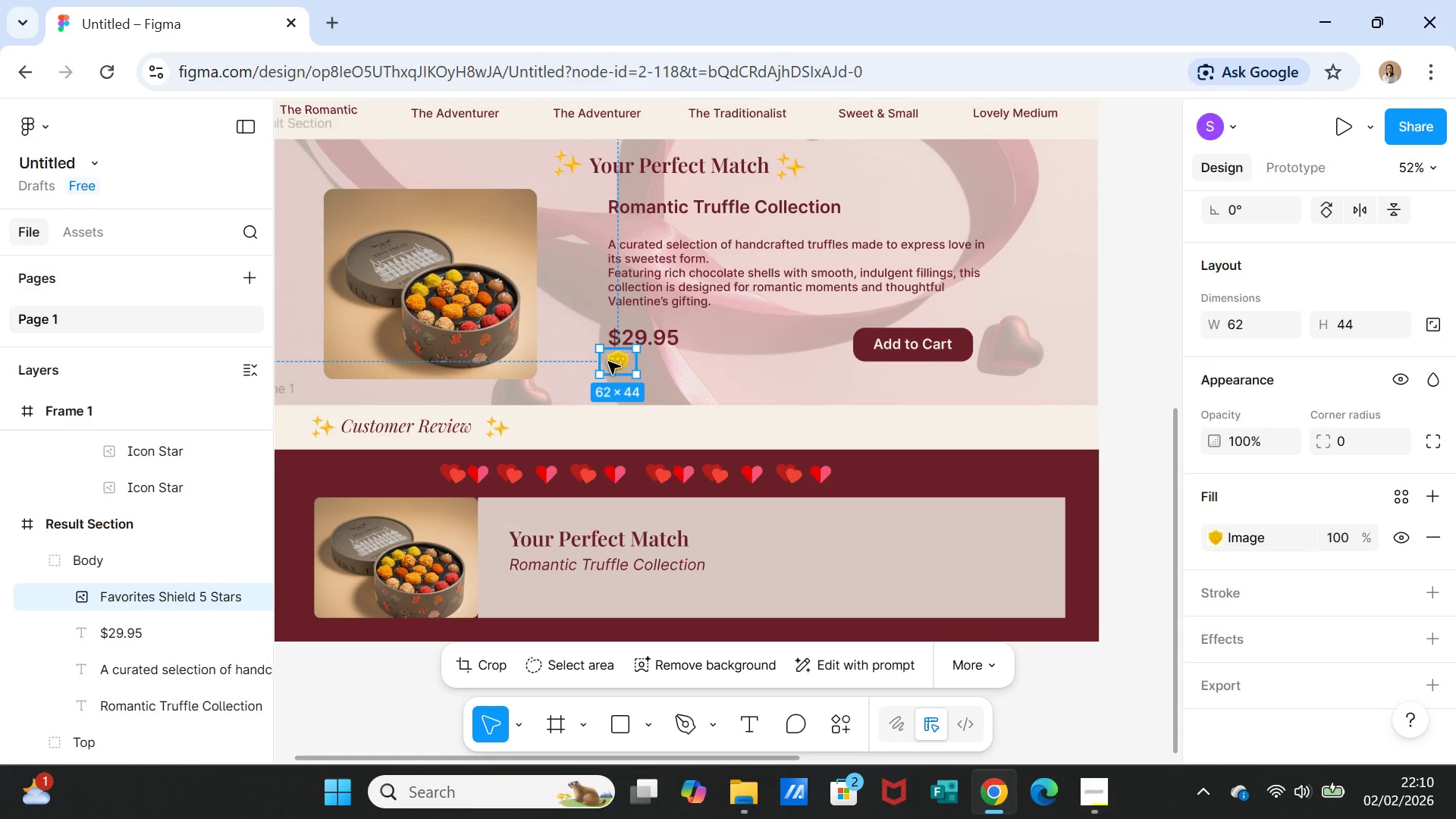 
key(Control+C)
 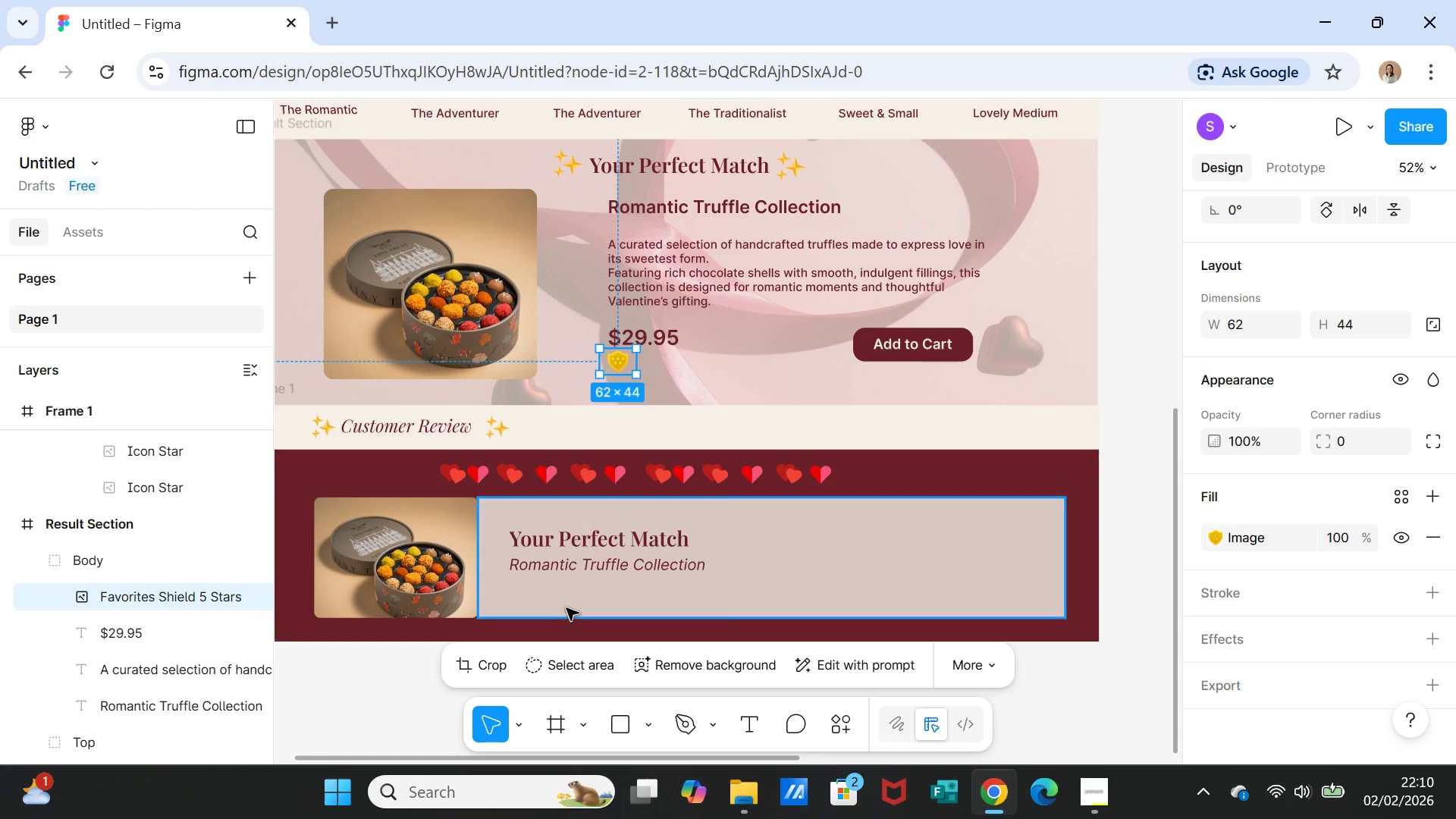 
left_click([565, 595])
 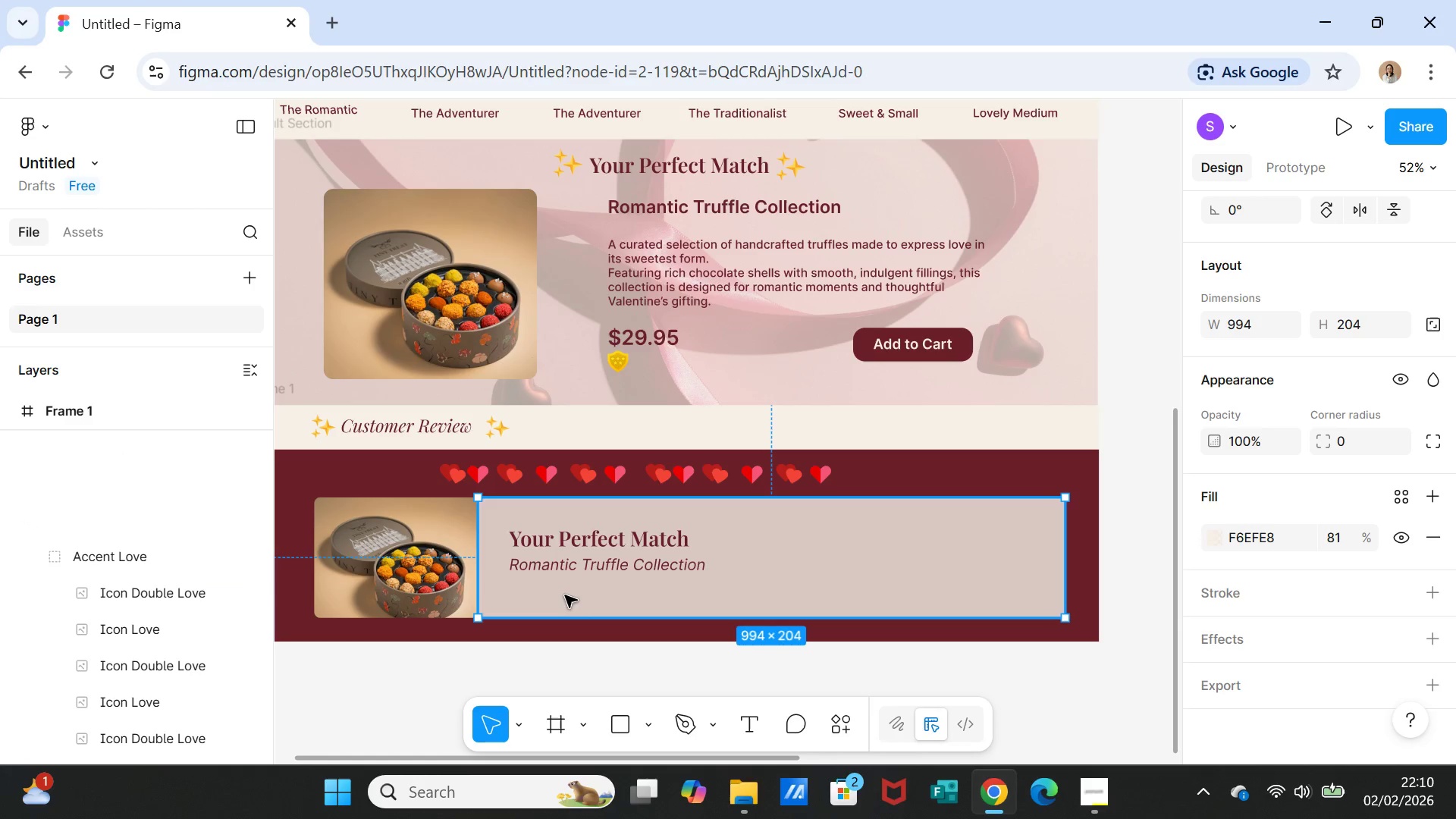 
key(Control+V)
 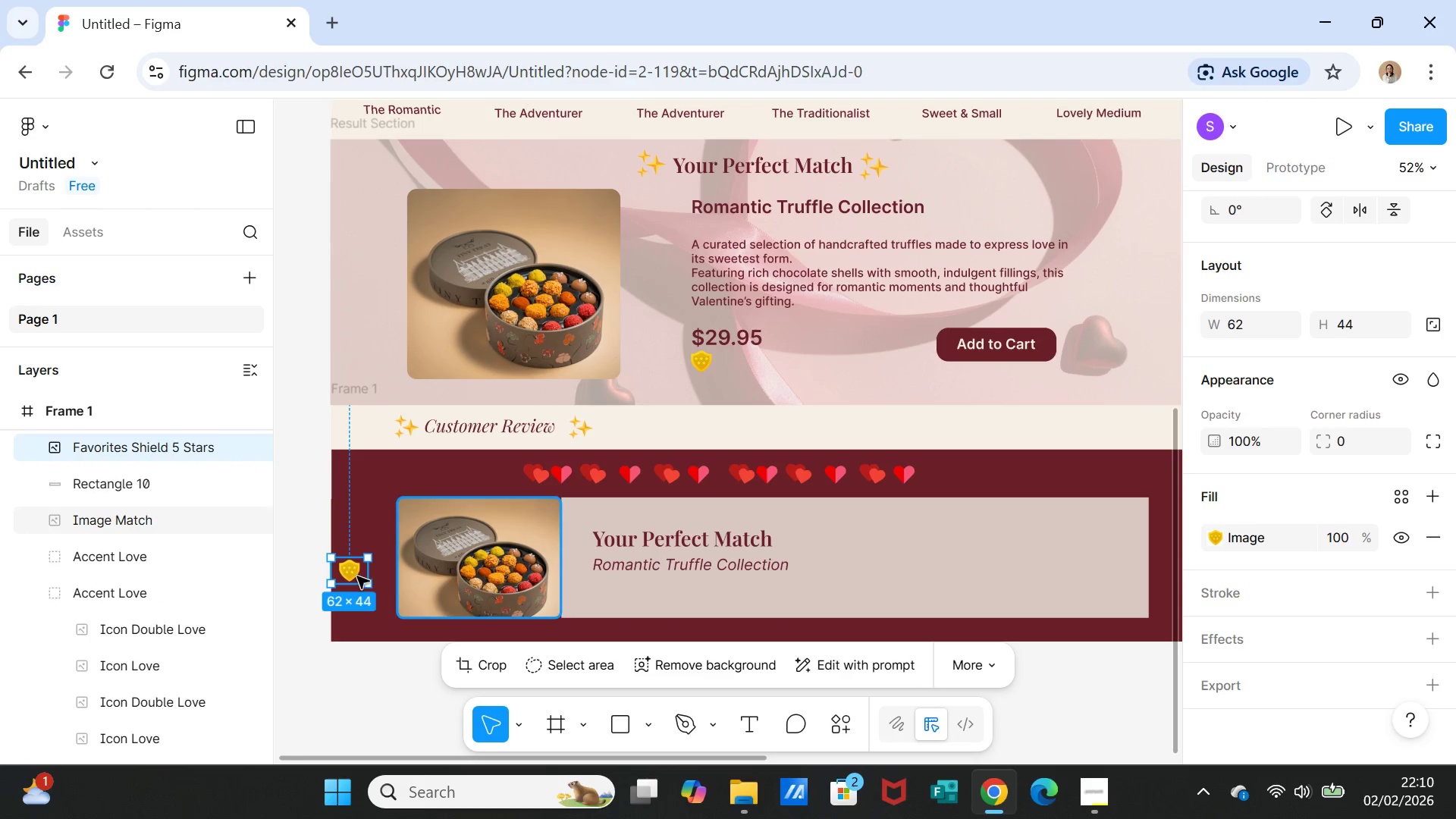 
left_click_drag(start_coordinate=[356, 576], to_coordinate=[610, 595])
 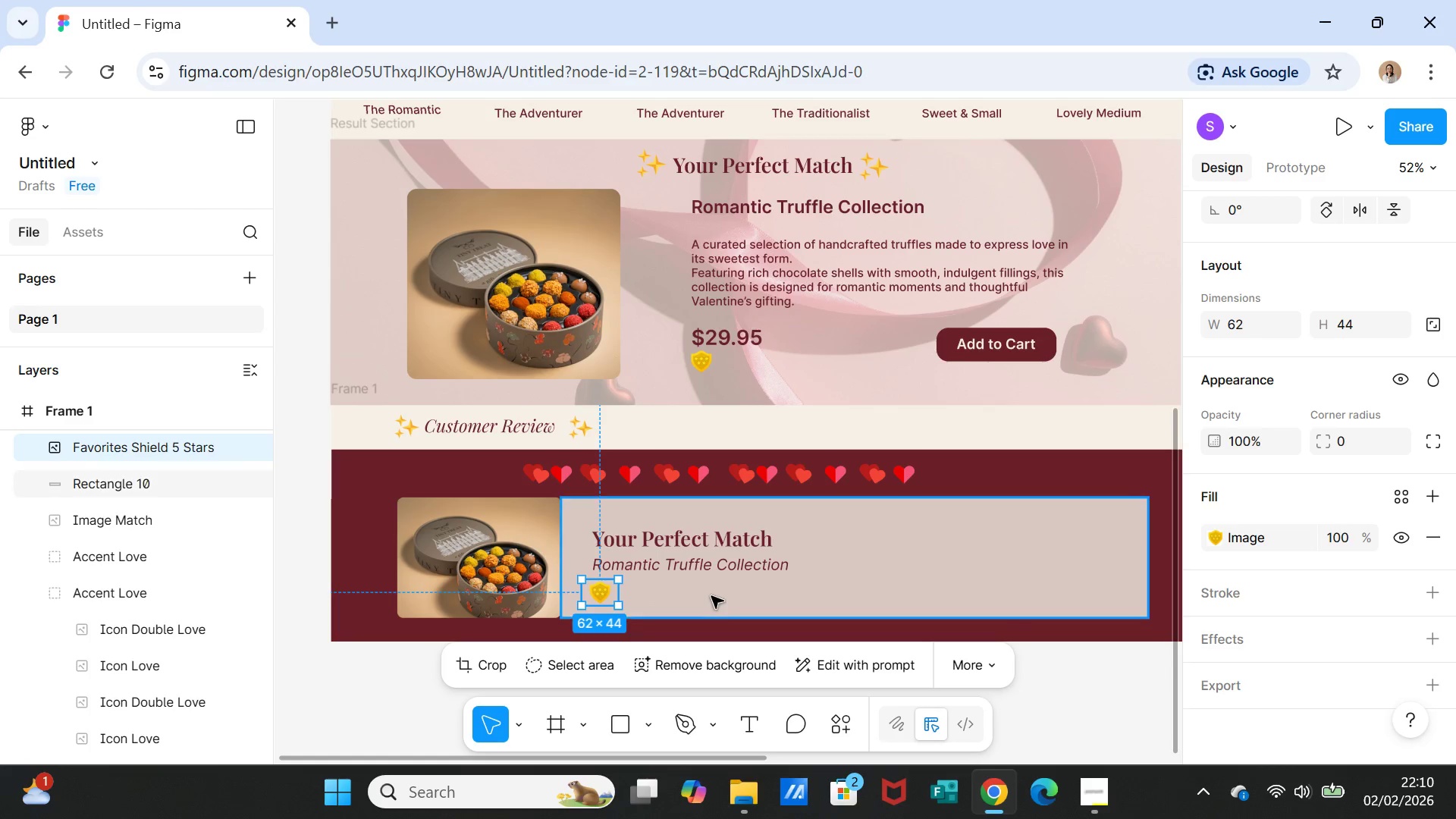 
left_click([711, 596])
 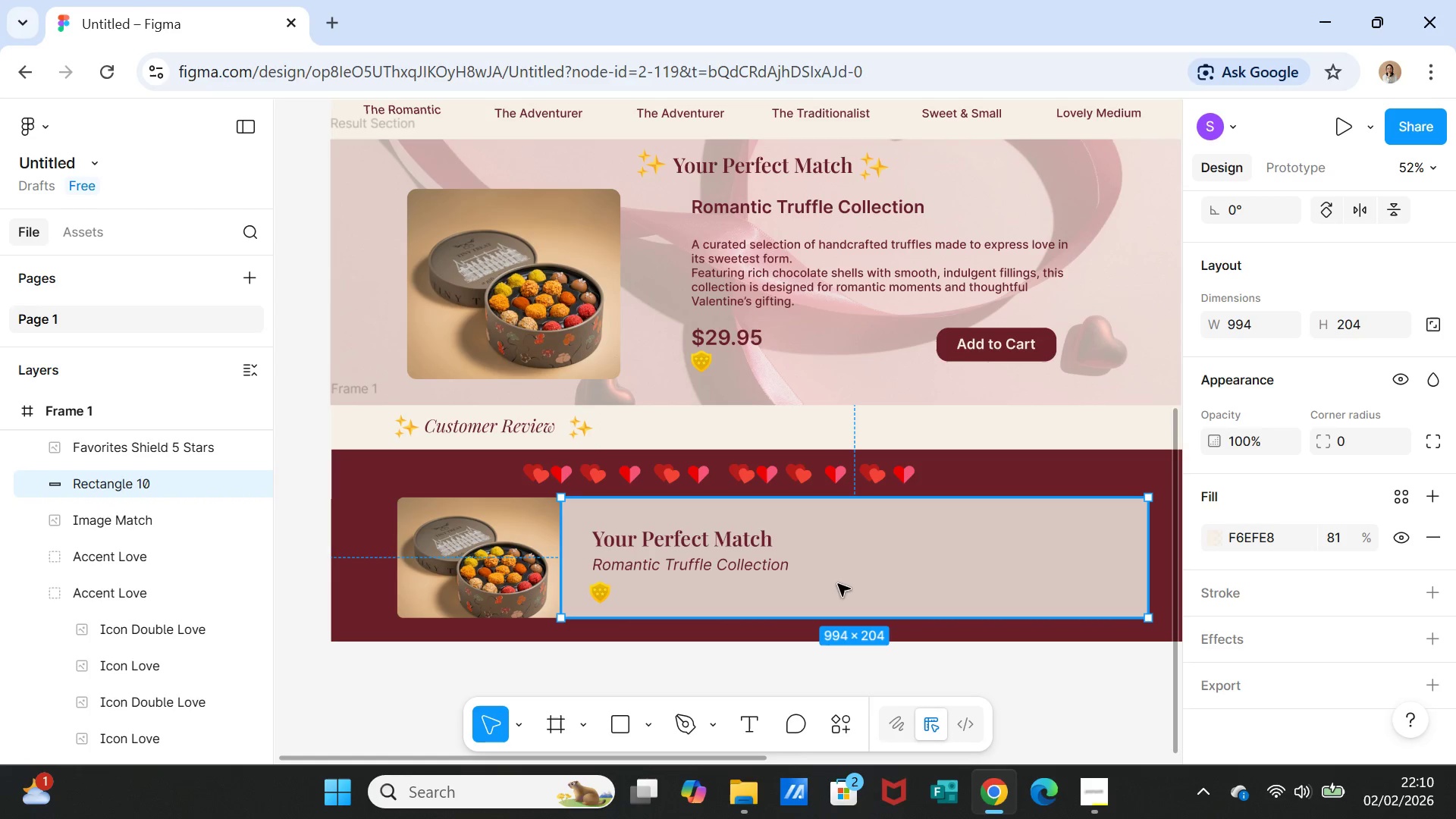 
left_click([1006, 356])
 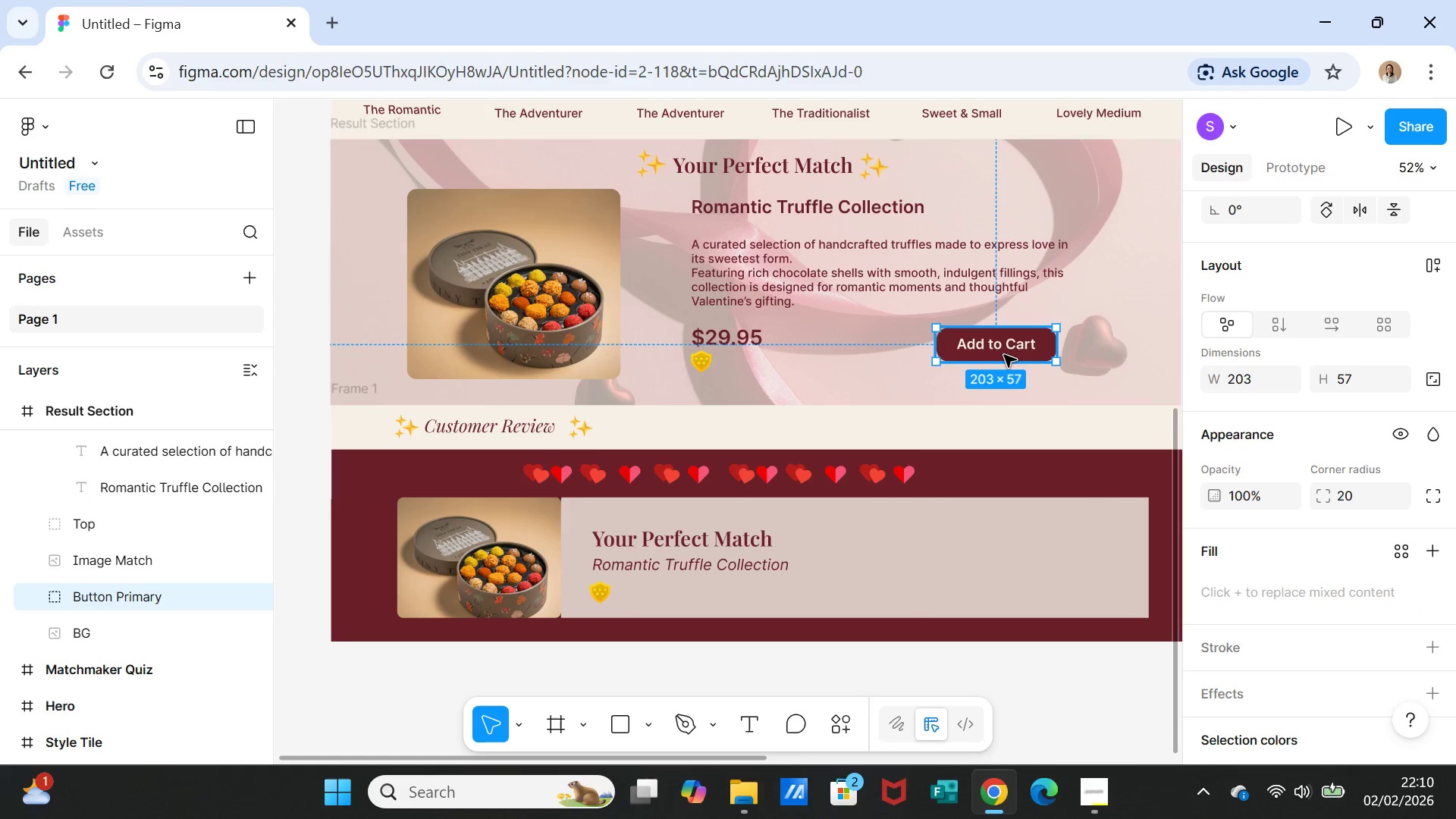 
key(Control+C)
 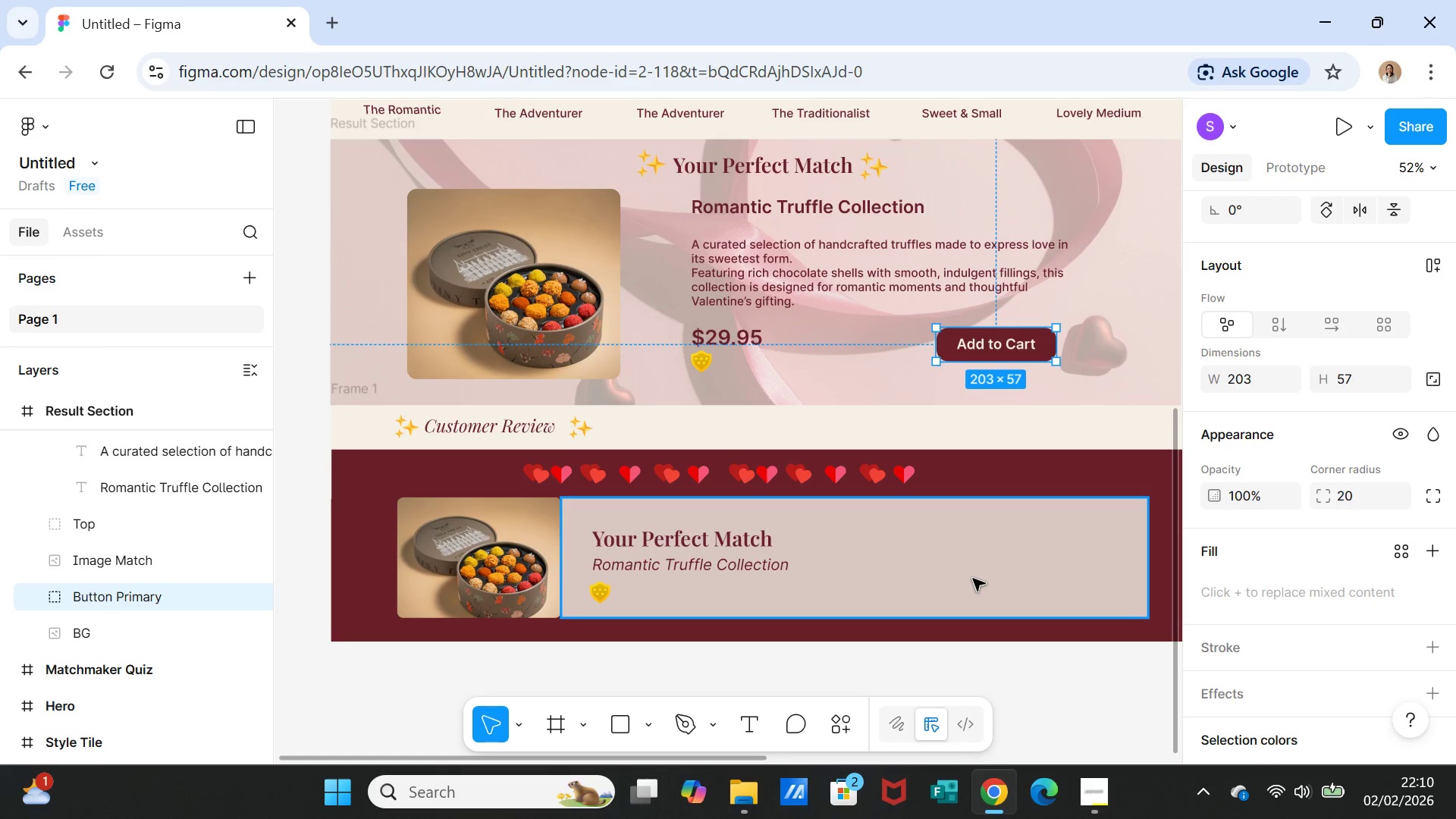 
left_click([973, 579])
 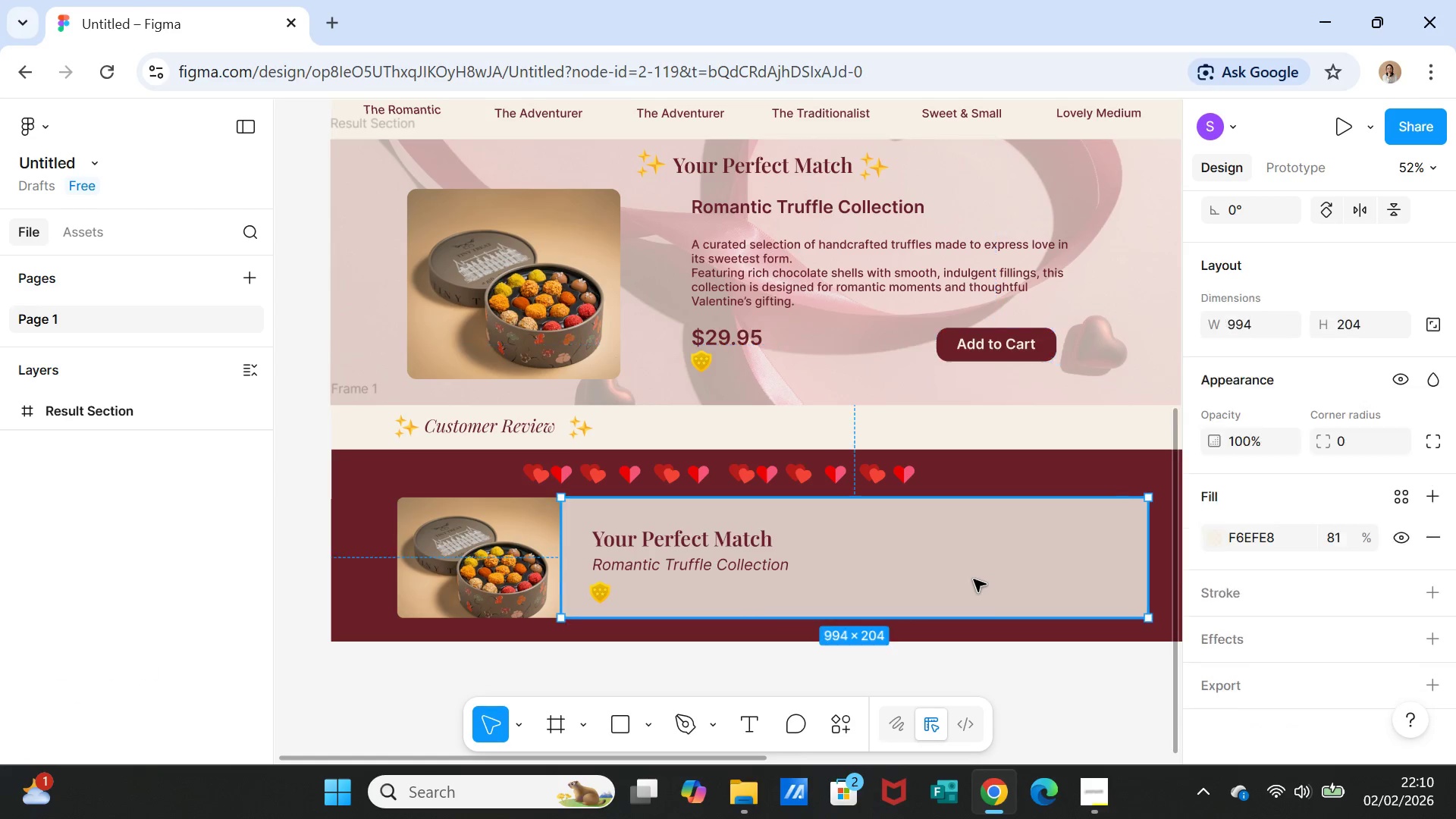 
key(Control+V)
 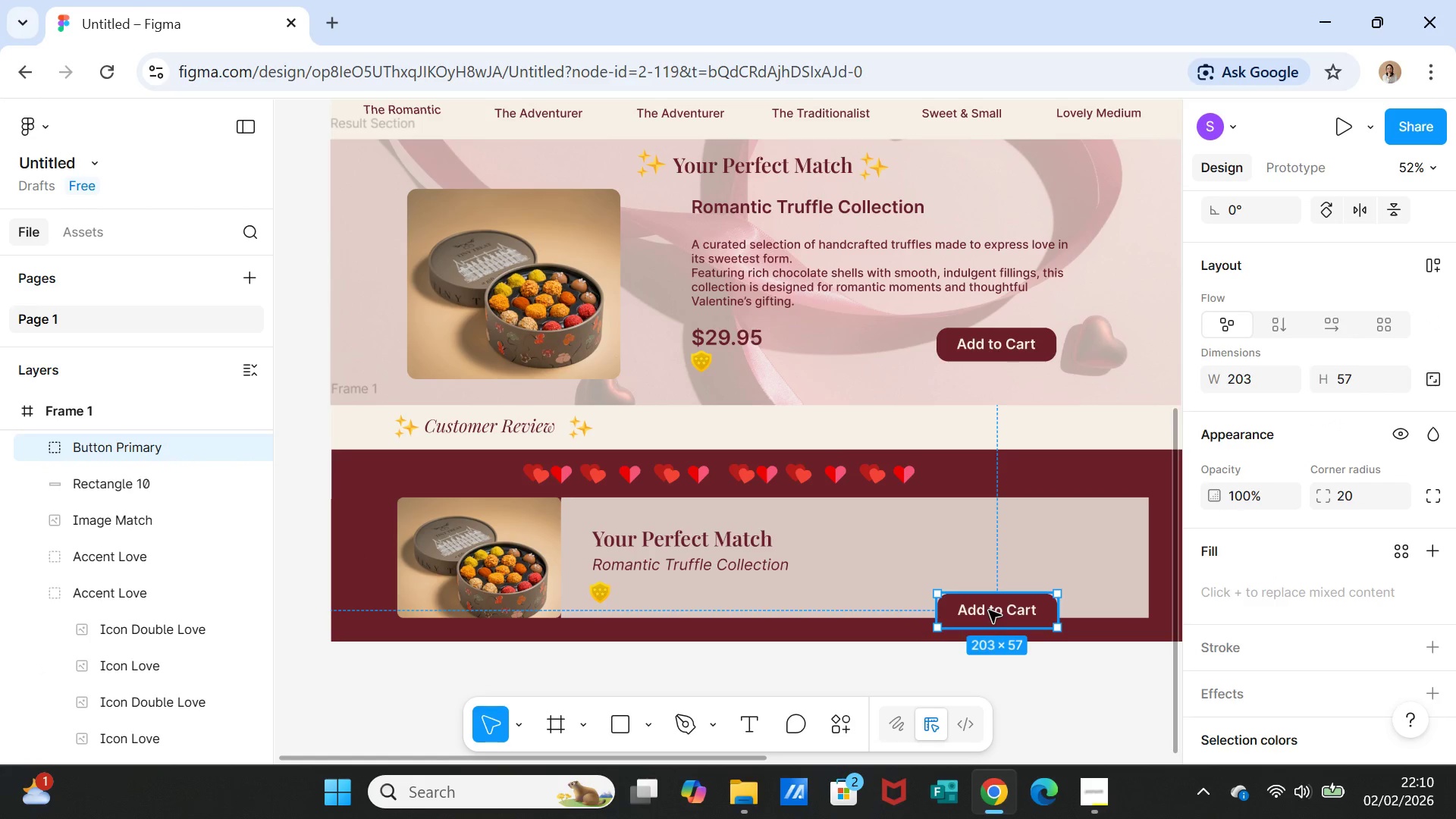 
left_click_drag(start_coordinate=[989, 608], to_coordinate=[988, 570])
 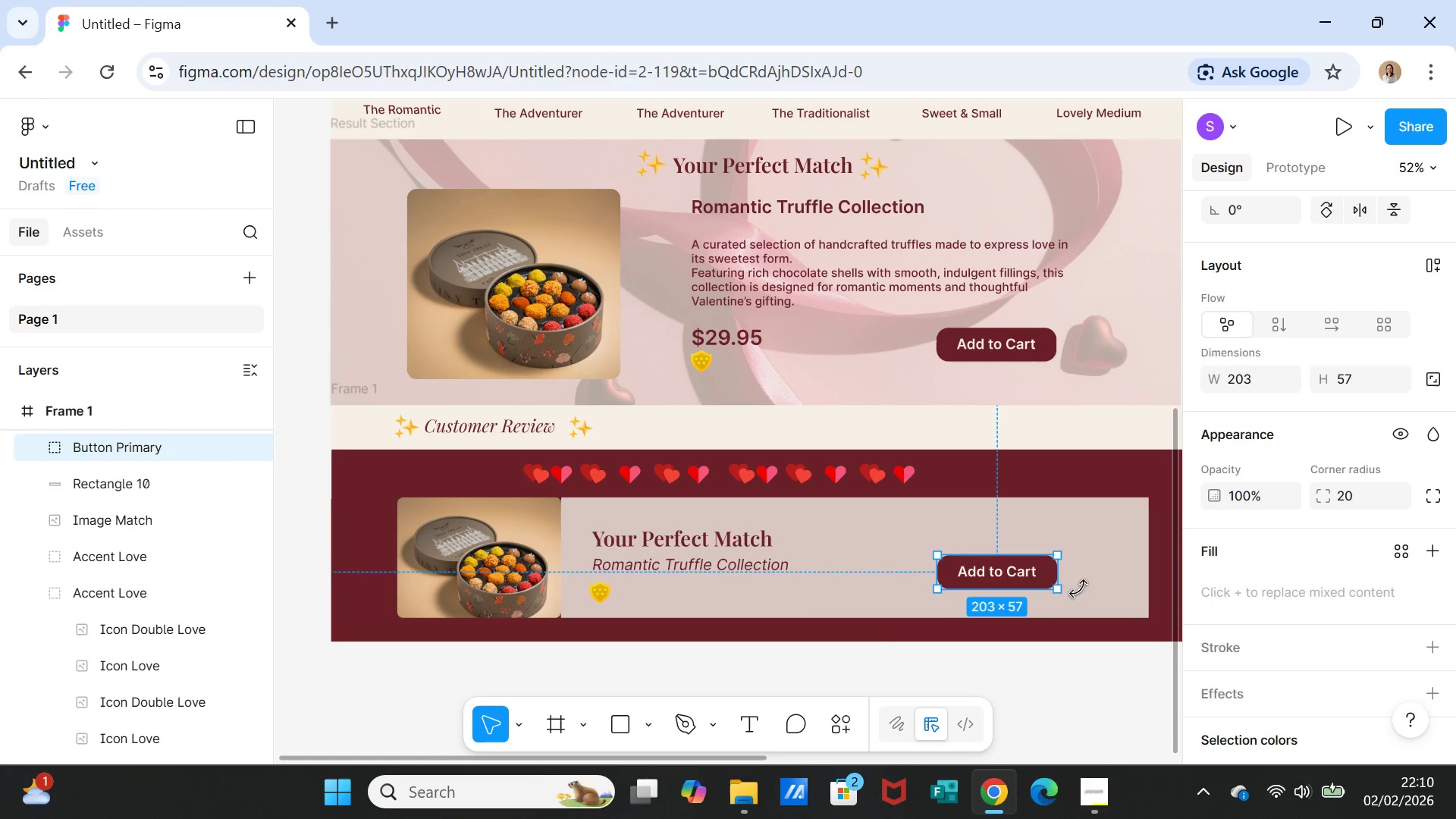 
left_click([1078, 588])
 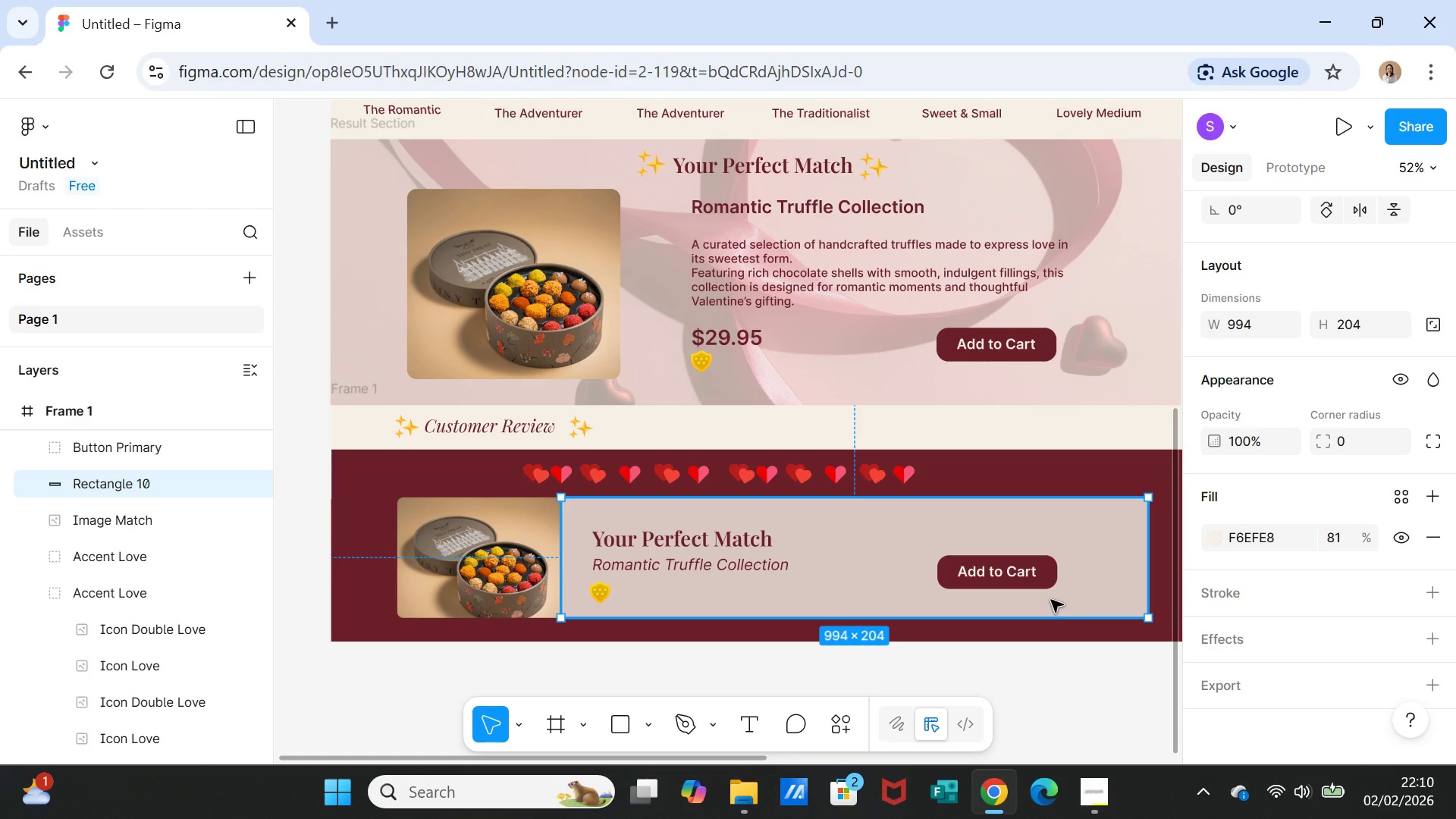 
wait(5.8)
 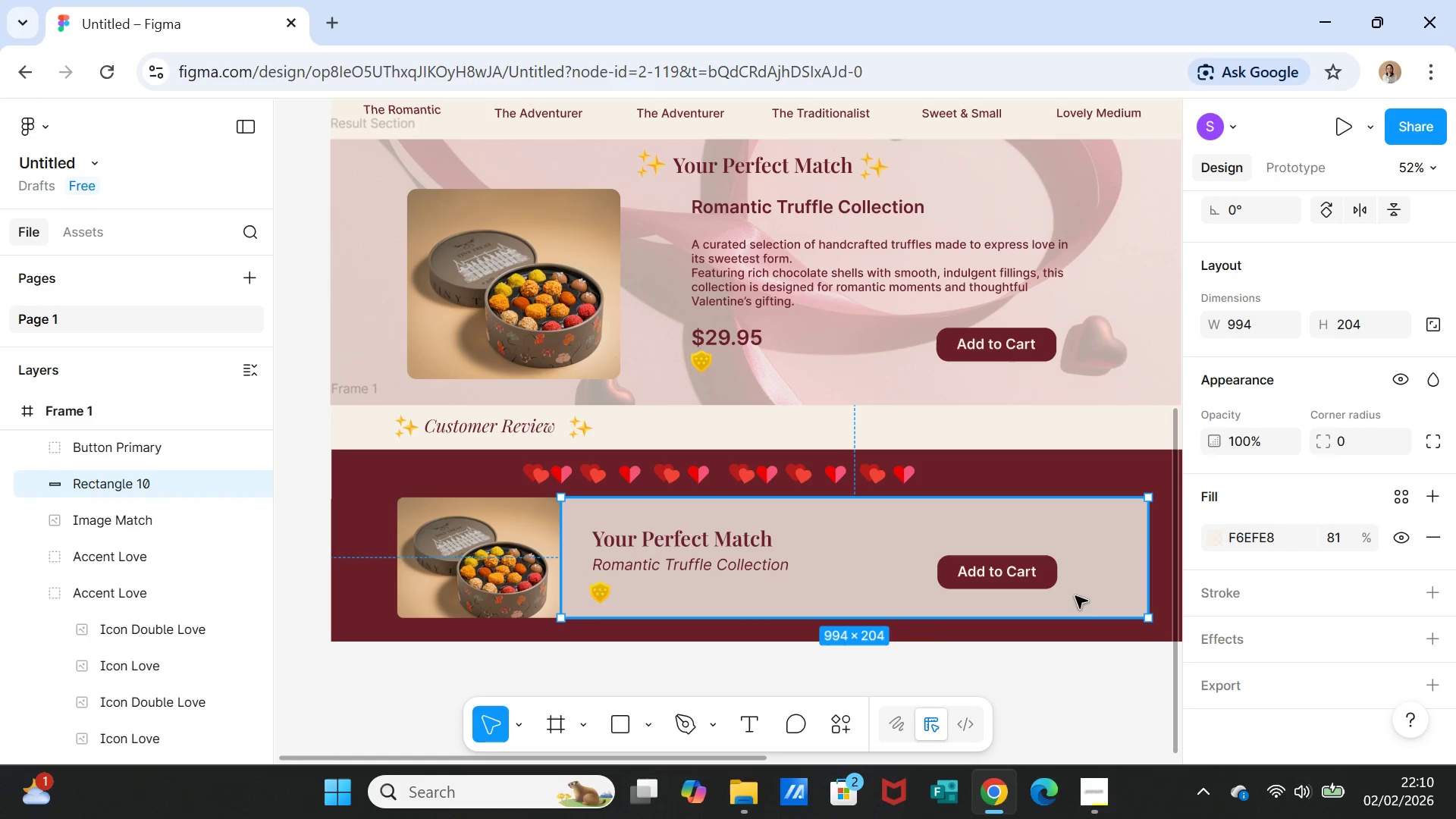 
left_click([618, 720])
 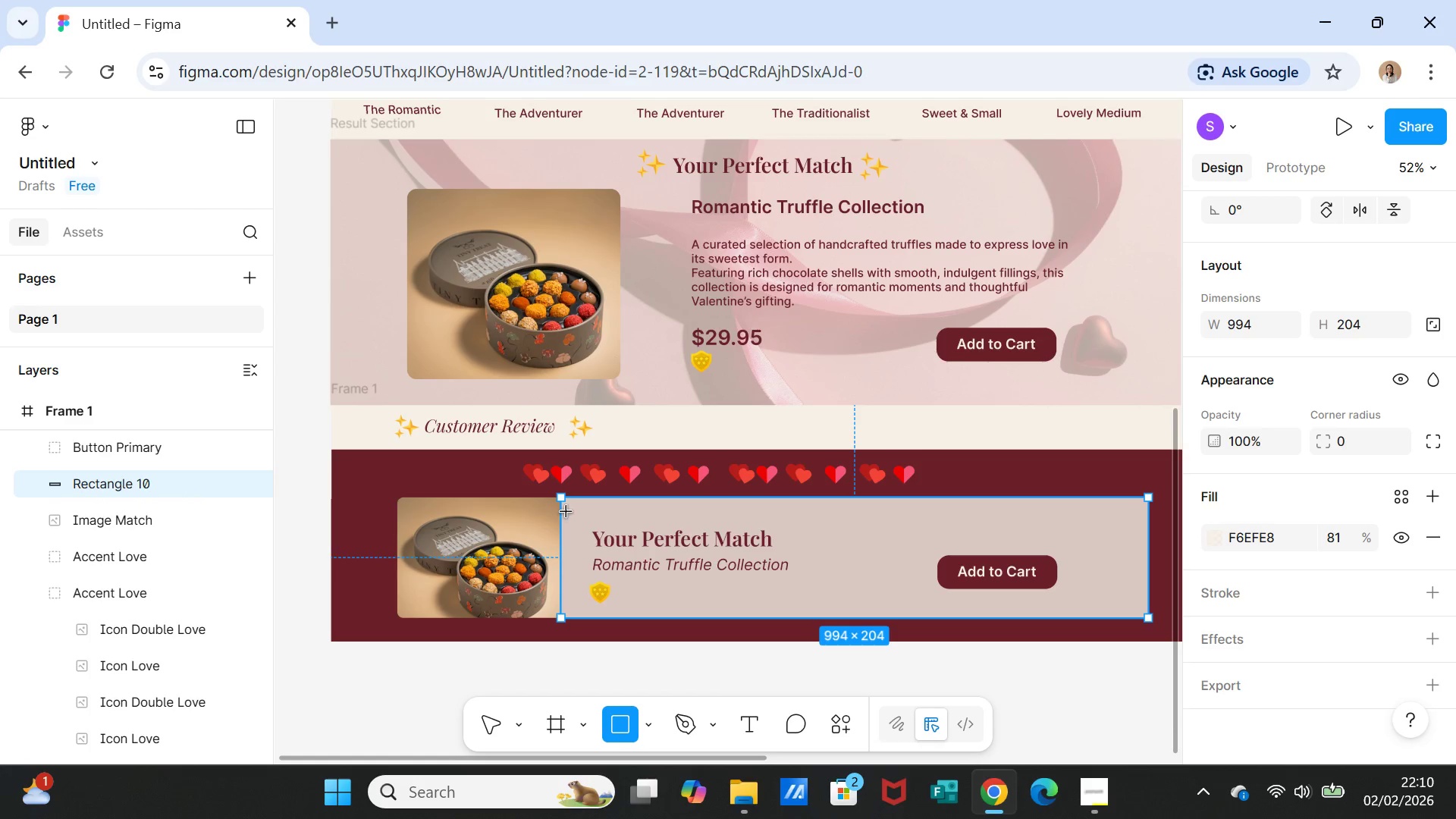 
left_click_drag(start_coordinate=[570, 507], to_coordinate=[1139, 612])
 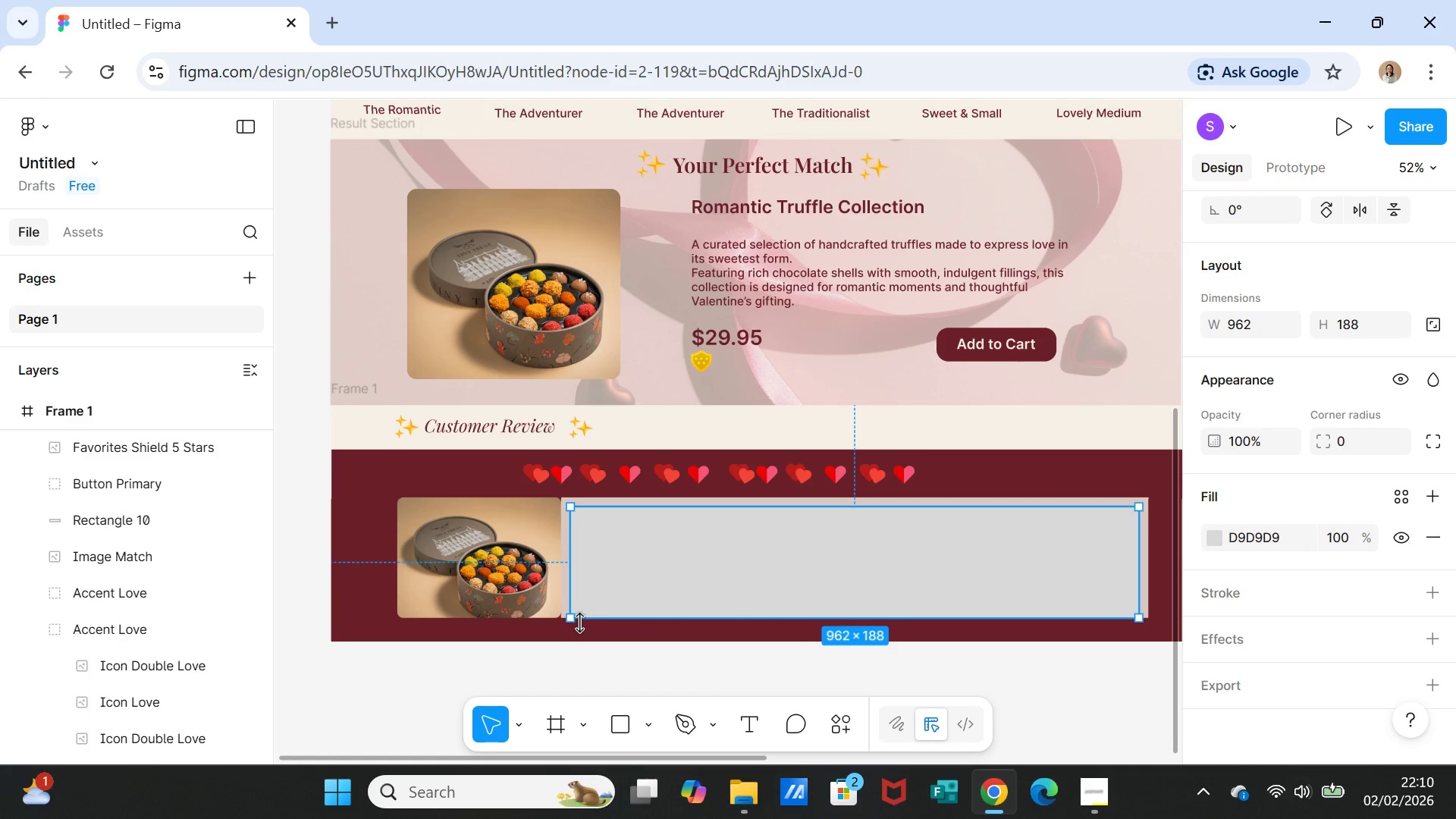 
left_click_drag(start_coordinate=[571, 620], to_coordinate=[573, 608])
 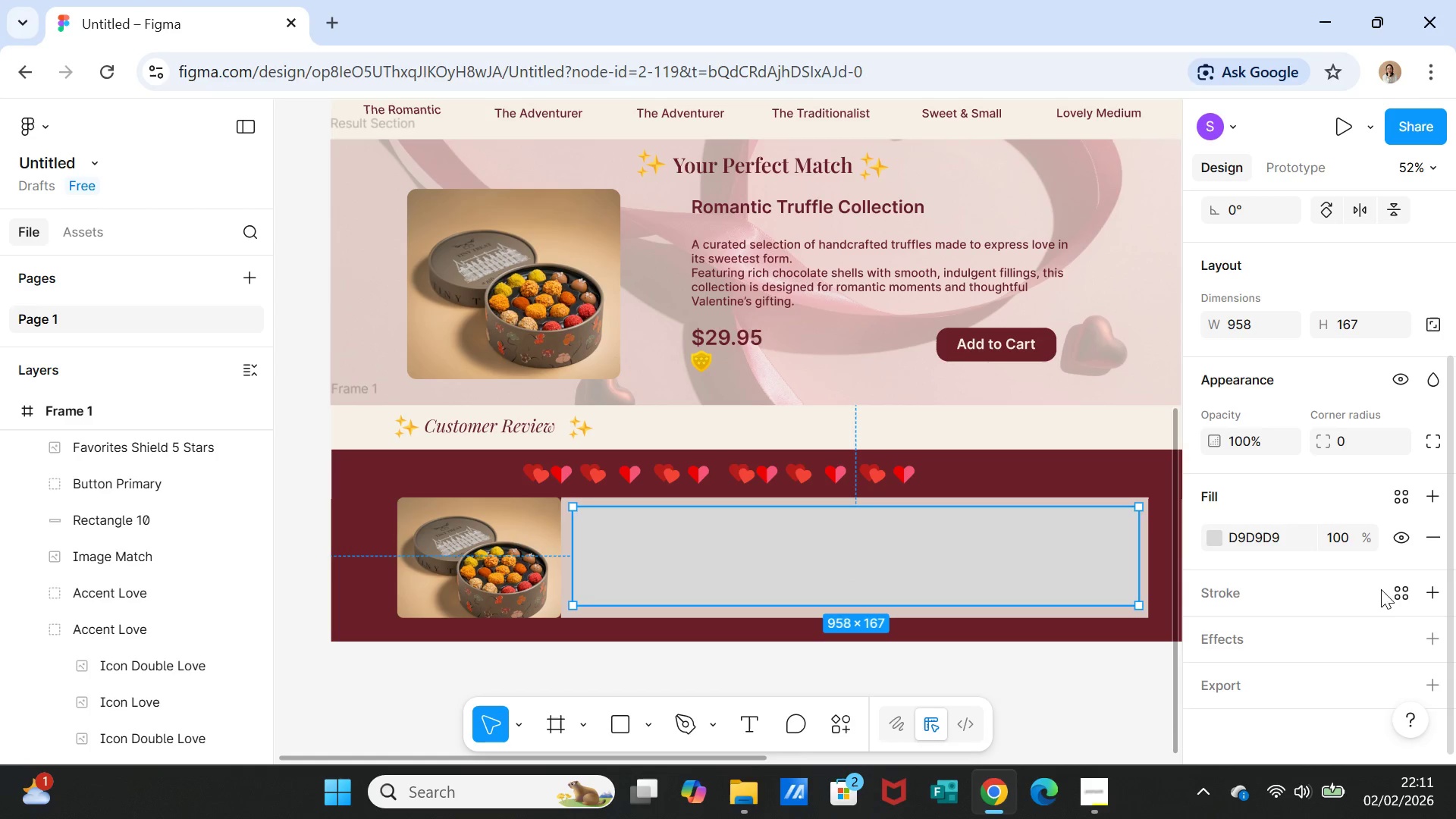 
scroll: coordinate [1385, 624], scroll_direction: down, amount: 1.0
 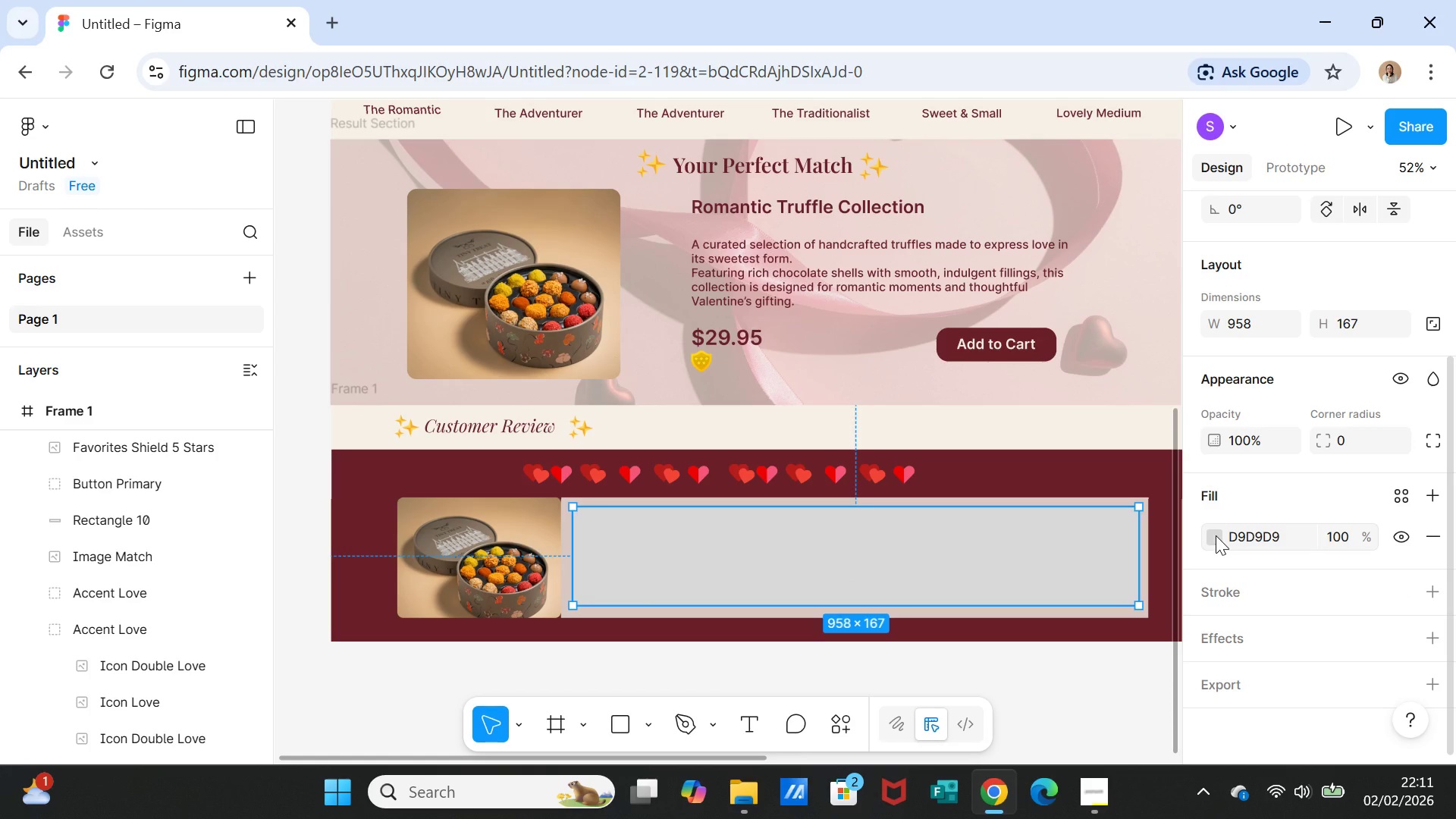 
left_click([1342, 538])
 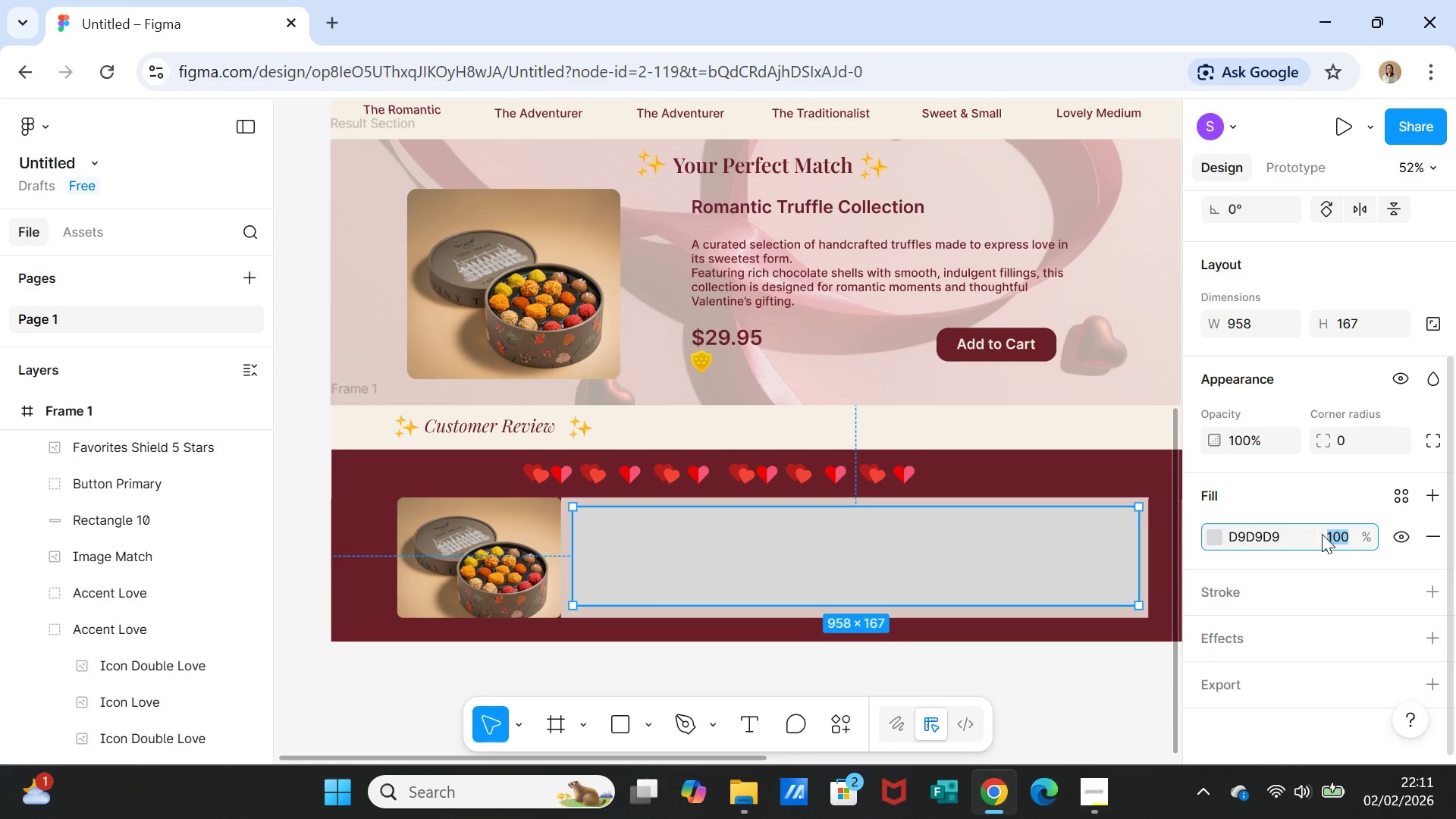 
type(10)
 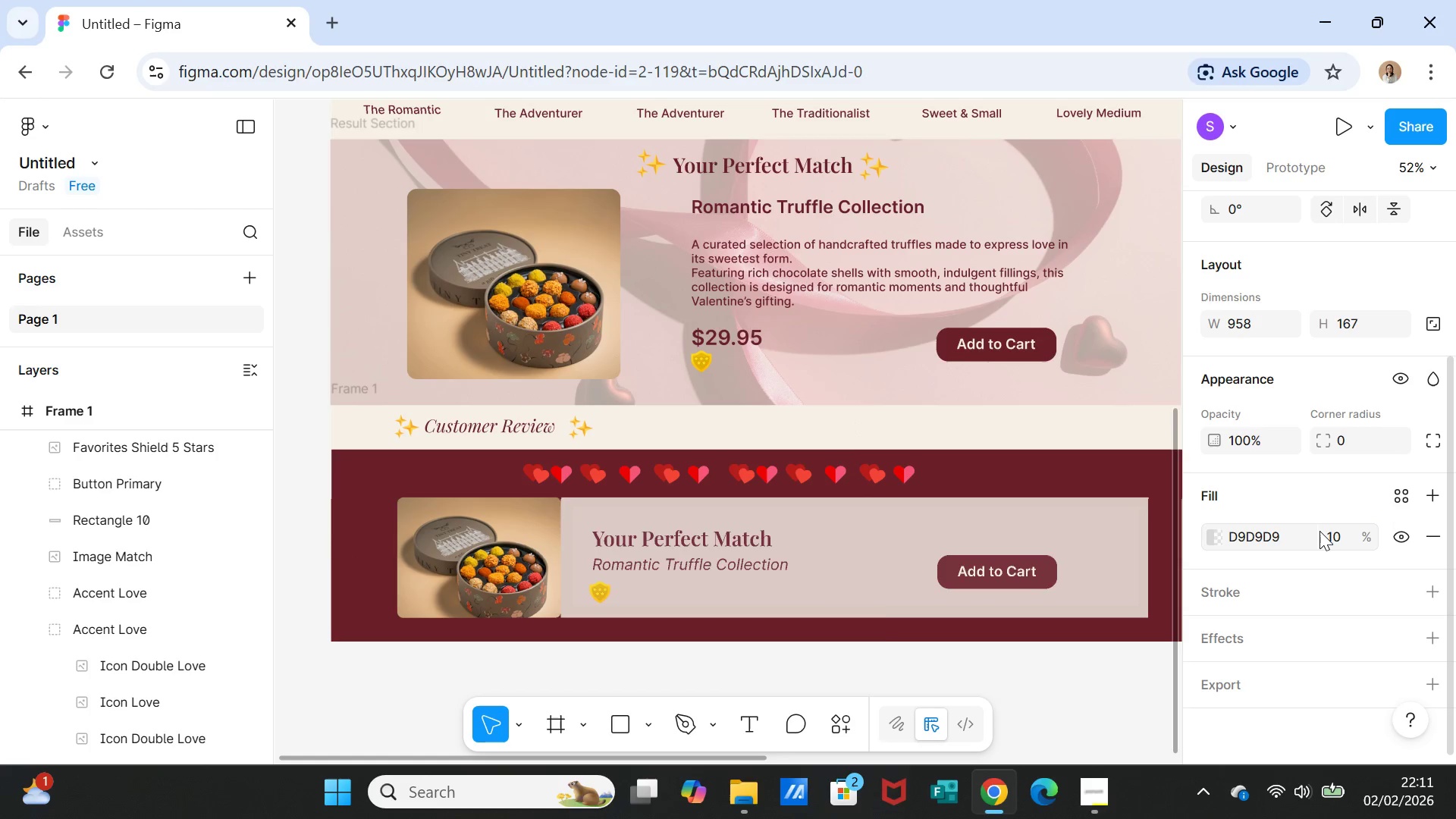 
key(Enter)
 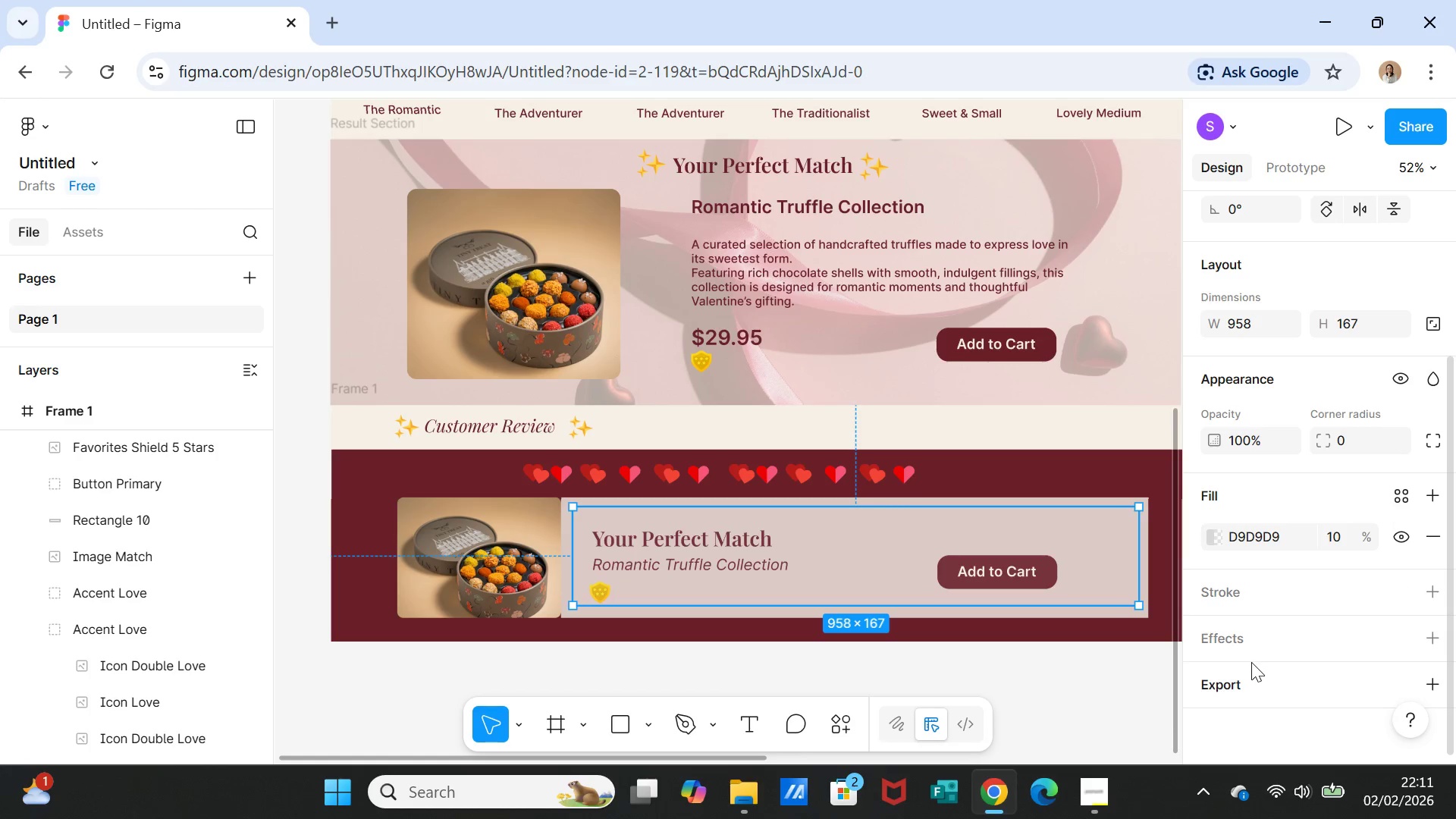 
left_click([1232, 593])
 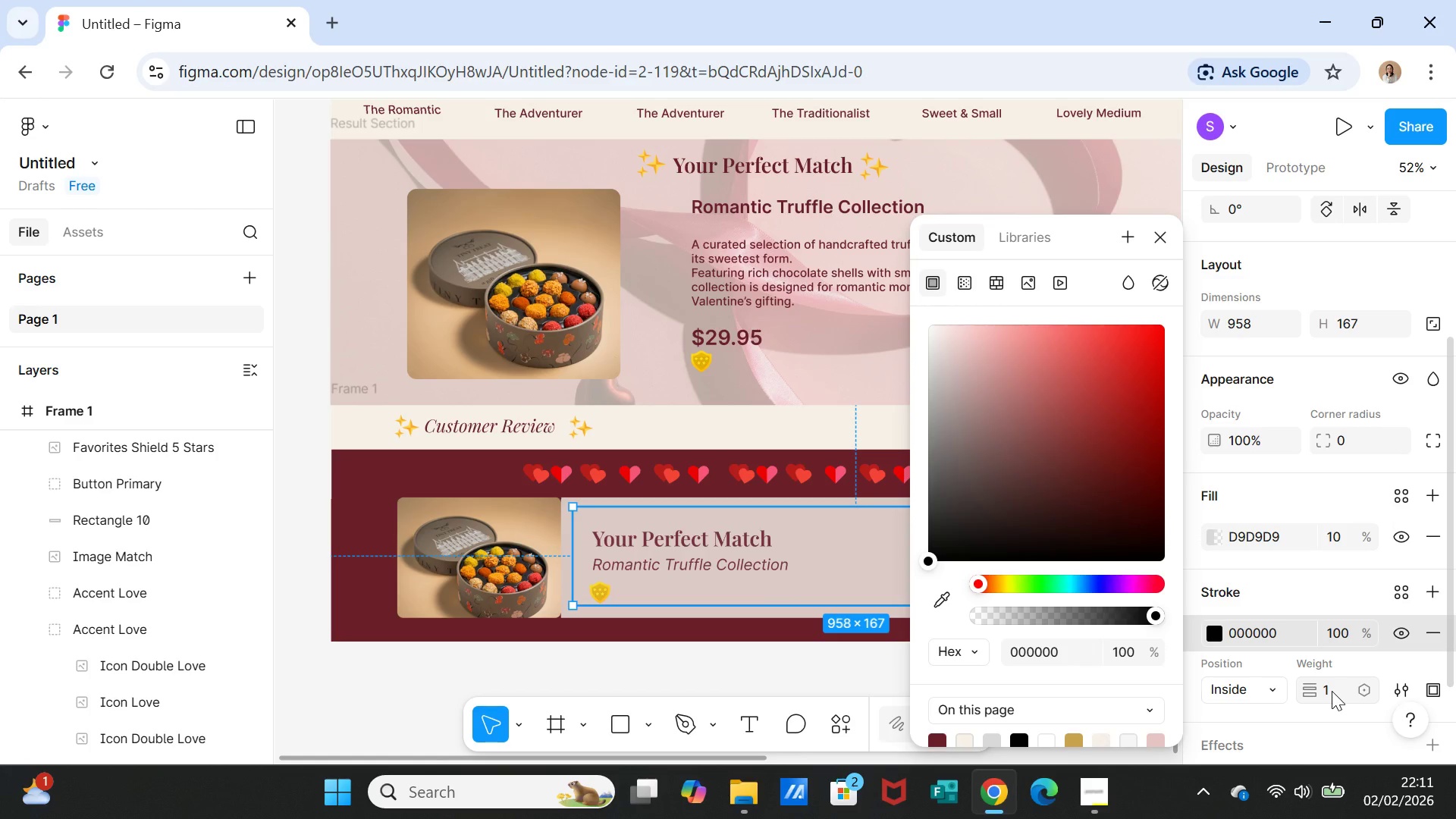 
left_click([1332, 691])
 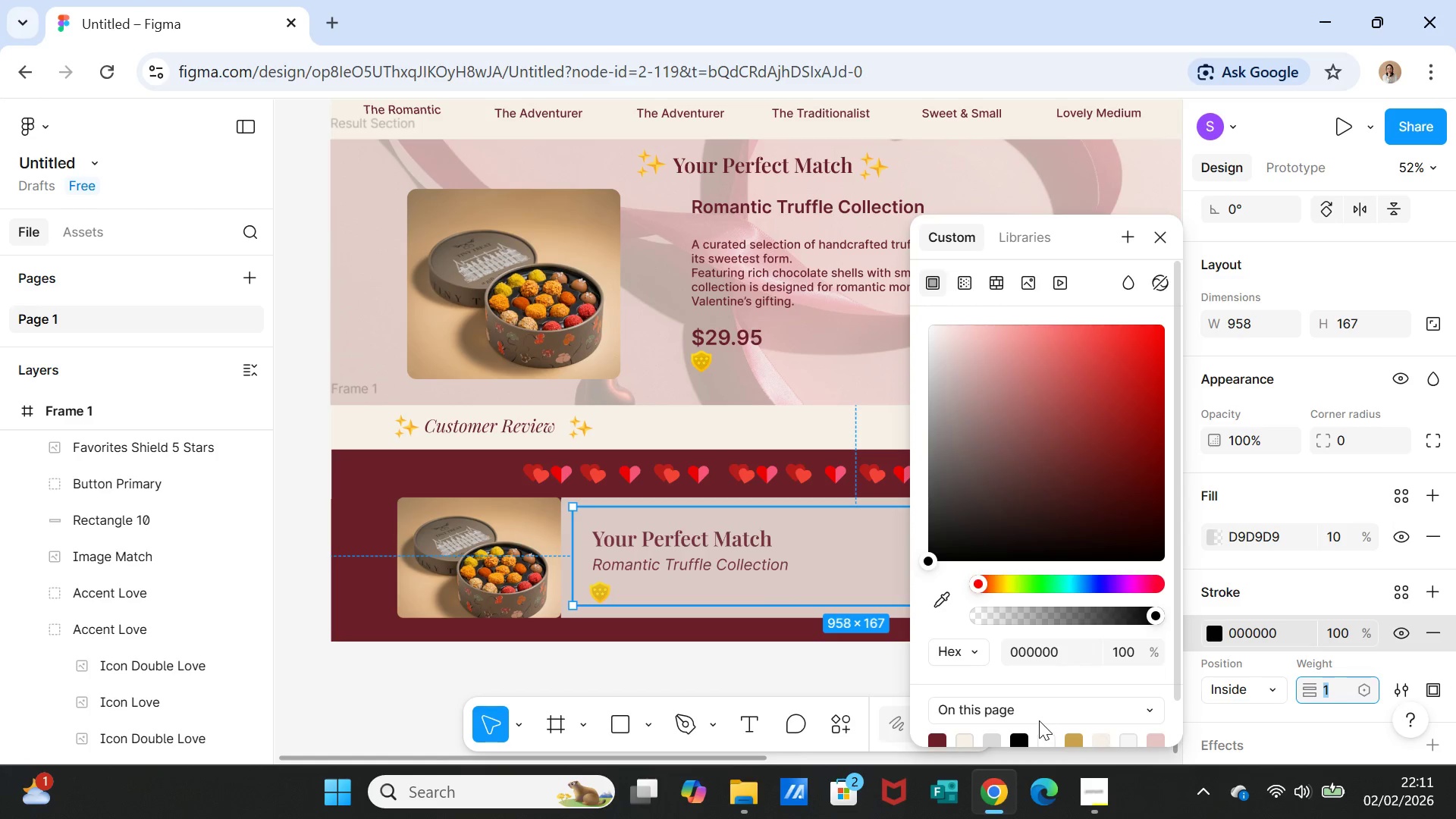 
scroll: coordinate [1038, 720], scroll_direction: down, amount: 1.0
 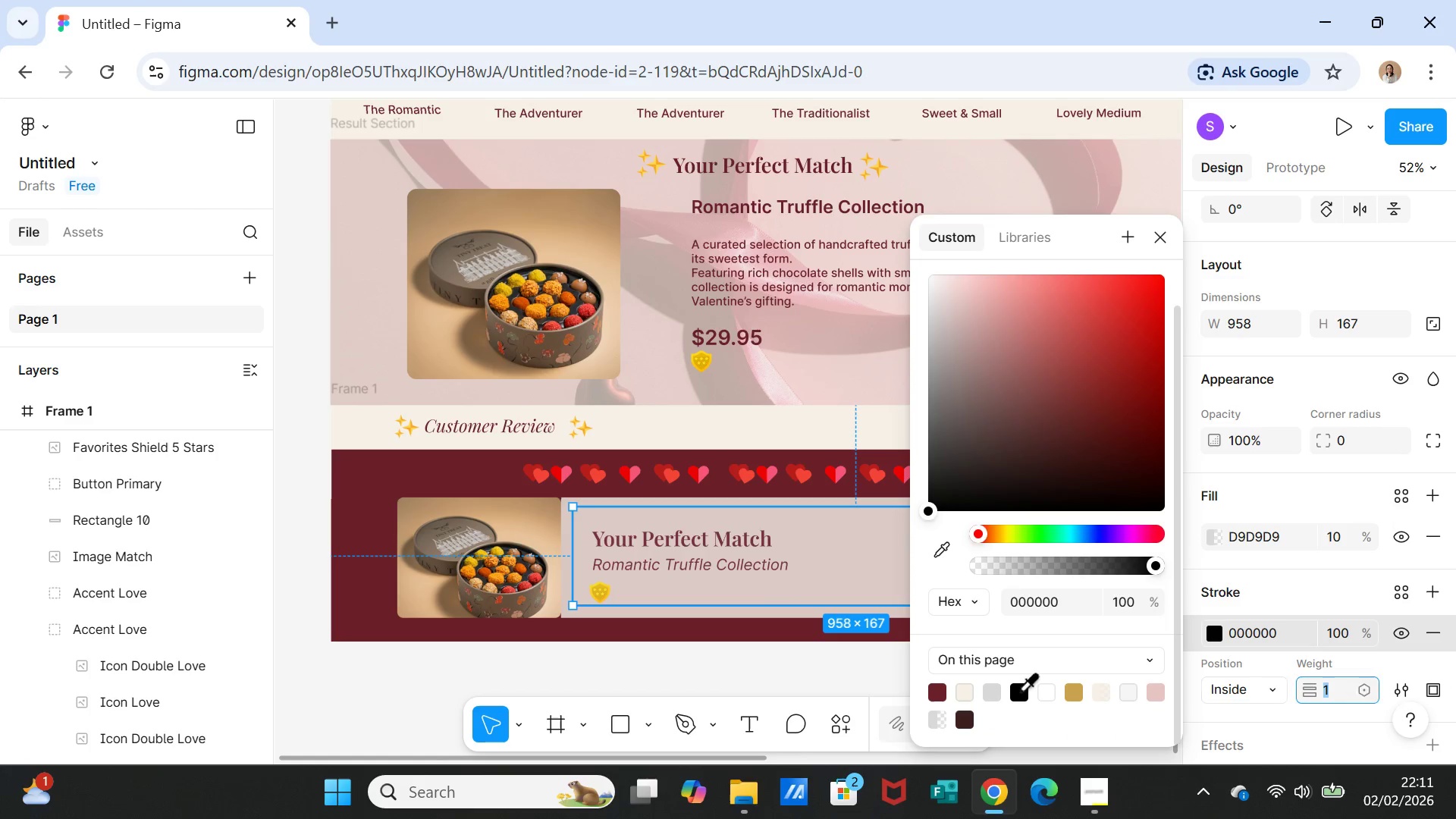 
left_click([1019, 690])
 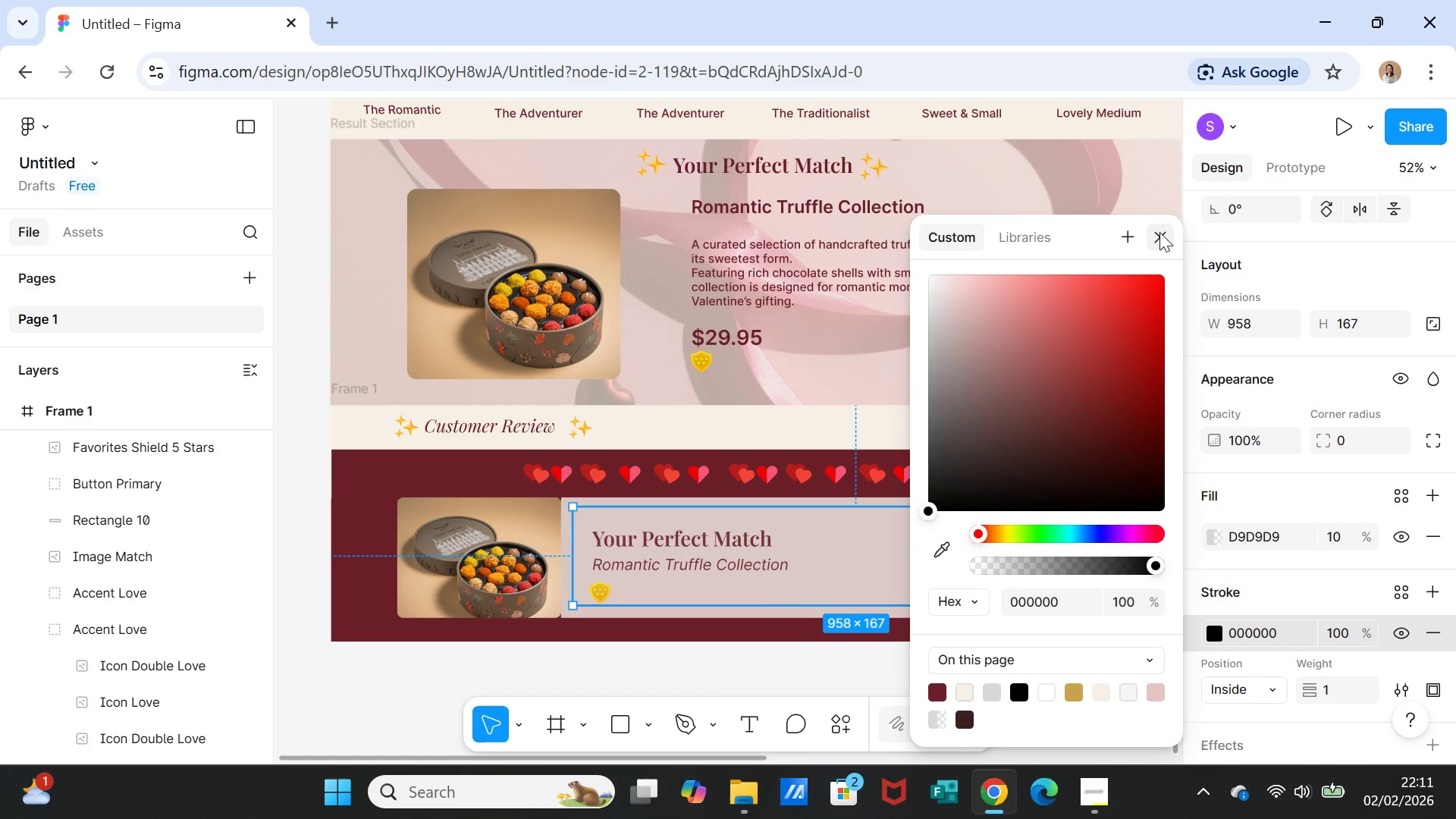 
left_click([1159, 232])
 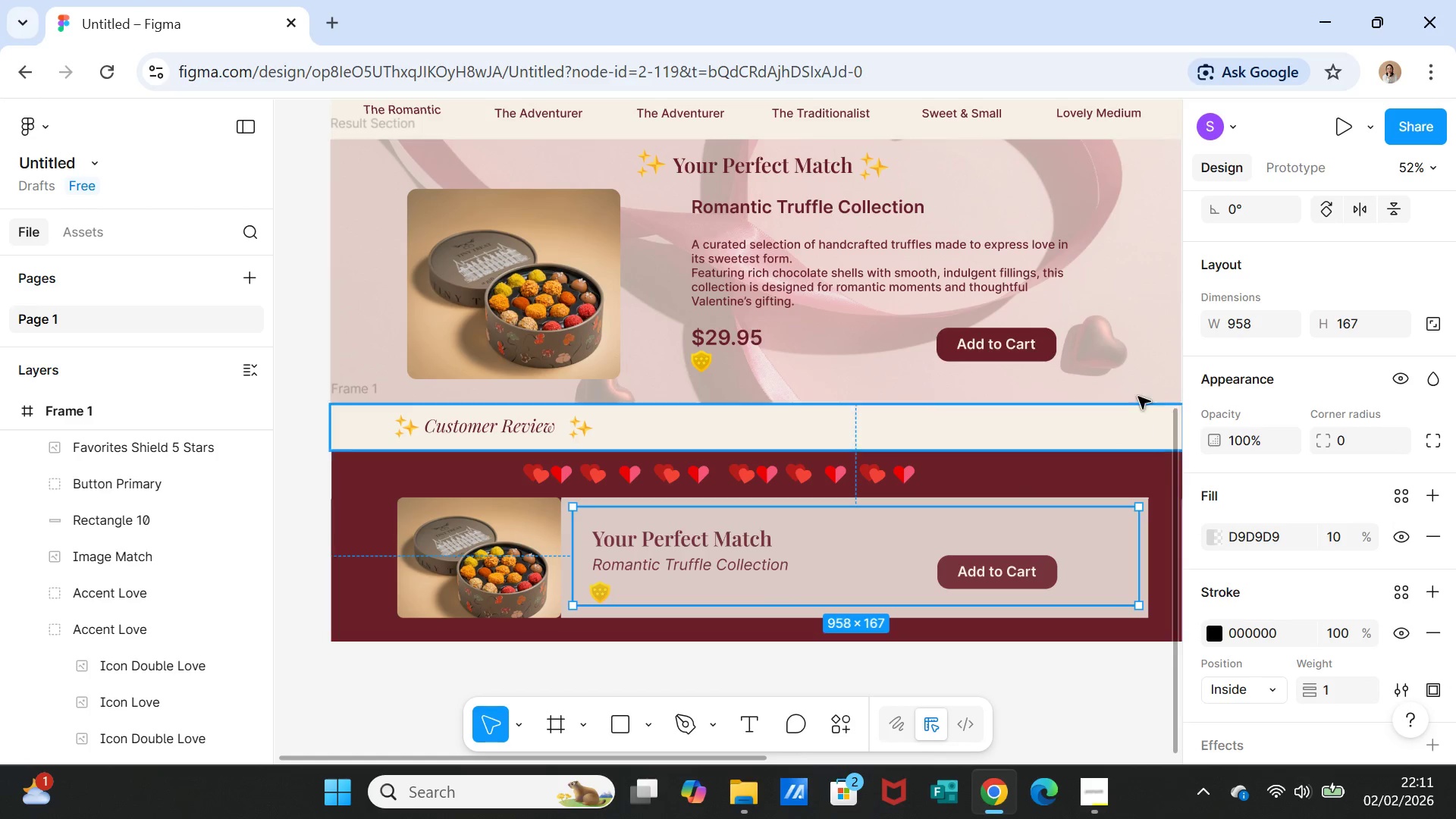 
left_click([1145, 378])
 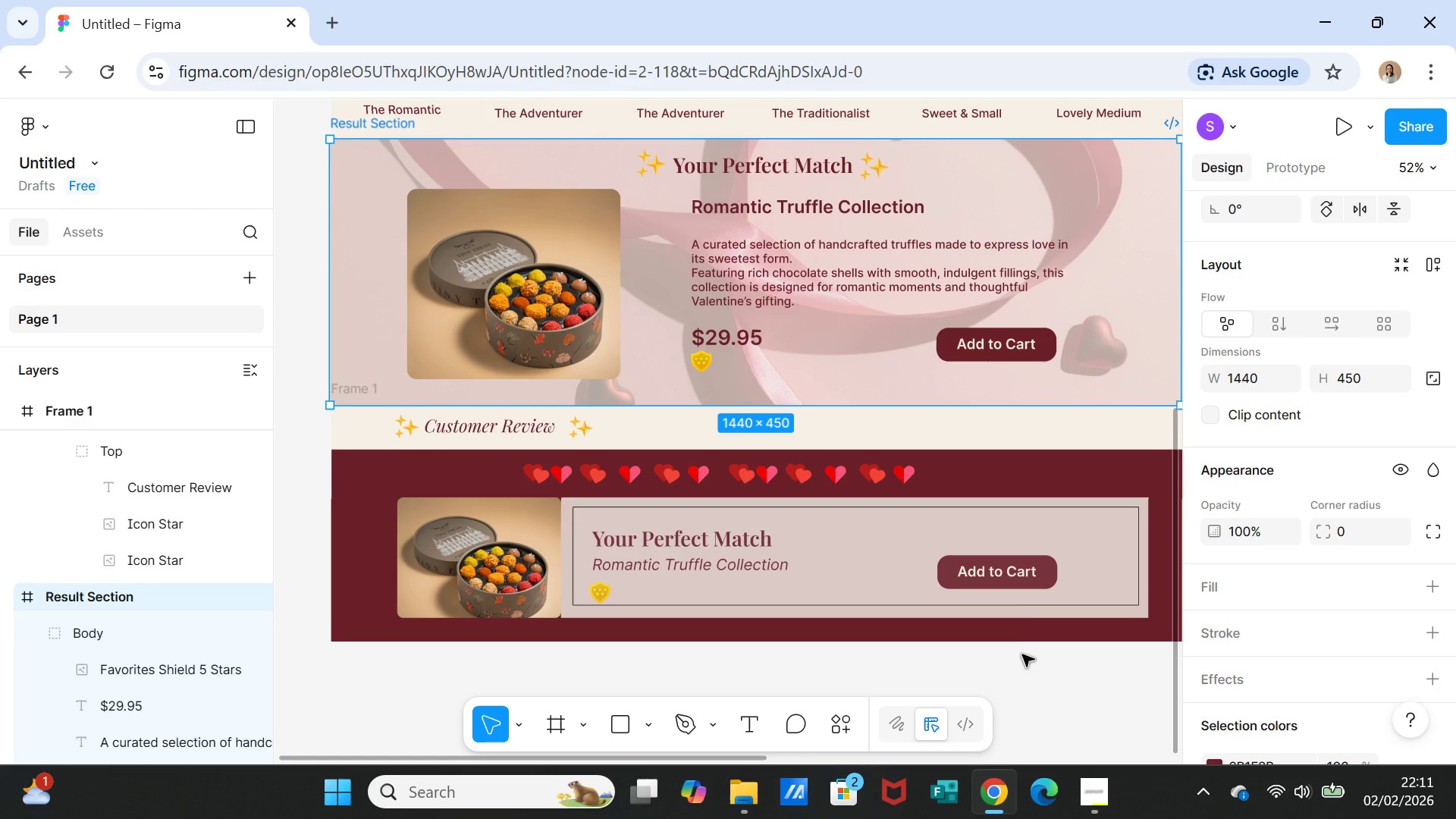 
left_click([1005, 580])
 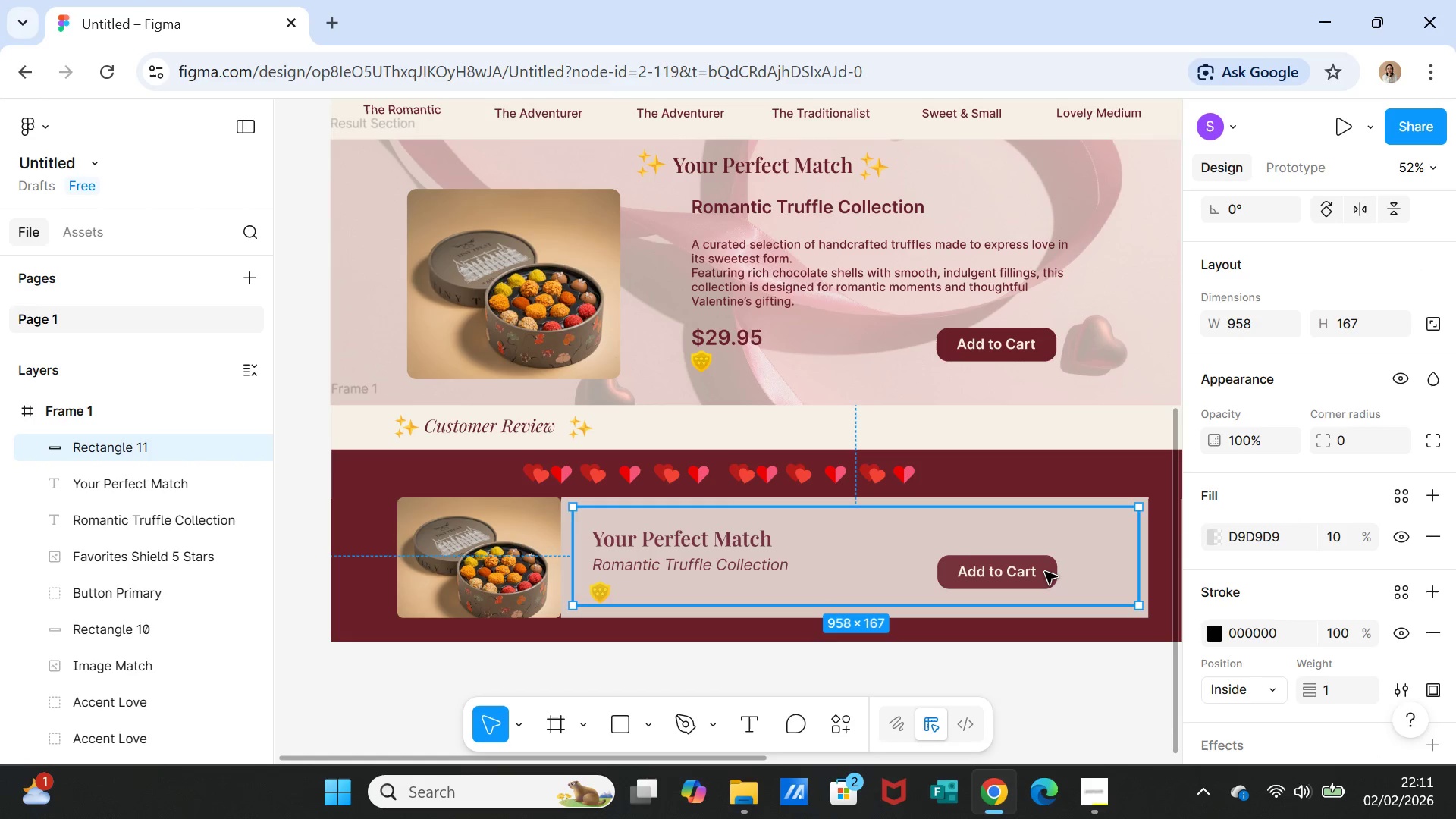 
double_click([1045, 572])
 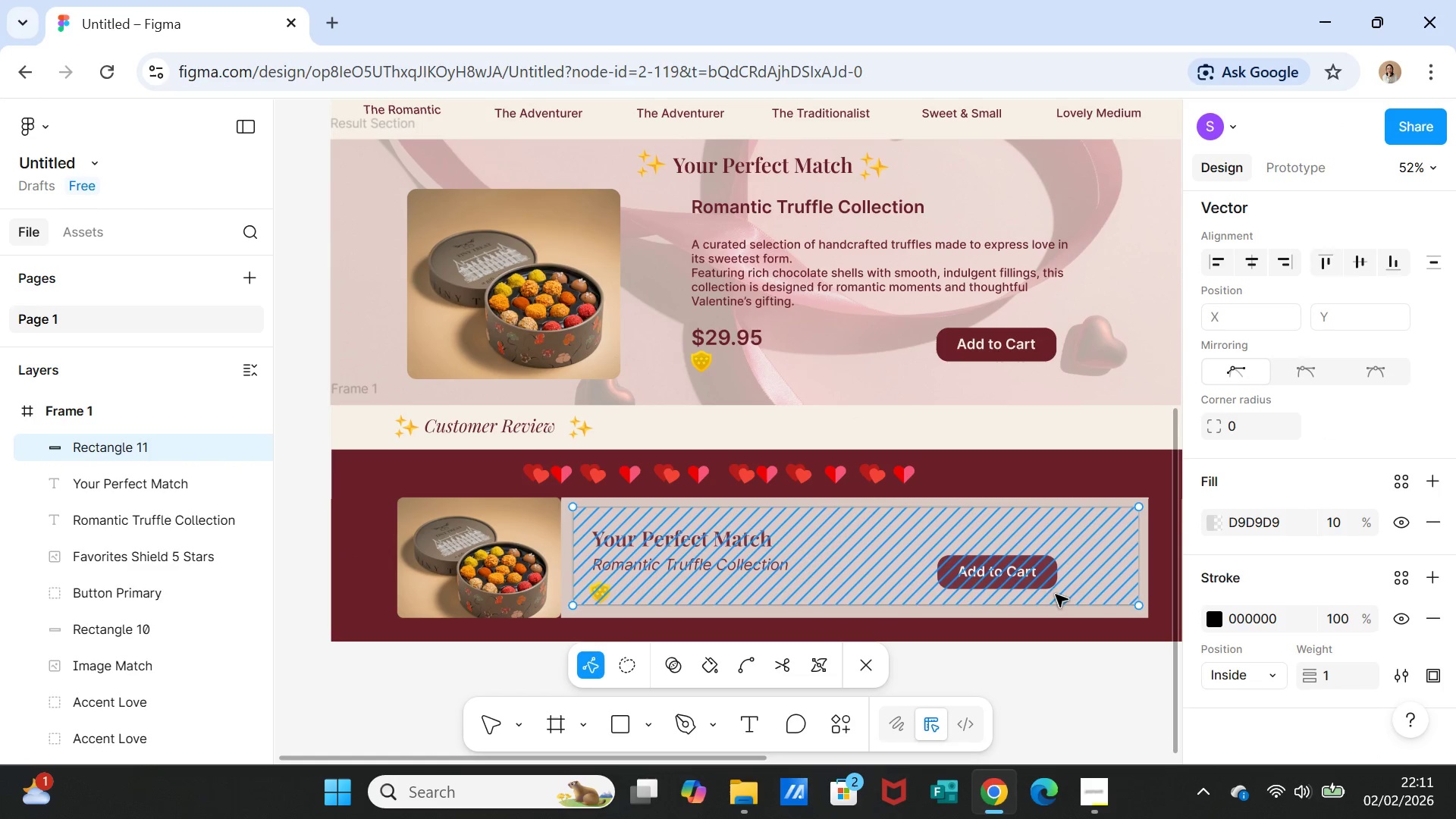 
left_click([1043, 579])
 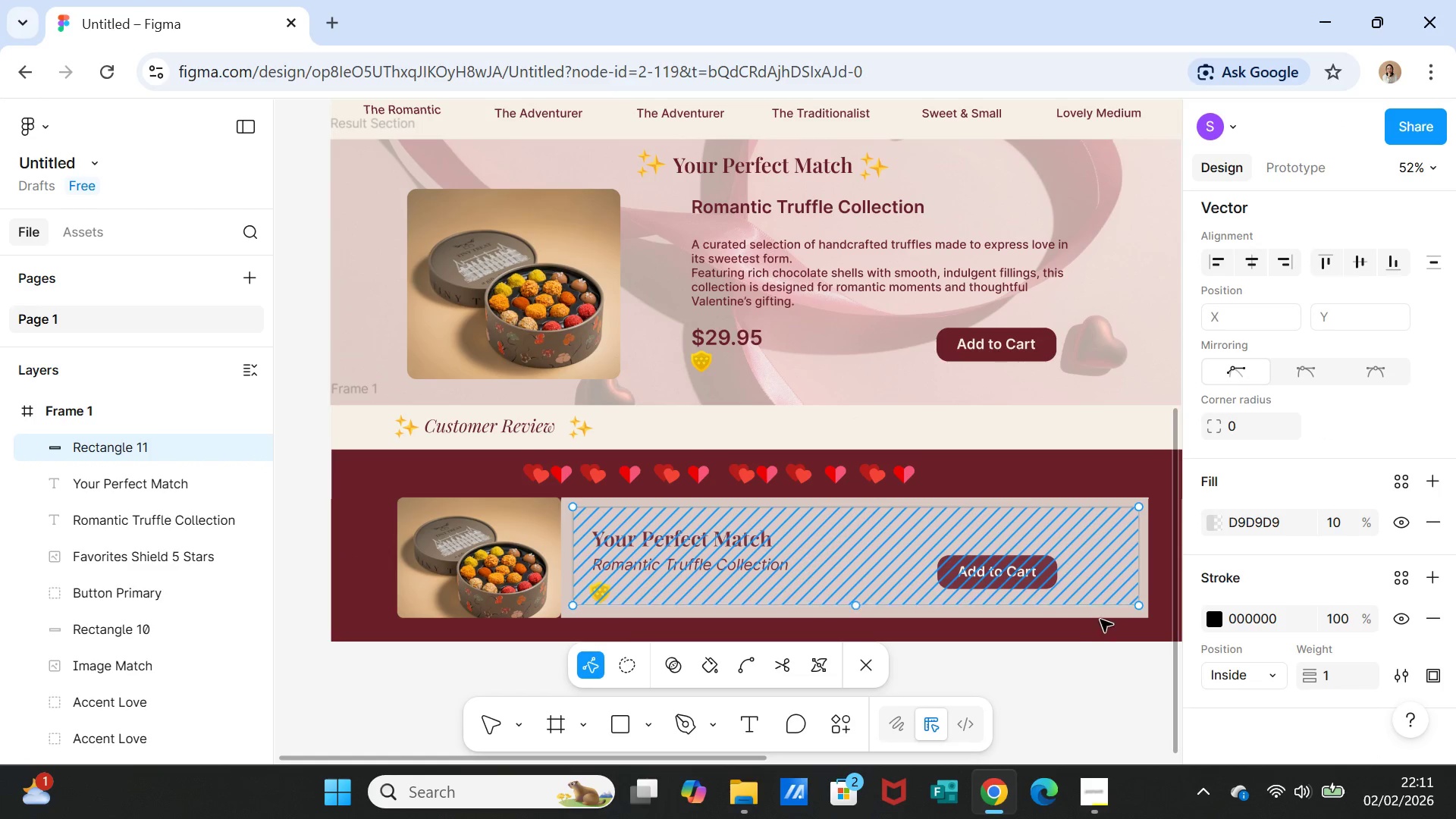 
left_click([1100, 622])
 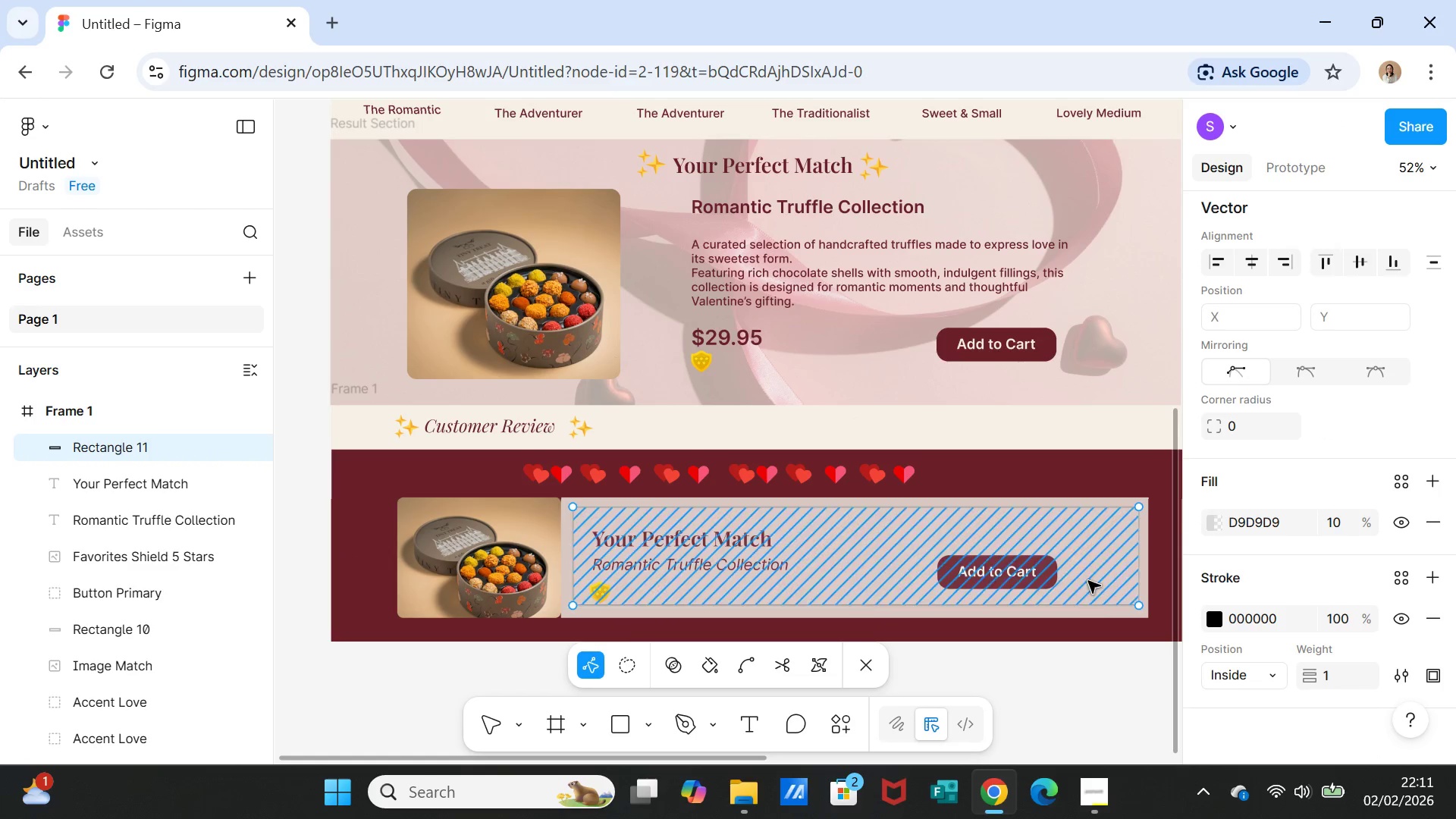 
left_click([1088, 579])
 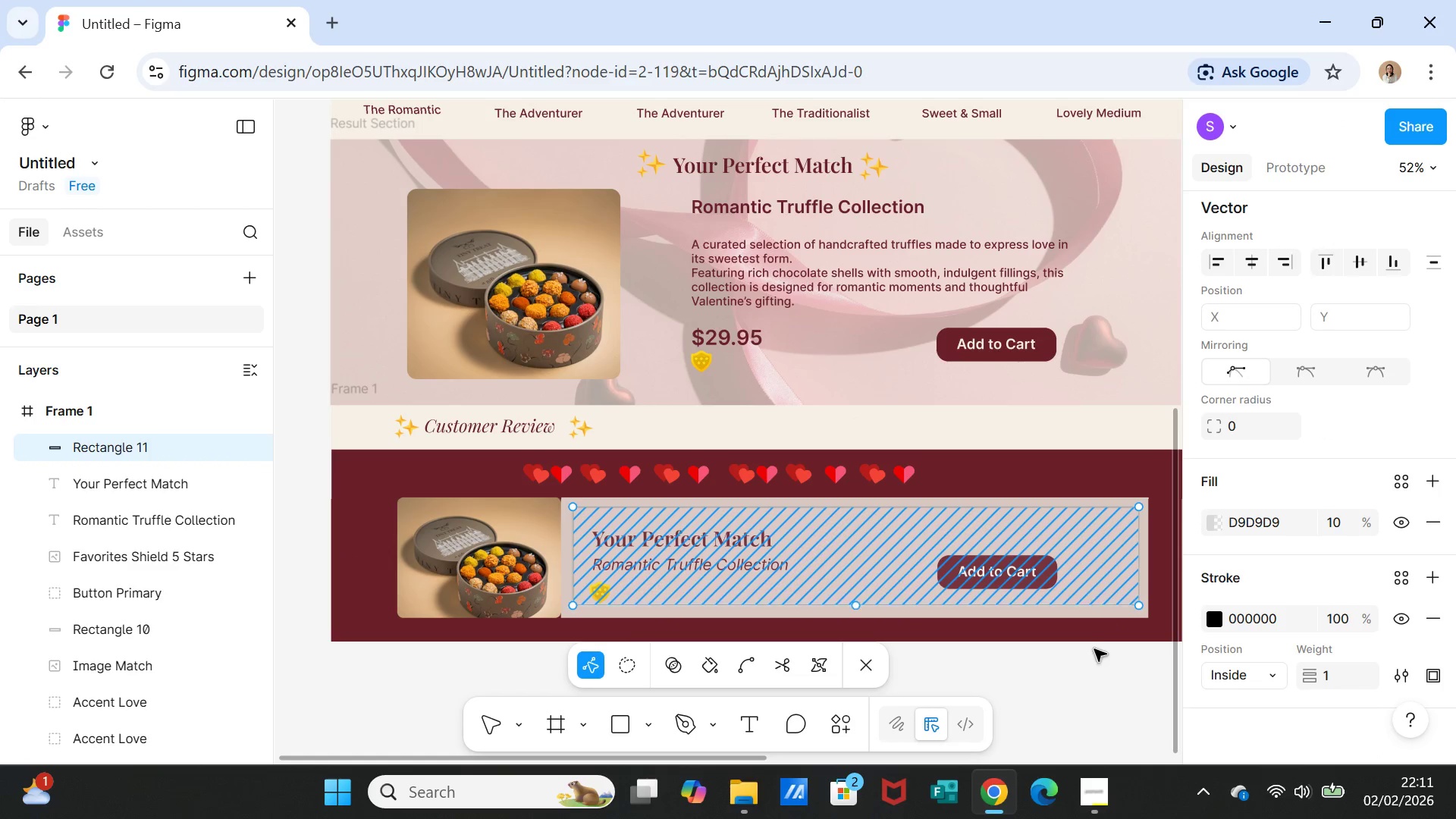 
left_click([1094, 650])
 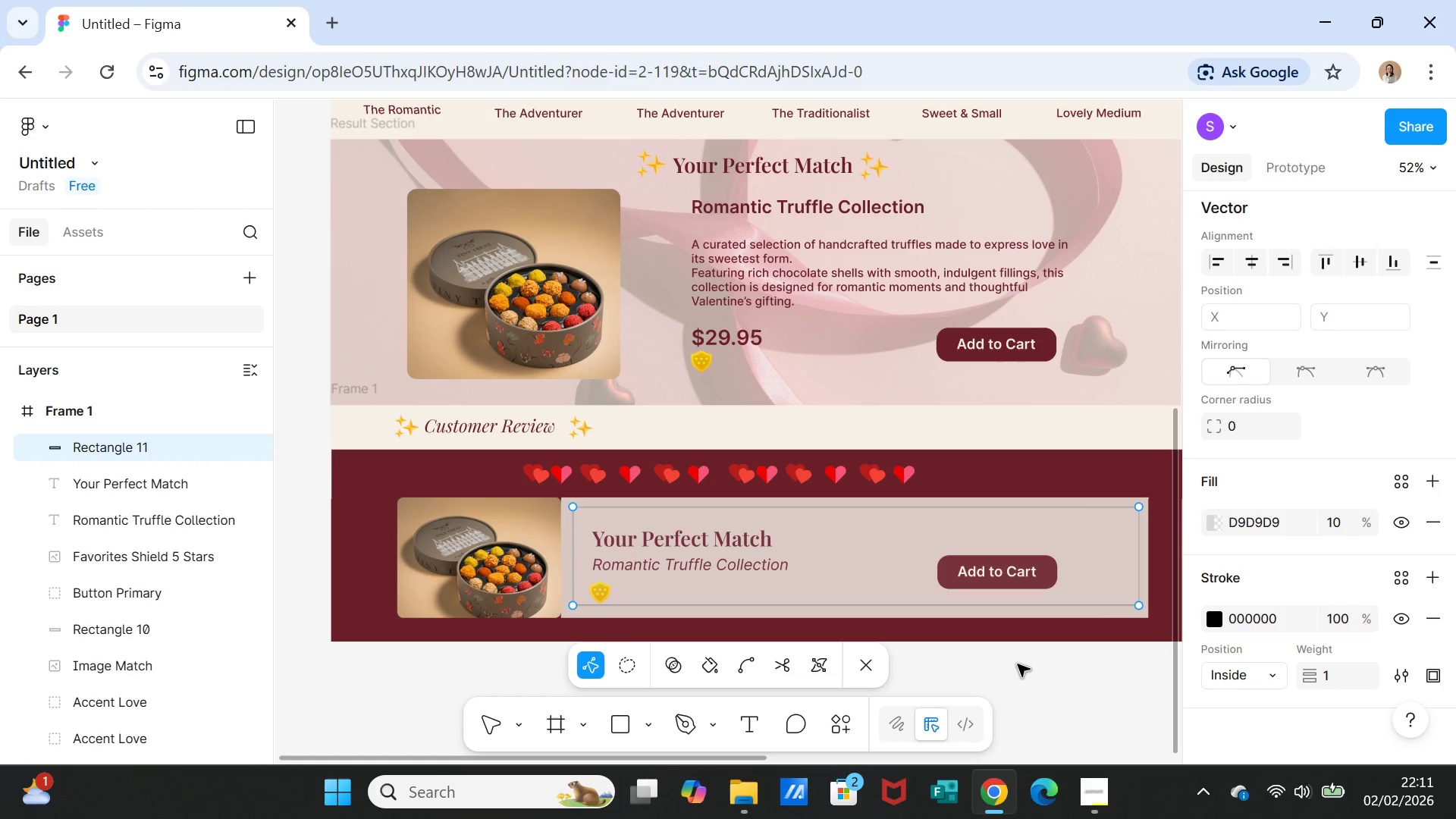 
double_click([1018, 664])
 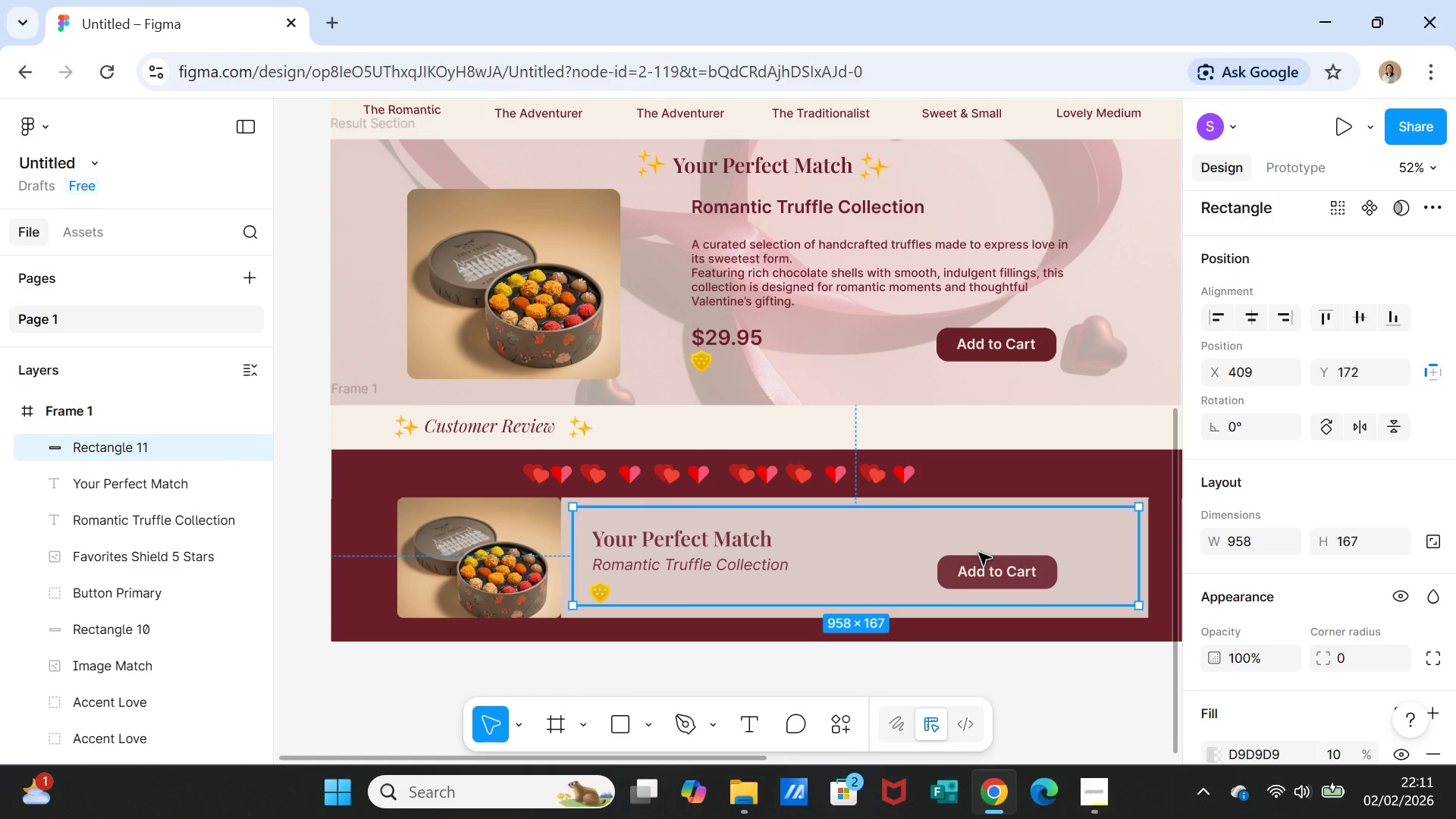 
left_click([979, 553])
 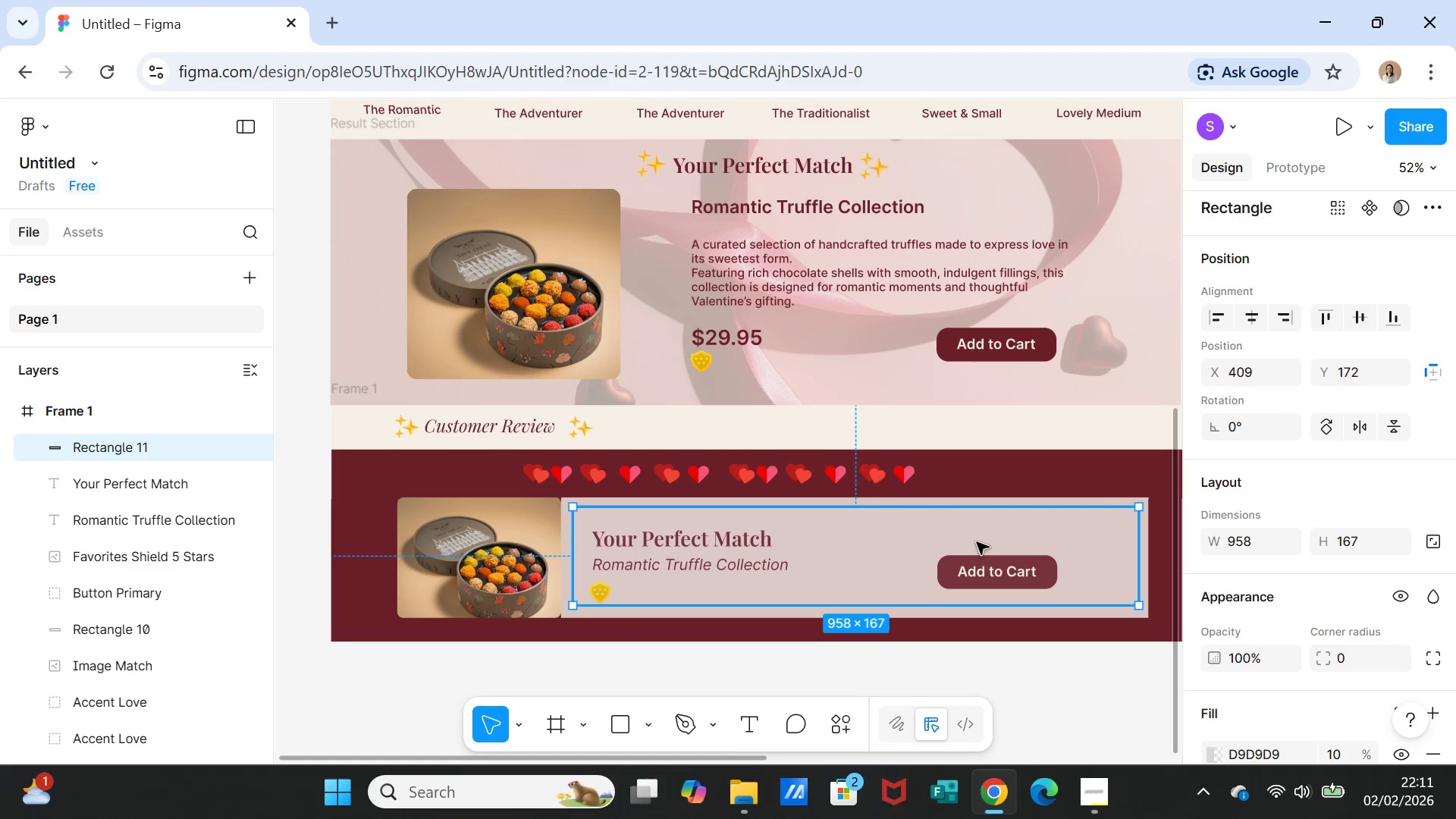 
right_click([976, 541])
 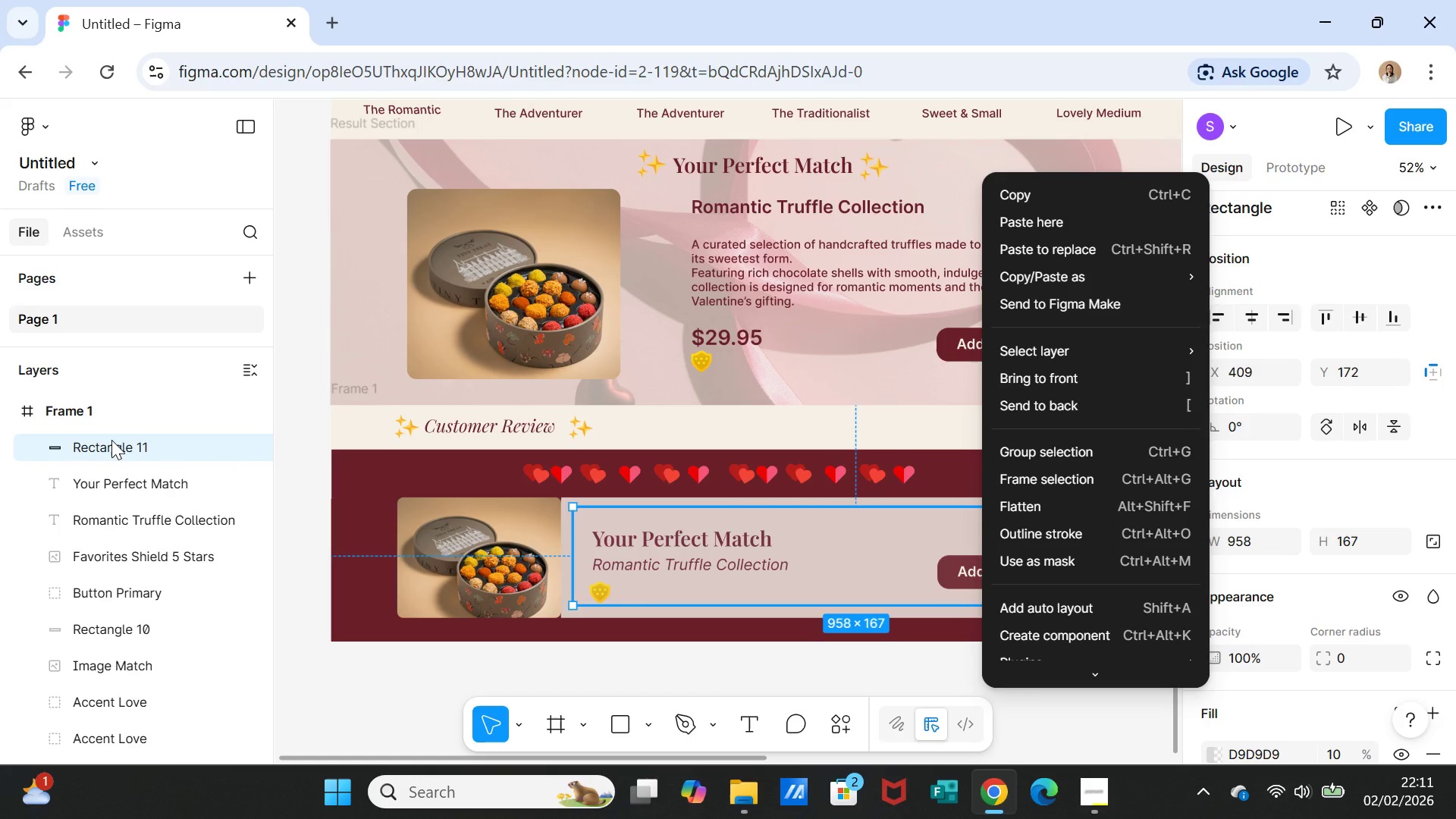 
left_click_drag(start_coordinate=[111, 440], to_coordinate=[111, 491])
 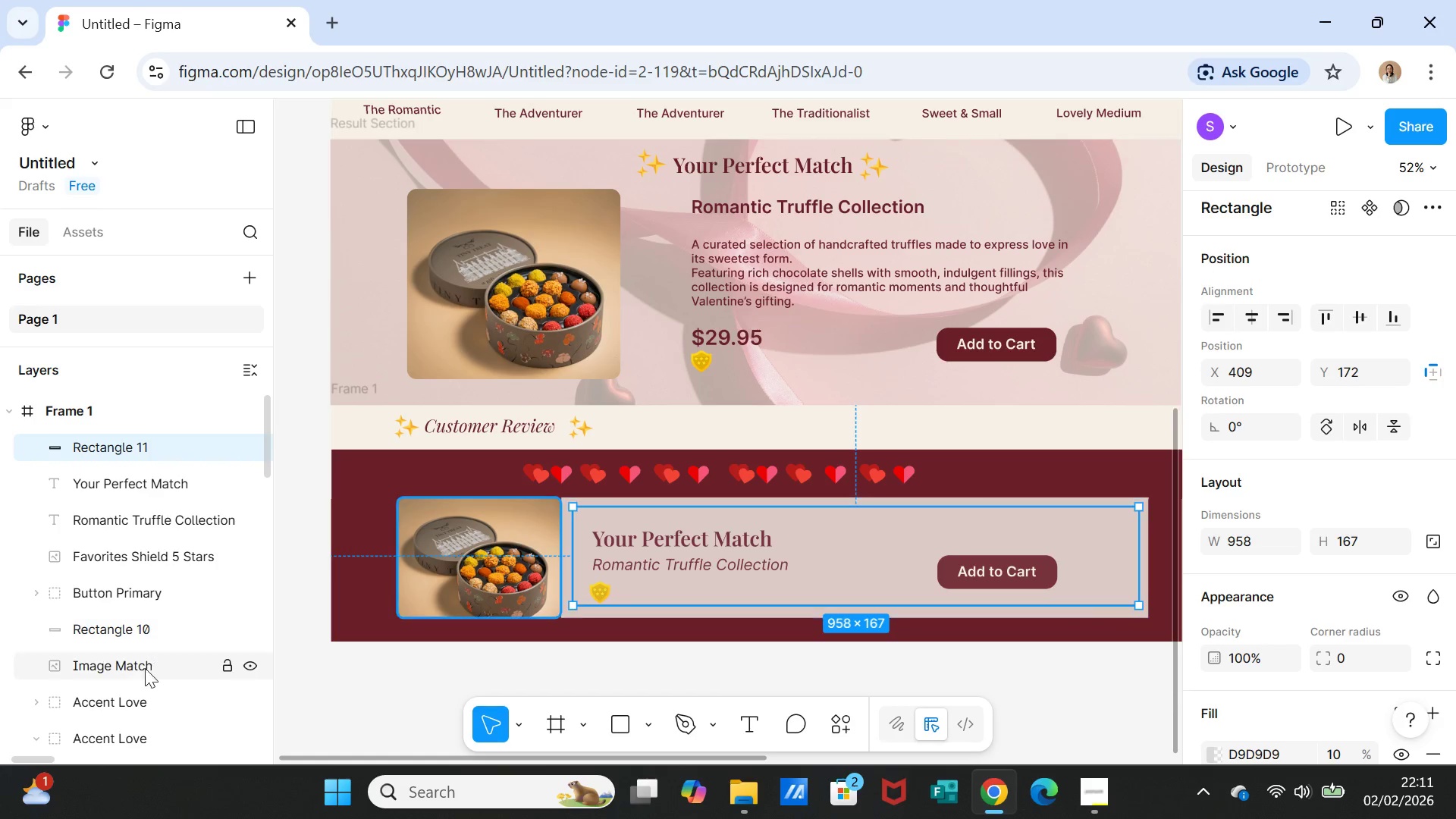 
scroll: coordinate [209, 613], scroll_direction: down, amount: 5.0
 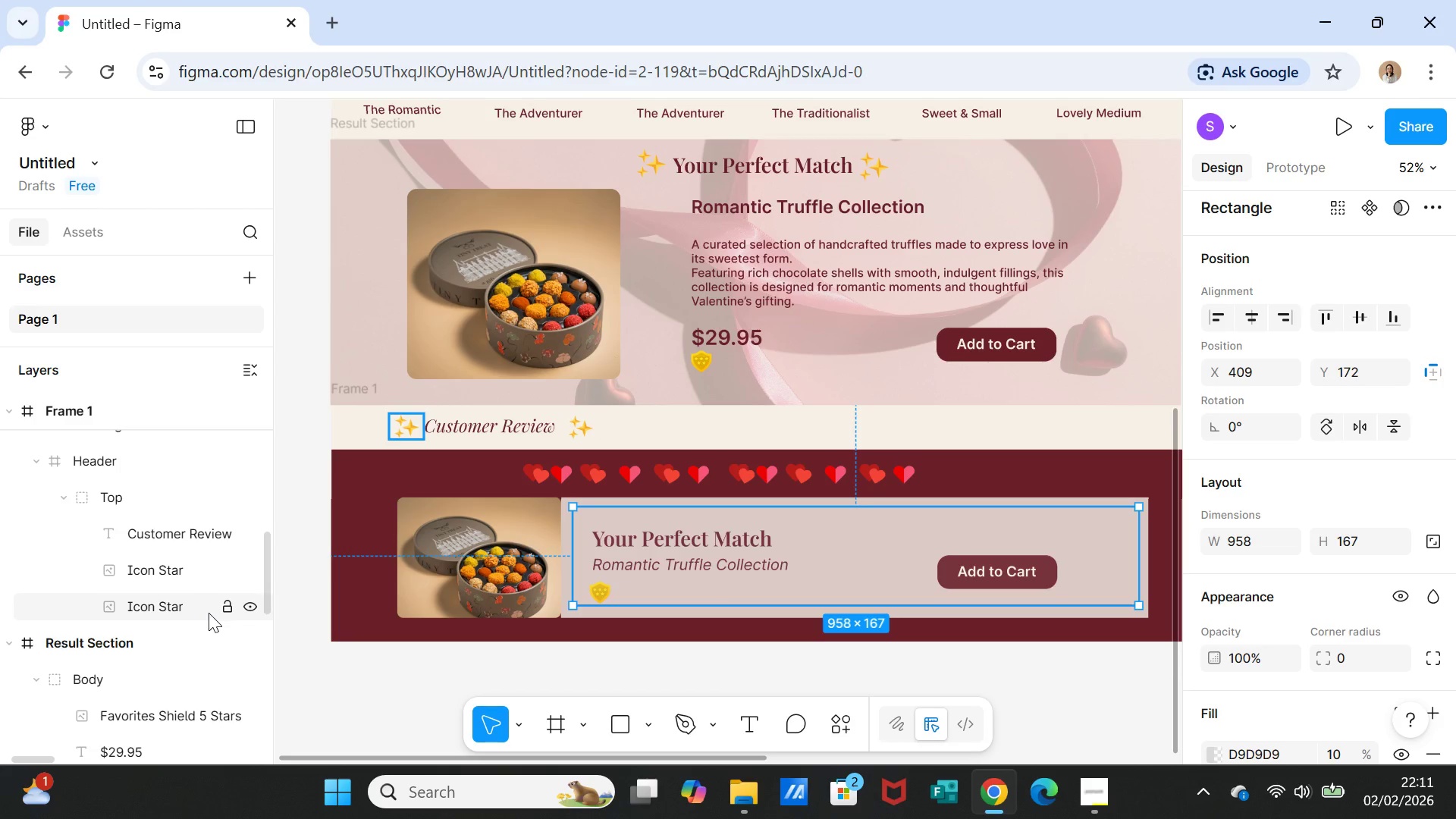 
scroll: coordinate [209, 613], scroll_direction: up, amount: 3.0
 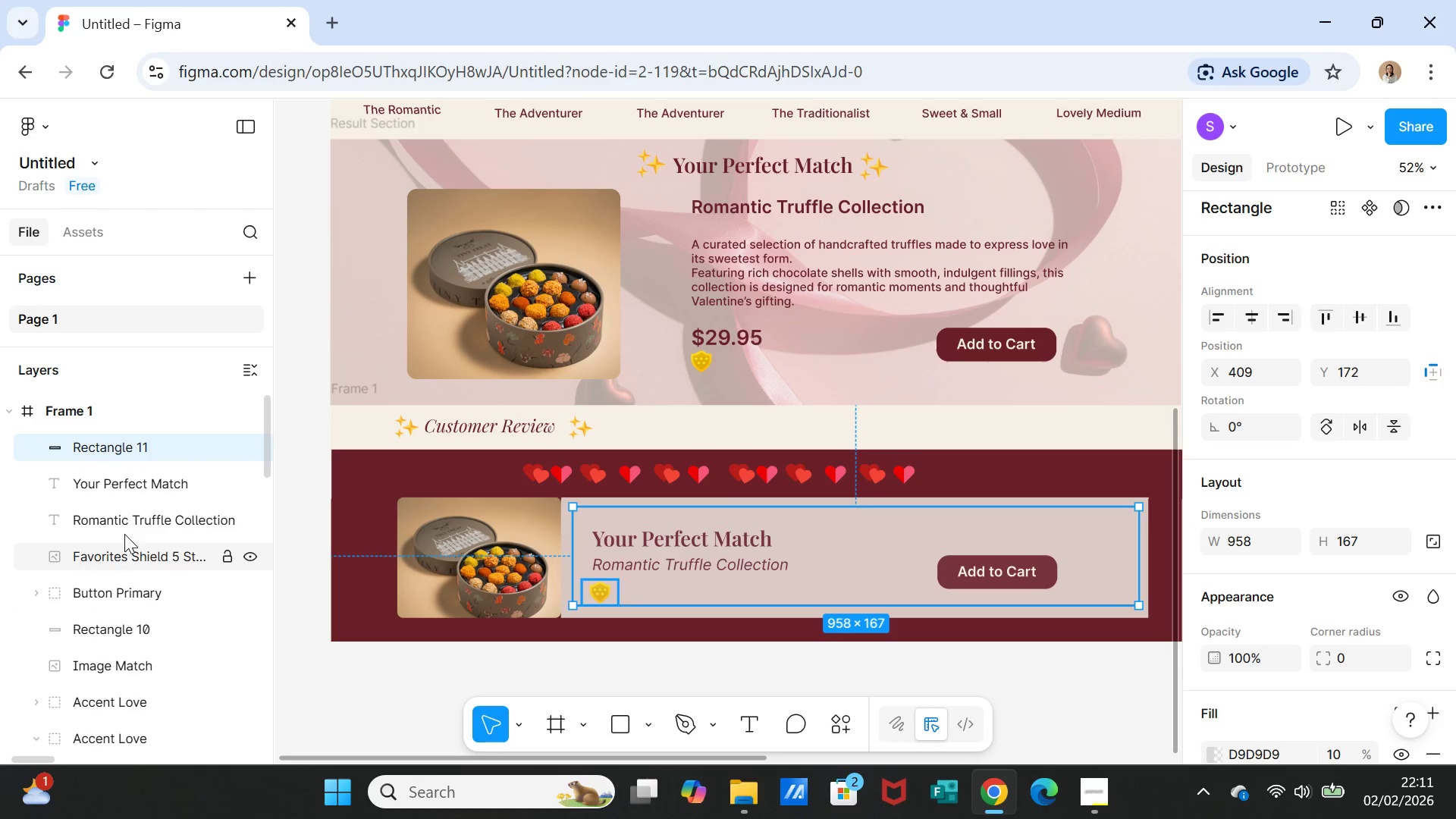 
left_click([1019, 571])
 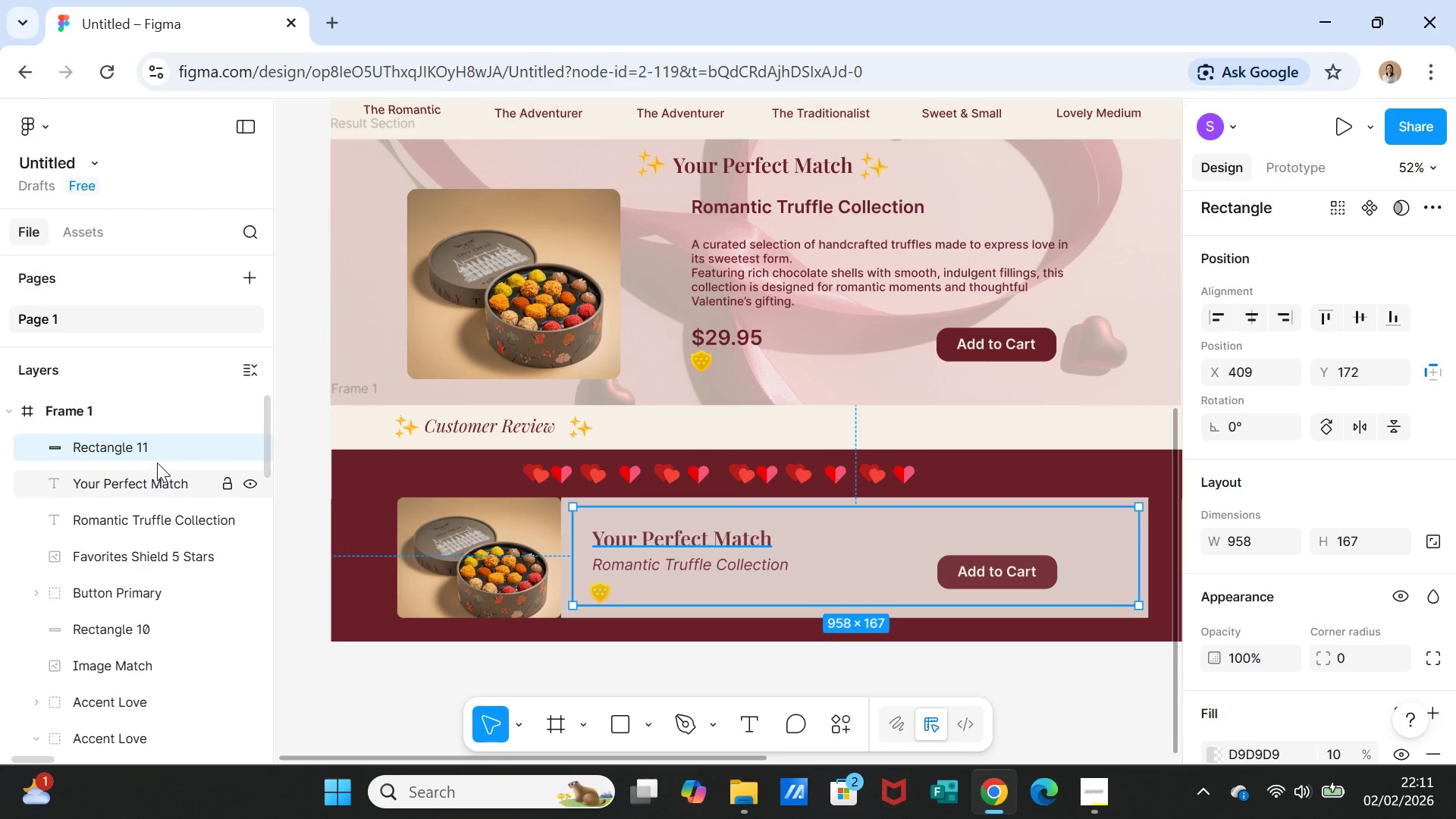 
left_click_drag(start_coordinate=[155, 446], to_coordinate=[158, 499])
 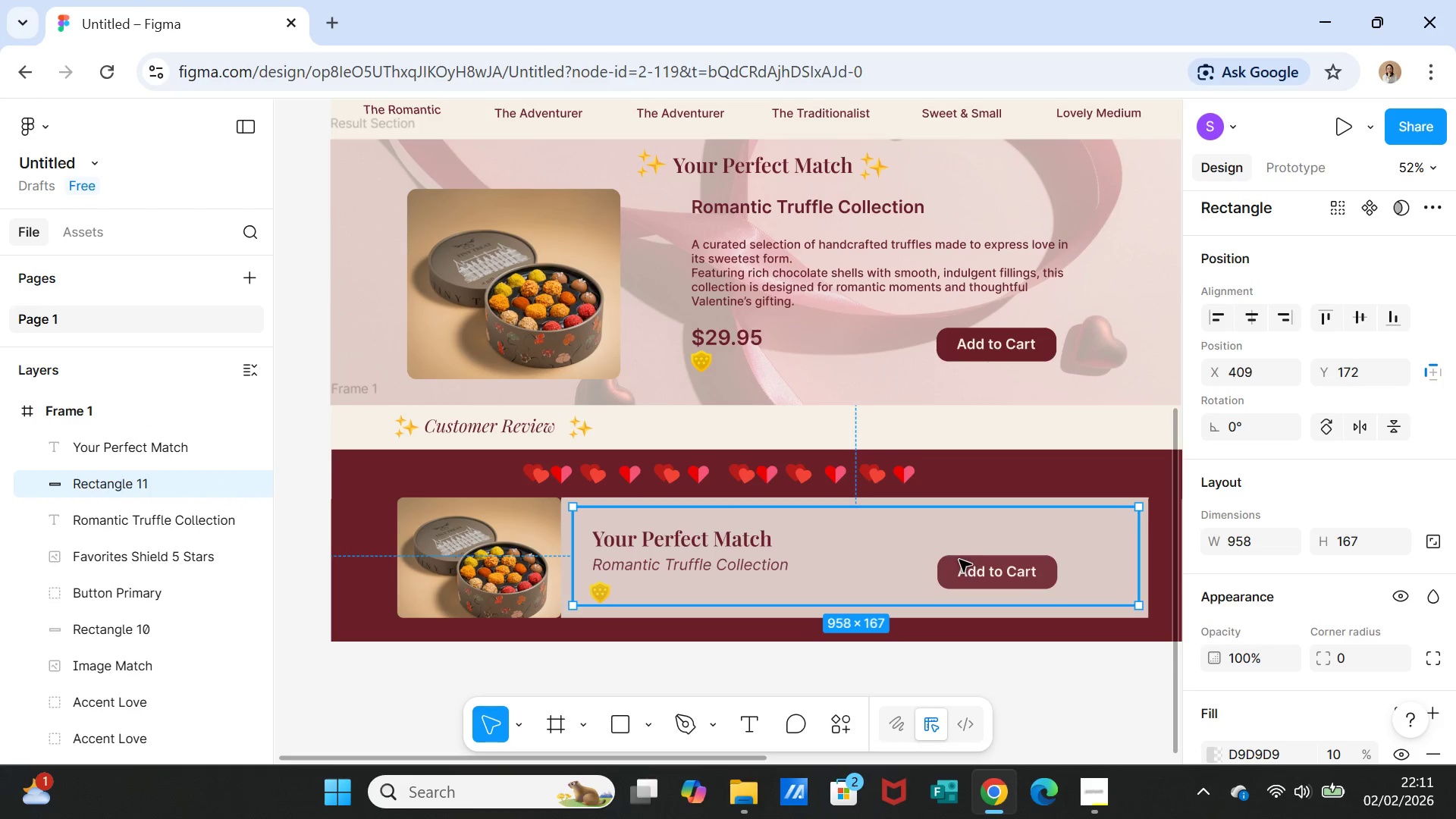 
left_click([971, 570])
 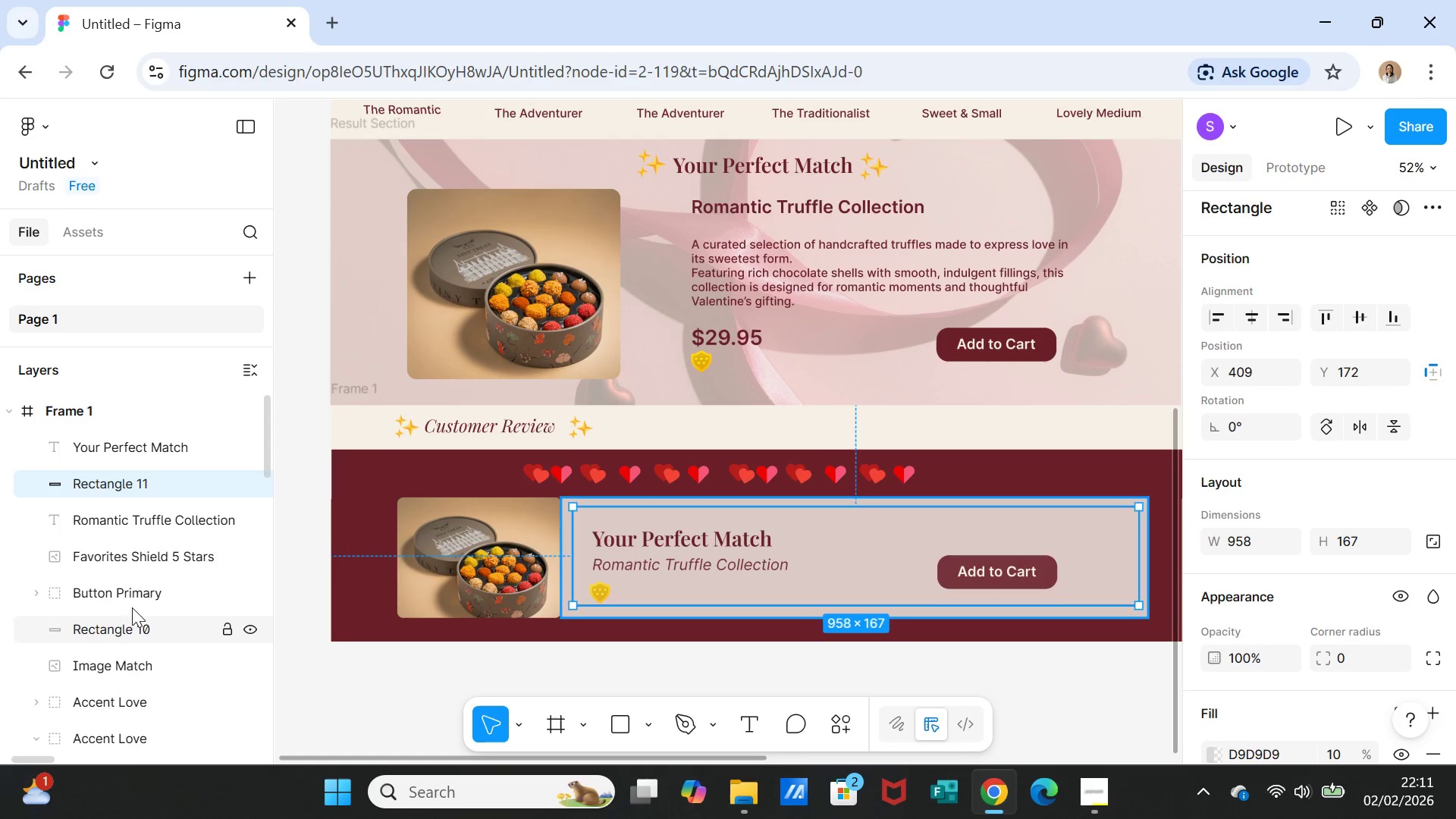 
left_click_drag(start_coordinate=[129, 599], to_coordinate=[120, 482])
 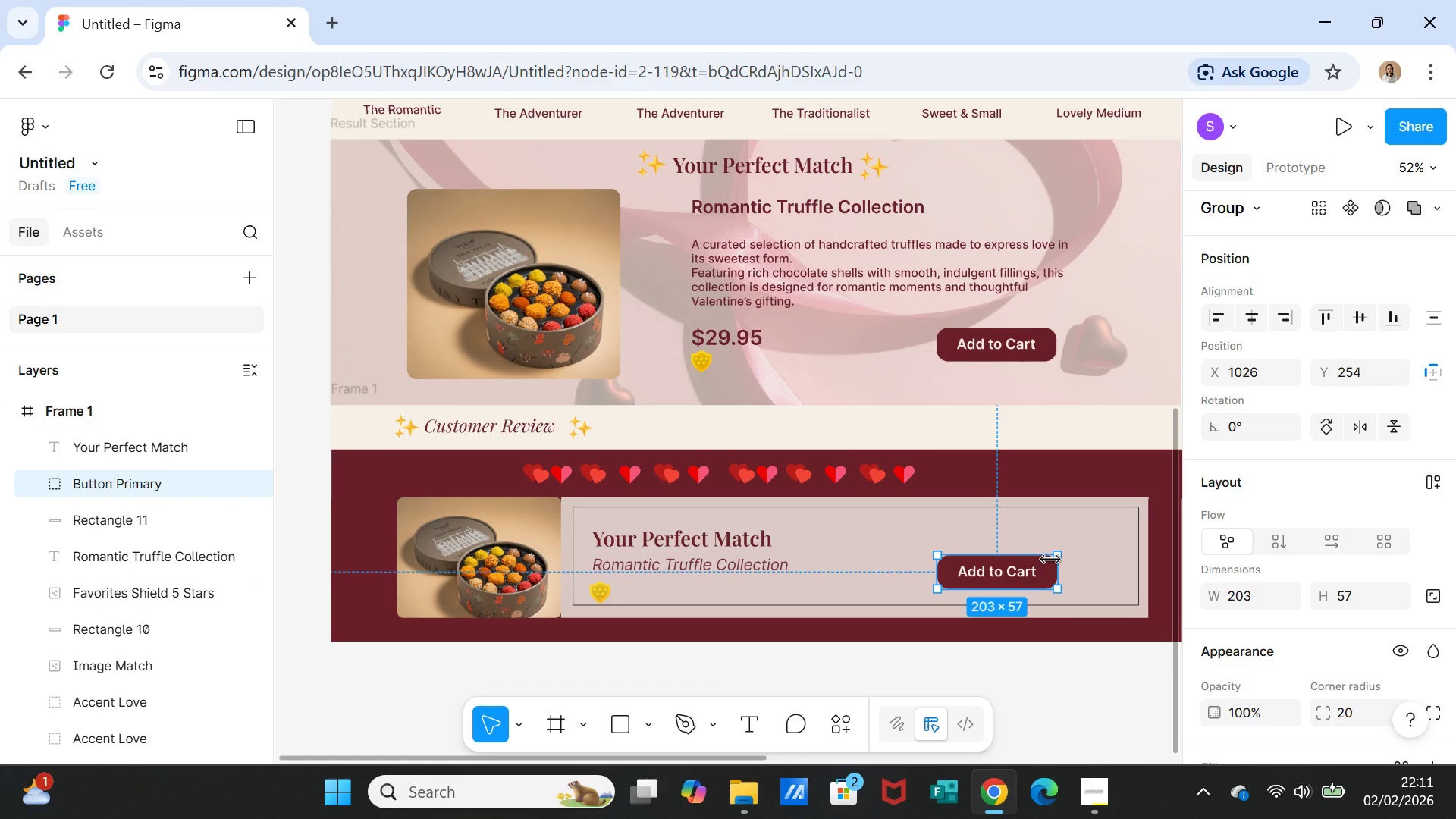 
left_click_drag(start_coordinate=[1057, 554], to_coordinate=[1072, 550])
 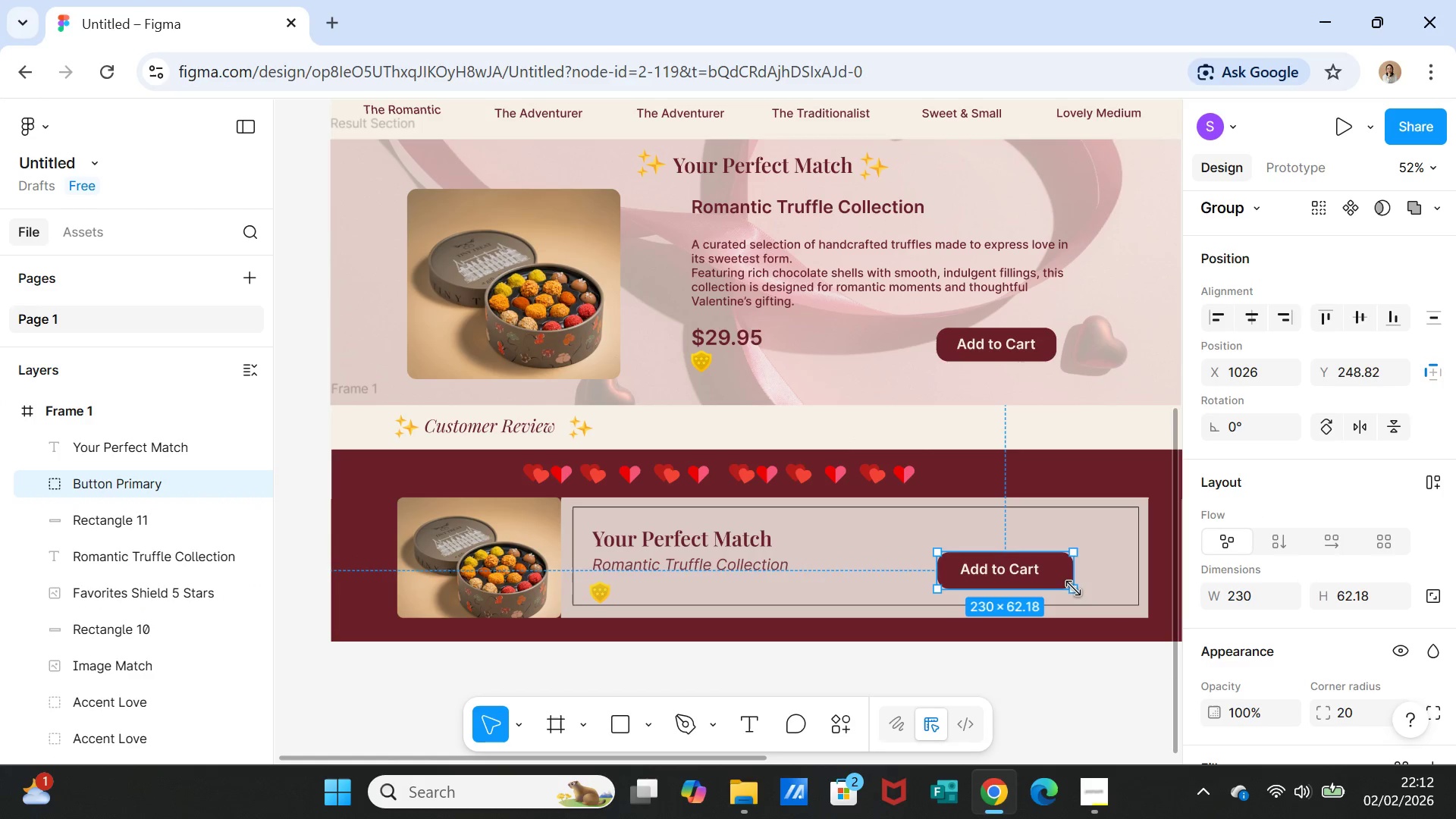 
left_click_drag(start_coordinate=[1073, 588], to_coordinate=[1078, 588])
 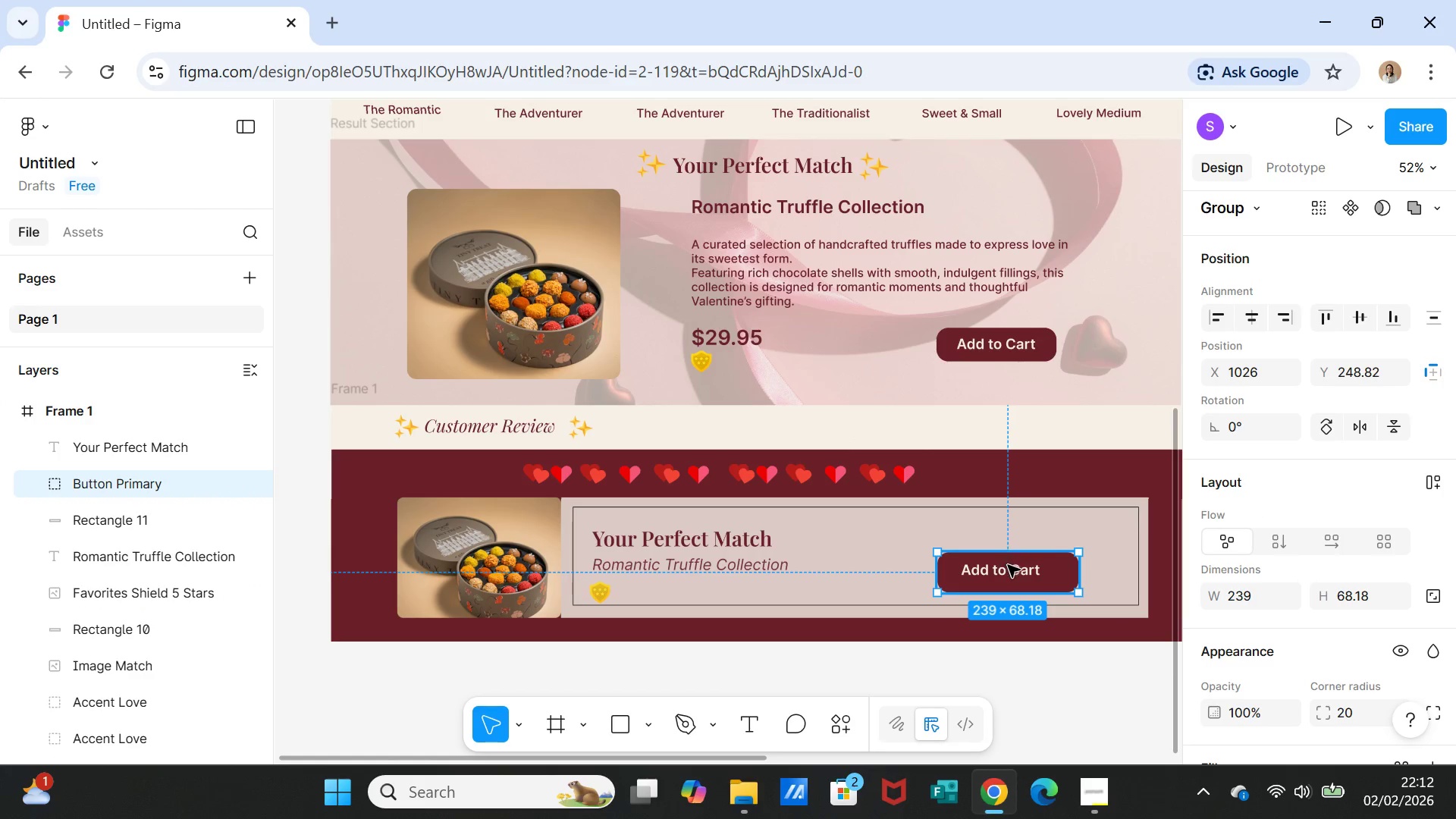 
double_click([1008, 571])
 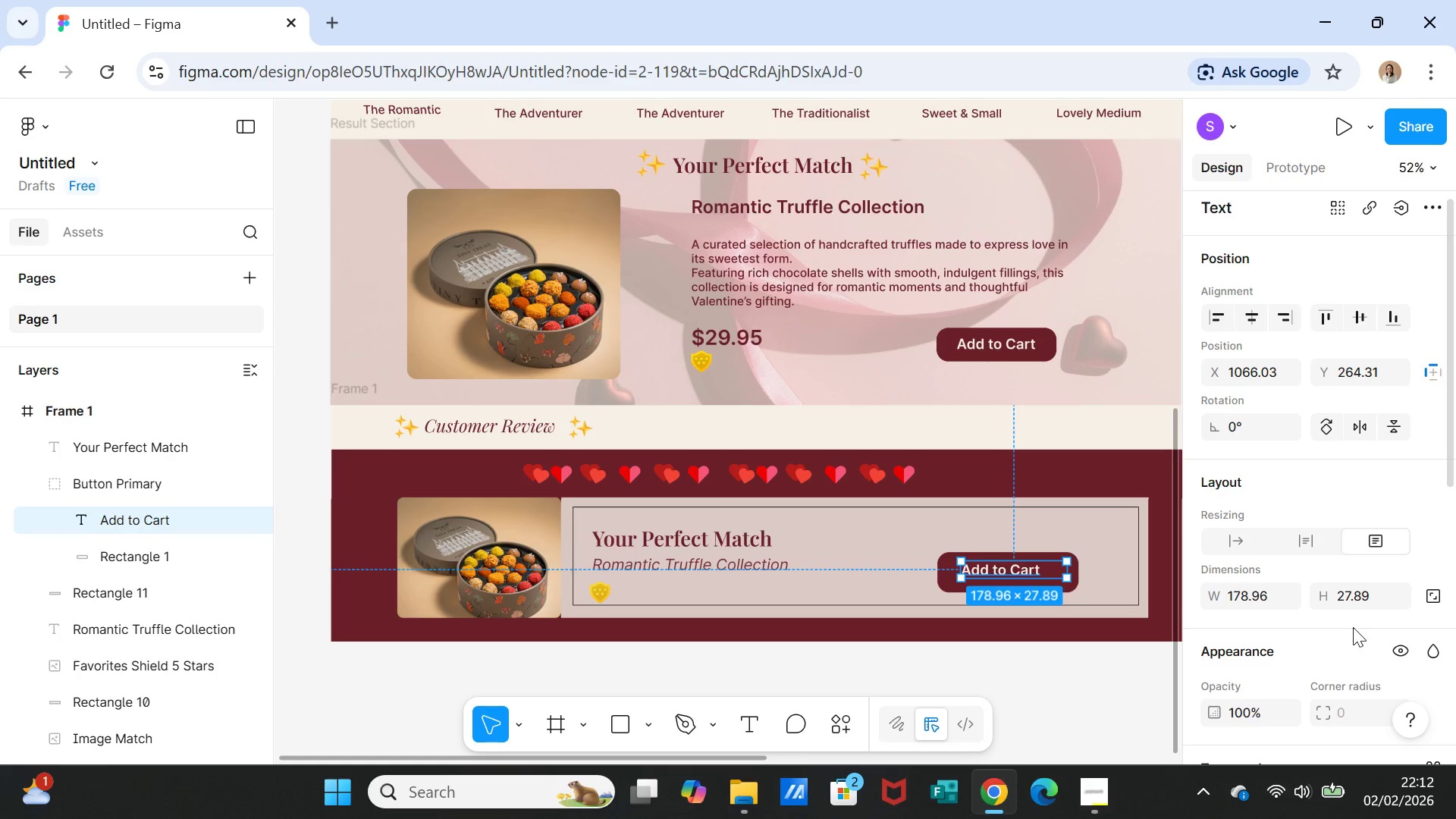 
scroll: coordinate [1357, 646], scroll_direction: down, amount: 2.0
 